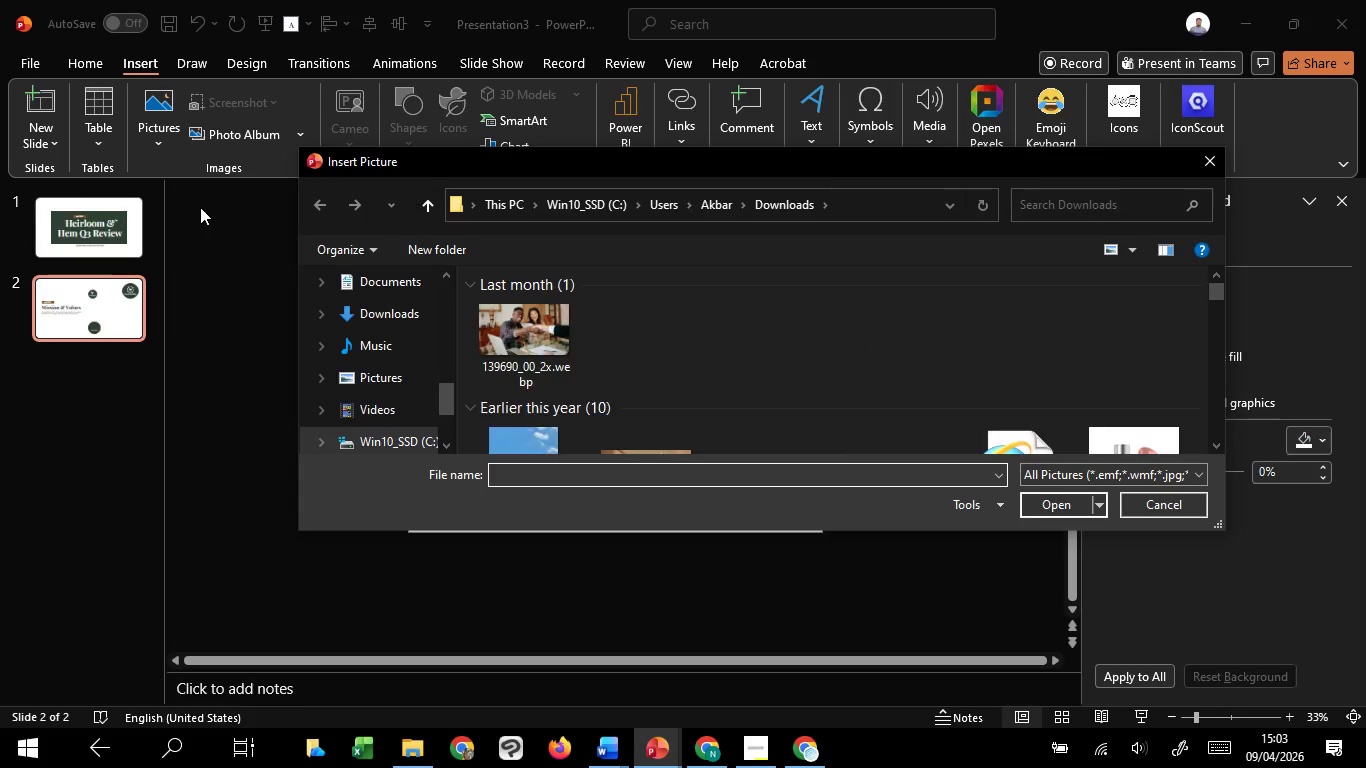 
left_click([443, 305])
 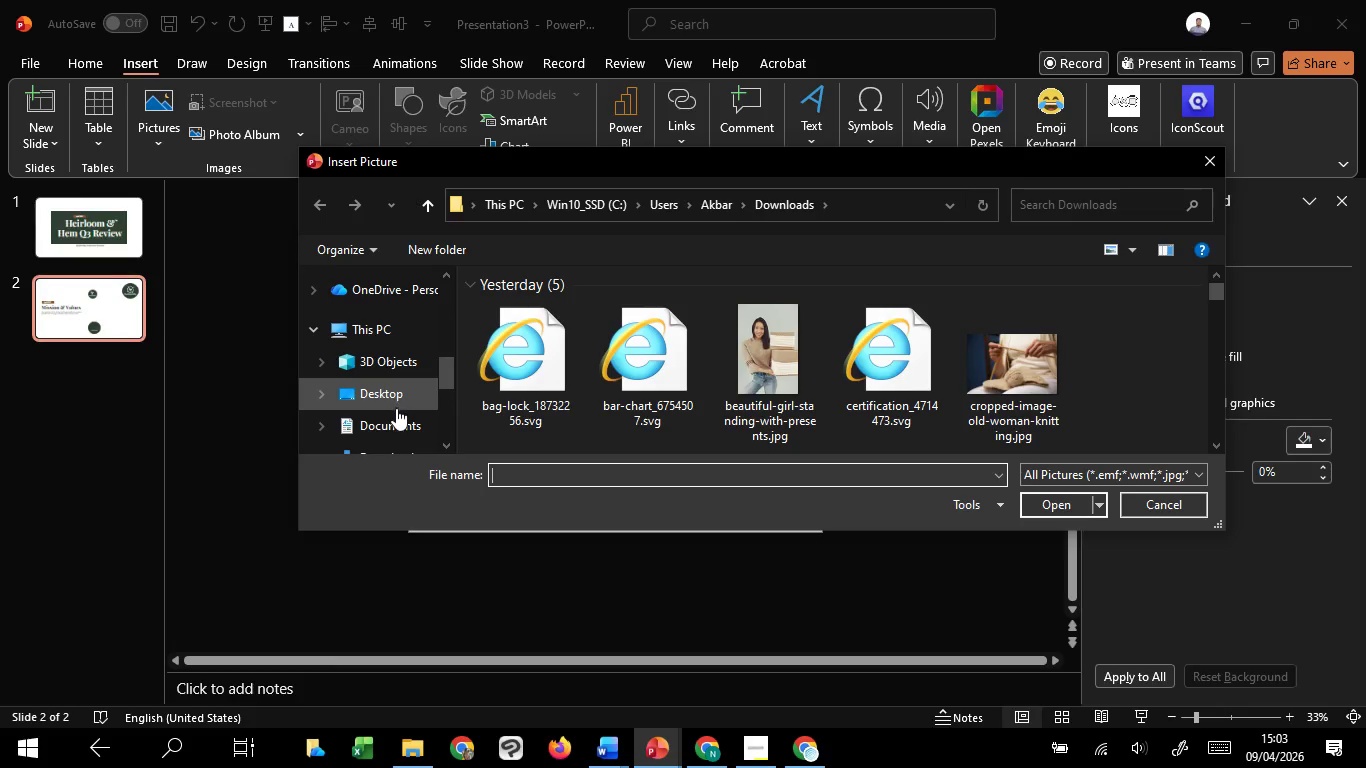 
scroll: coordinate [396, 414], scroll_direction: down, amount: 2.0
 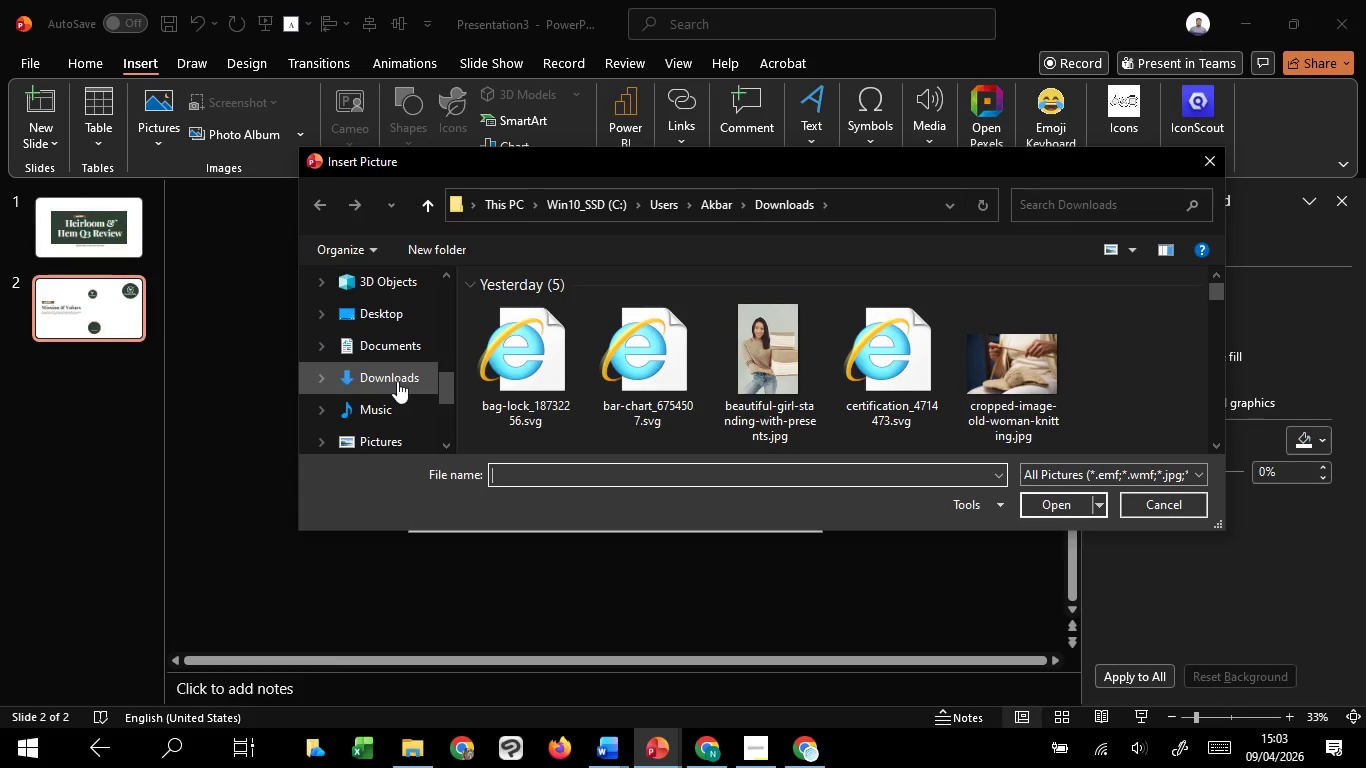 
left_click([397, 381])
 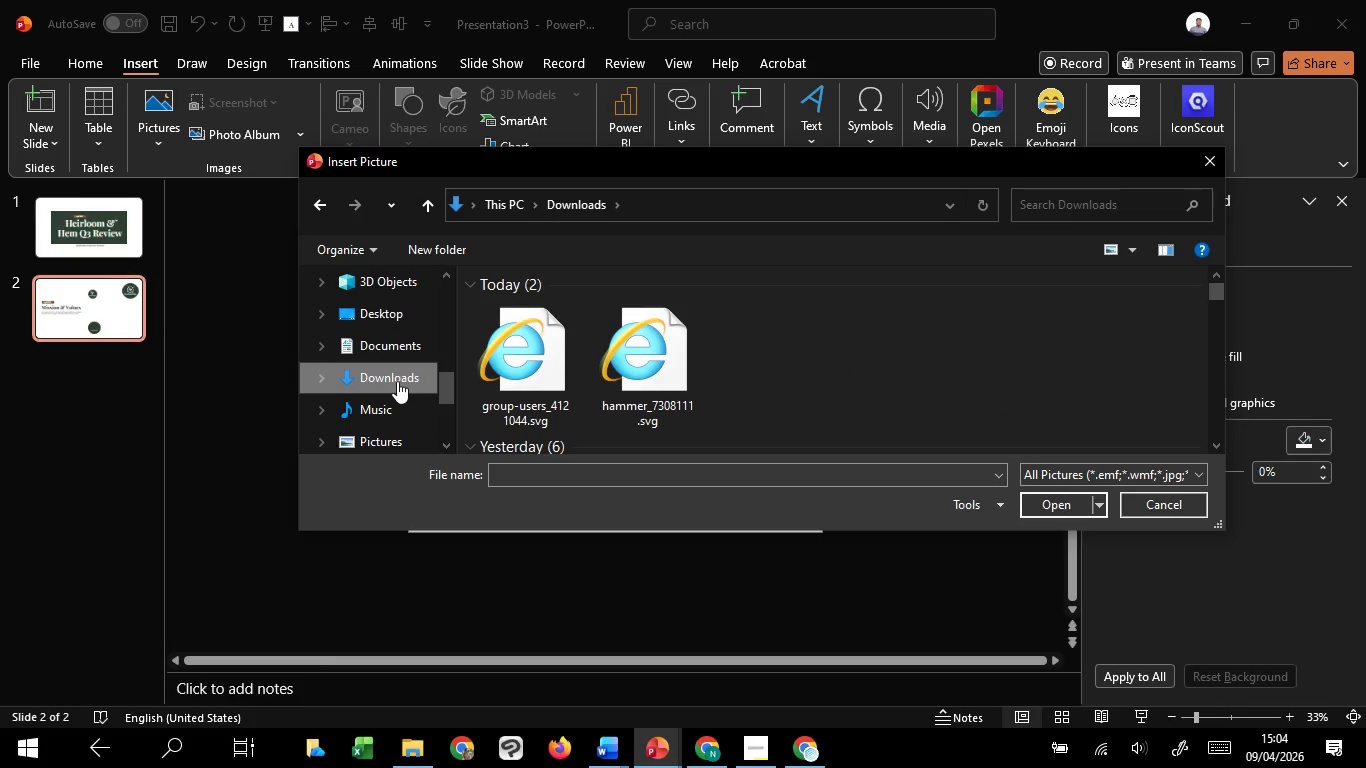 
wait(17.34)
 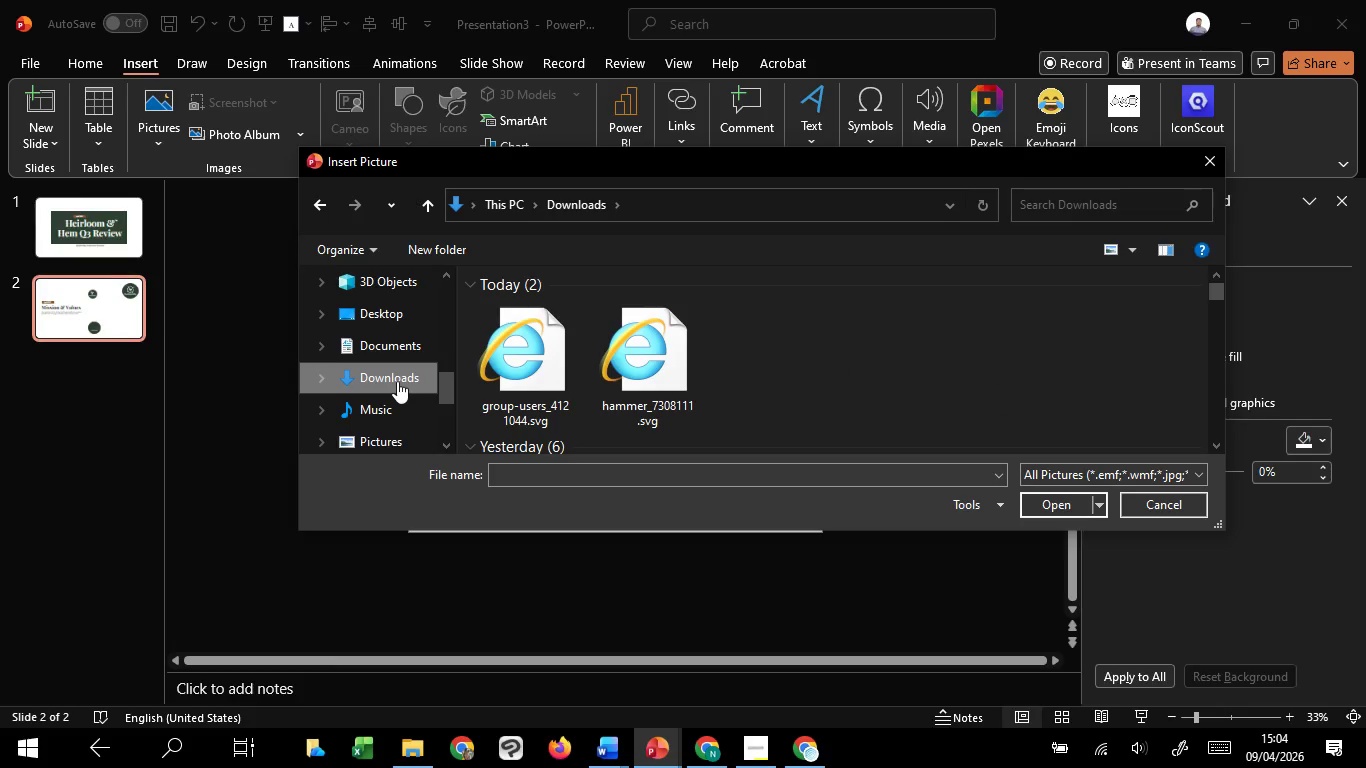 
left_click([504, 334])
 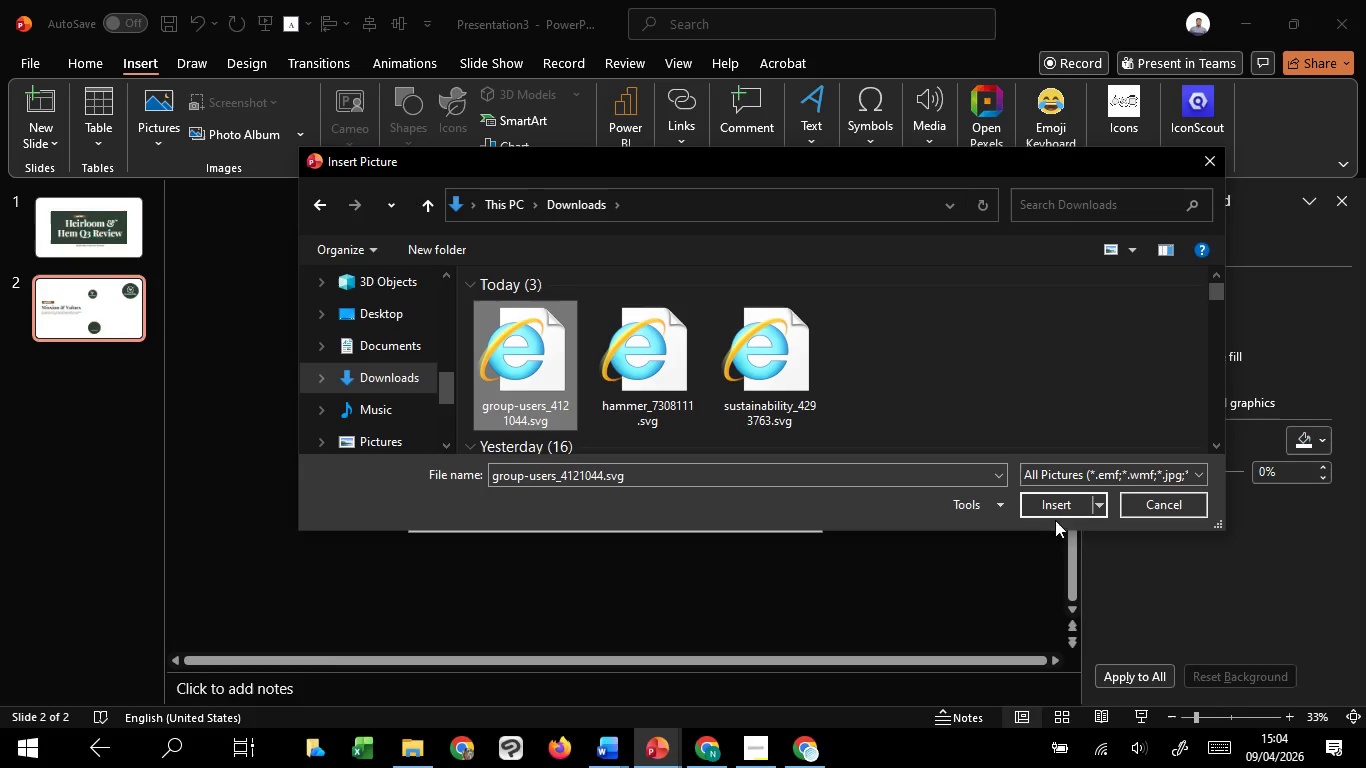 
left_click([1051, 513])
 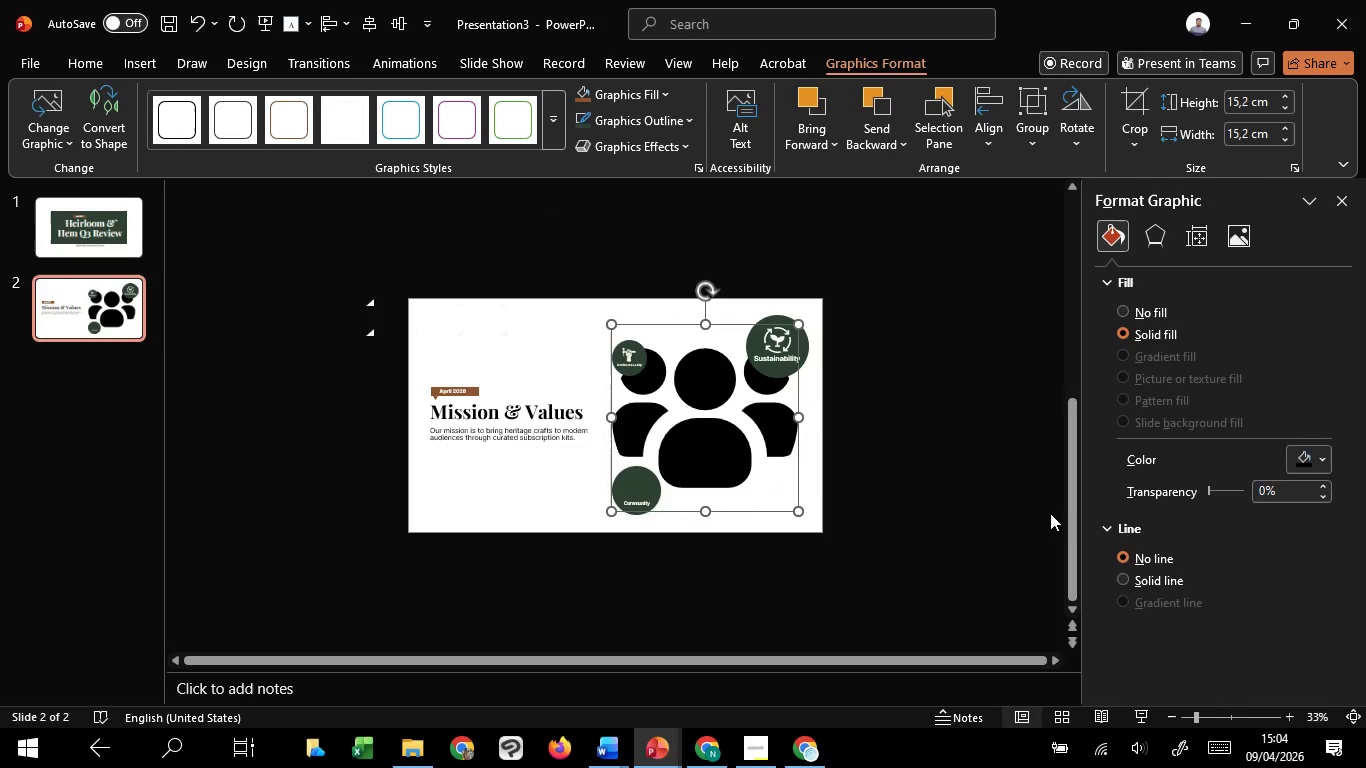 
key(Control+Z)
 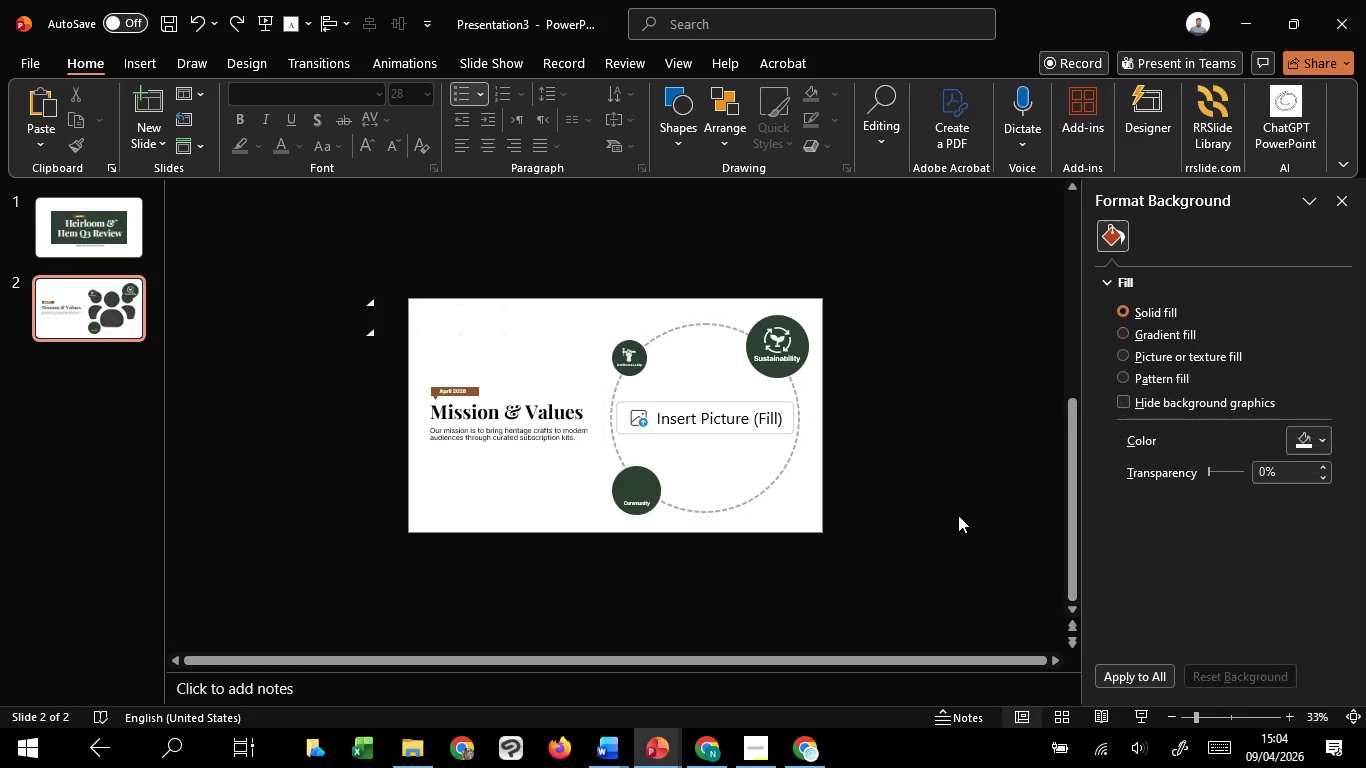 
left_click([958, 515])
 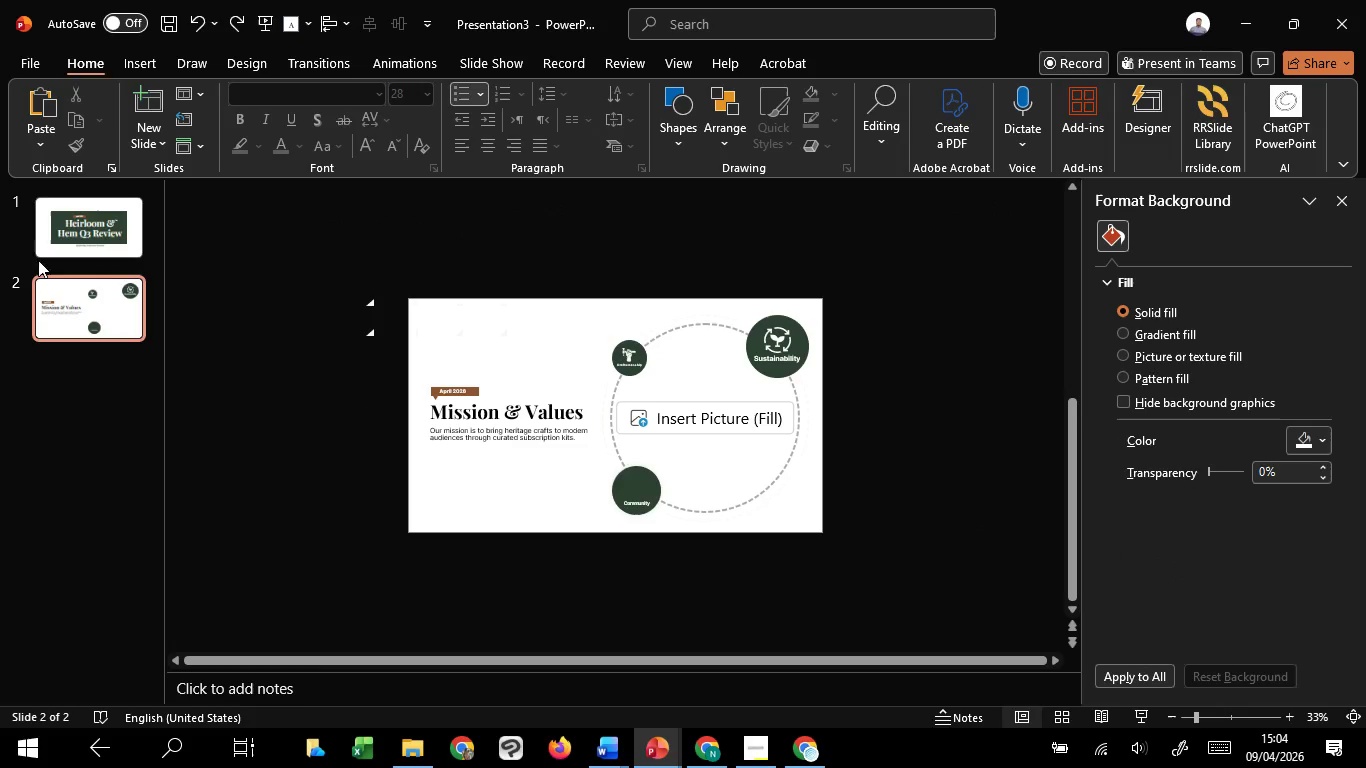 
left_click([47, 252])
 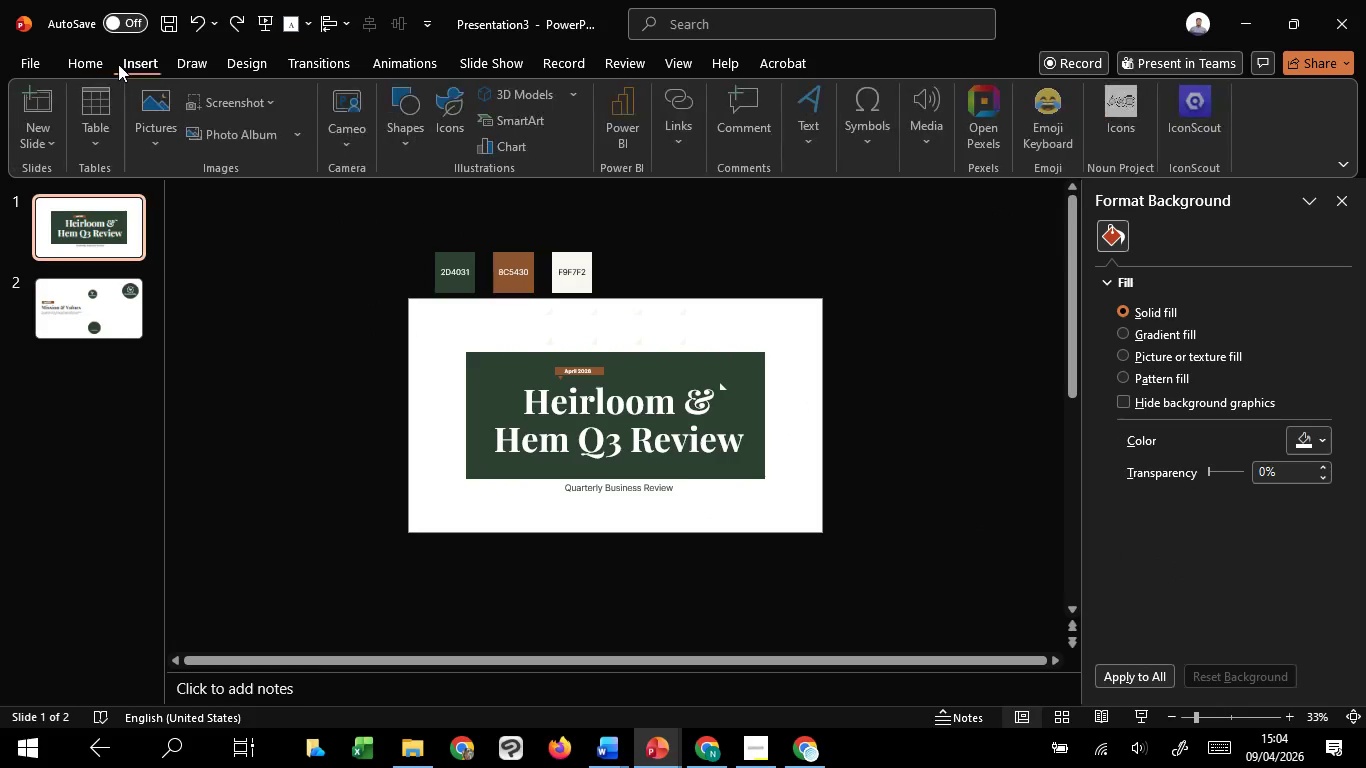 
left_click([148, 133])
 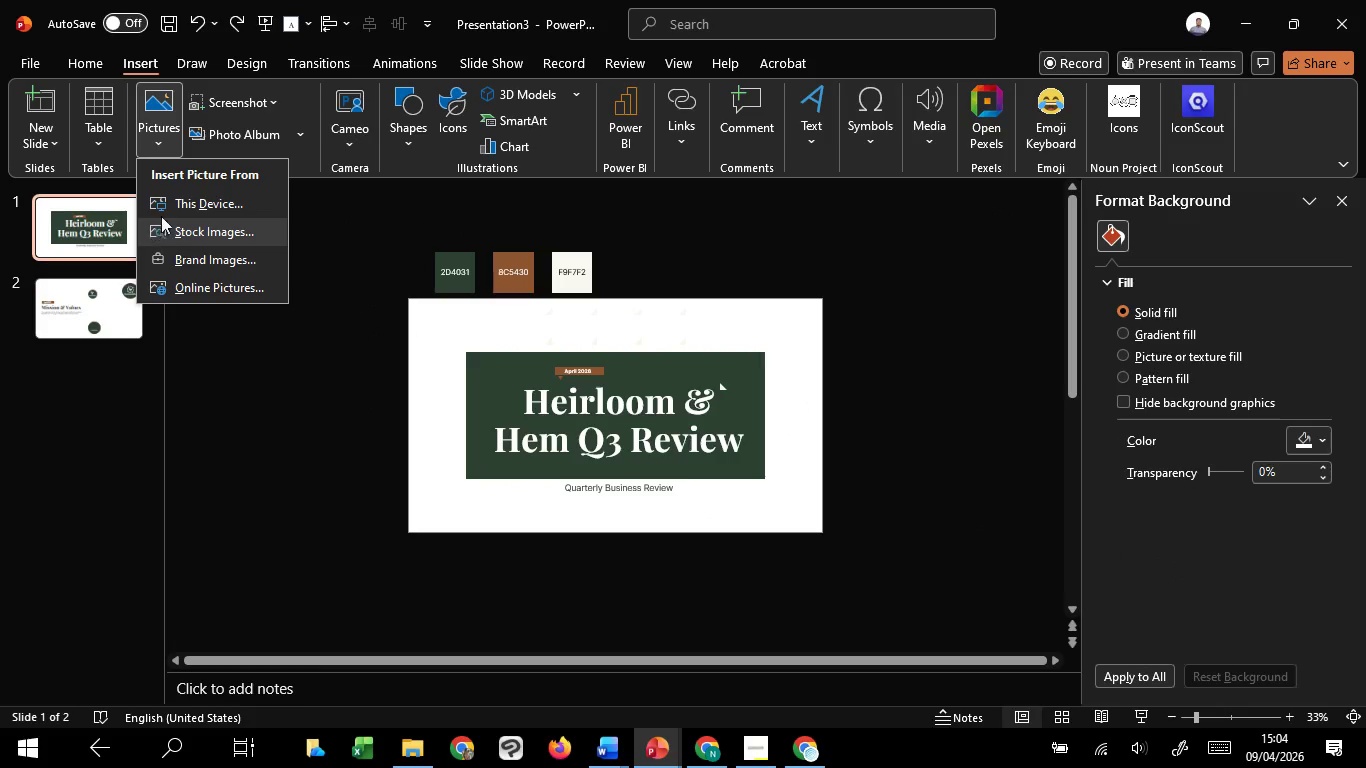 
left_click([164, 211])
 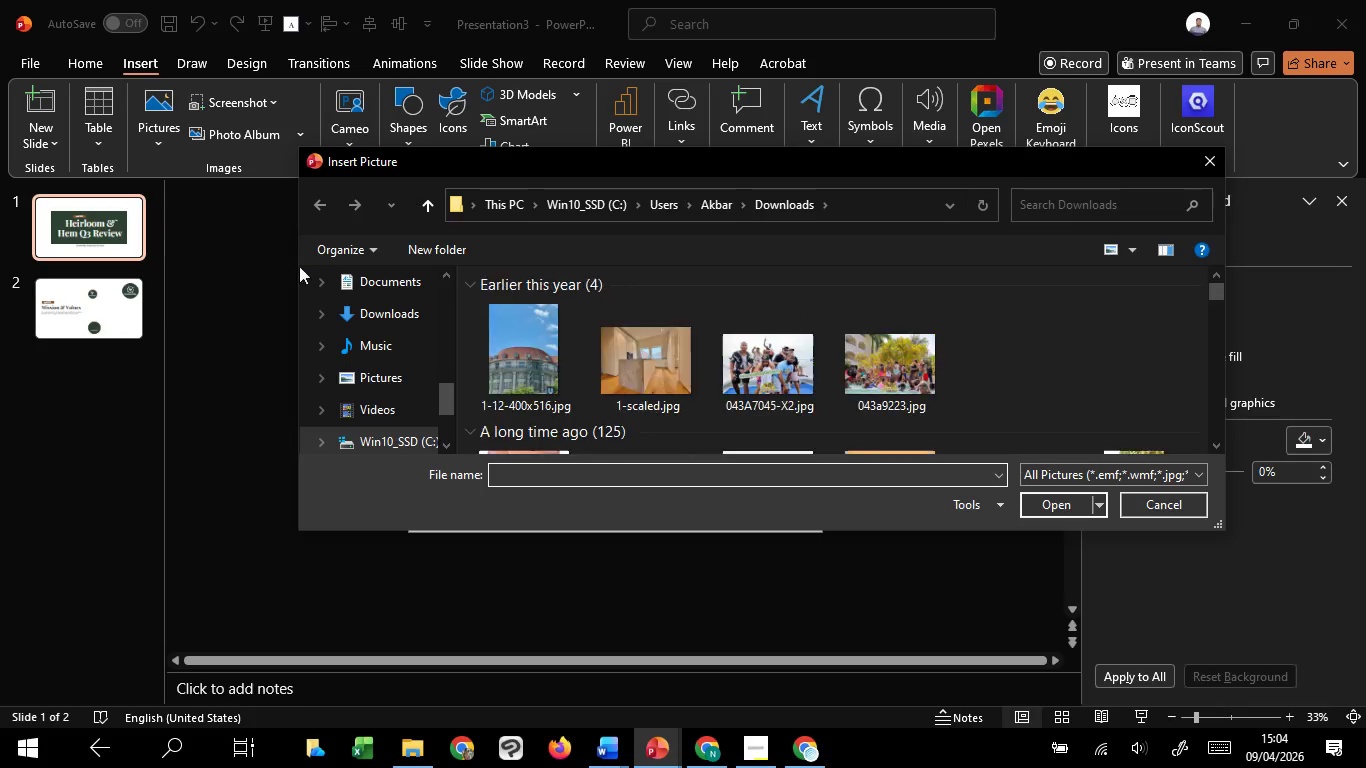 
left_click([352, 299])
 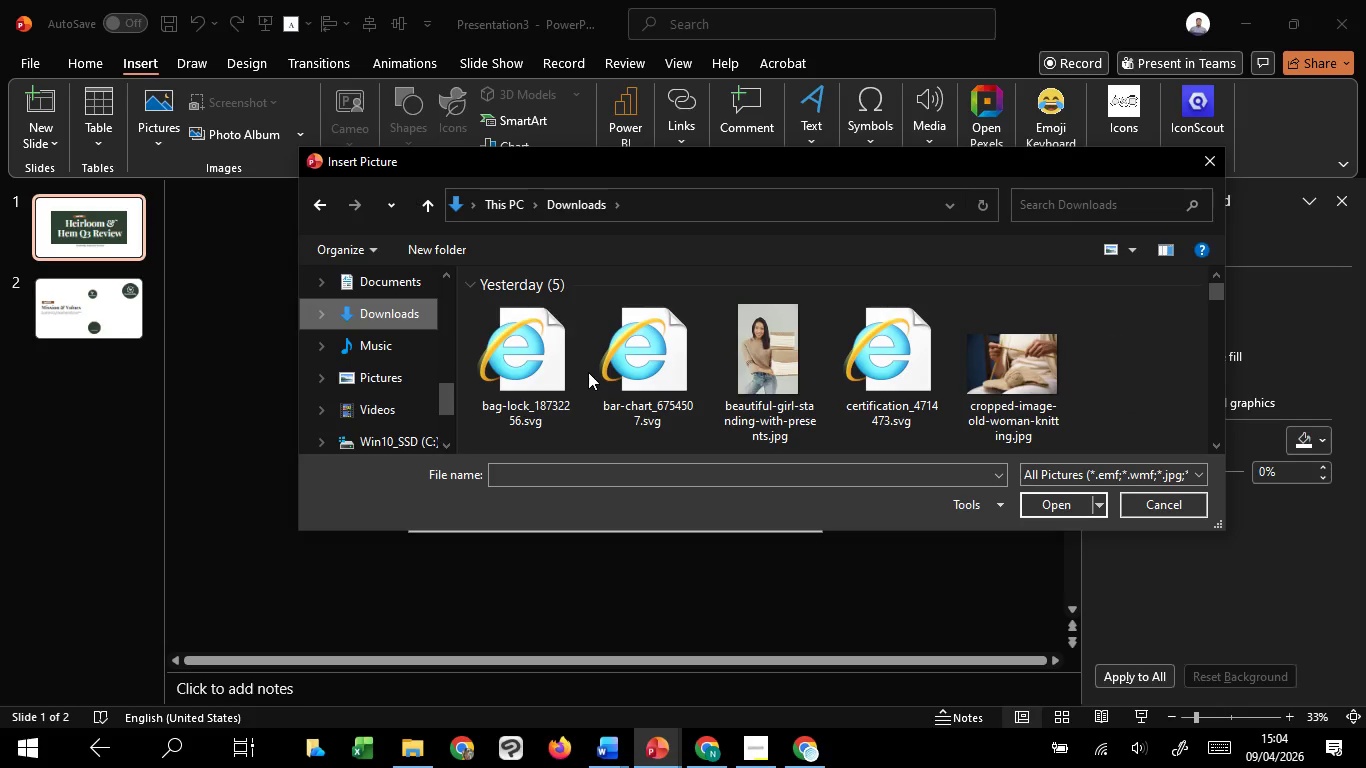 
wait(11.25)
 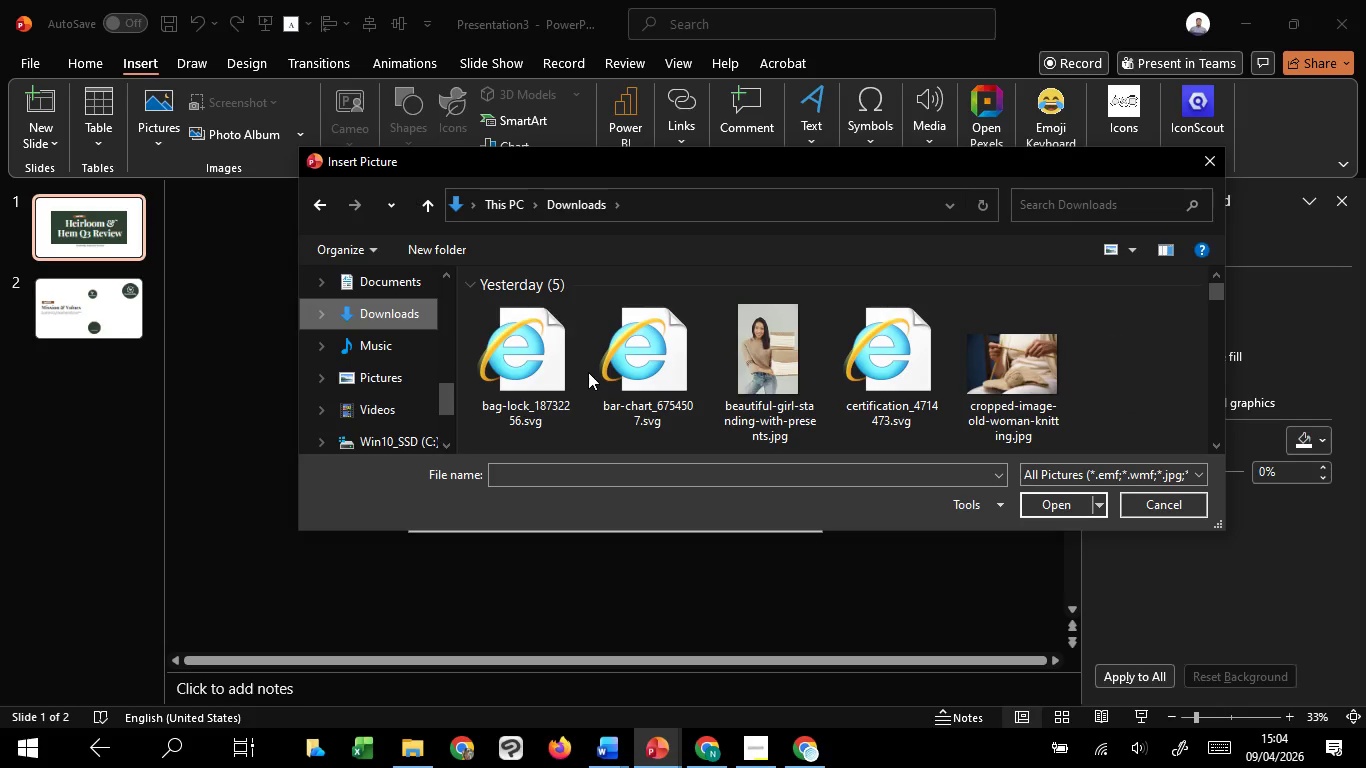 
left_click([564, 371])
 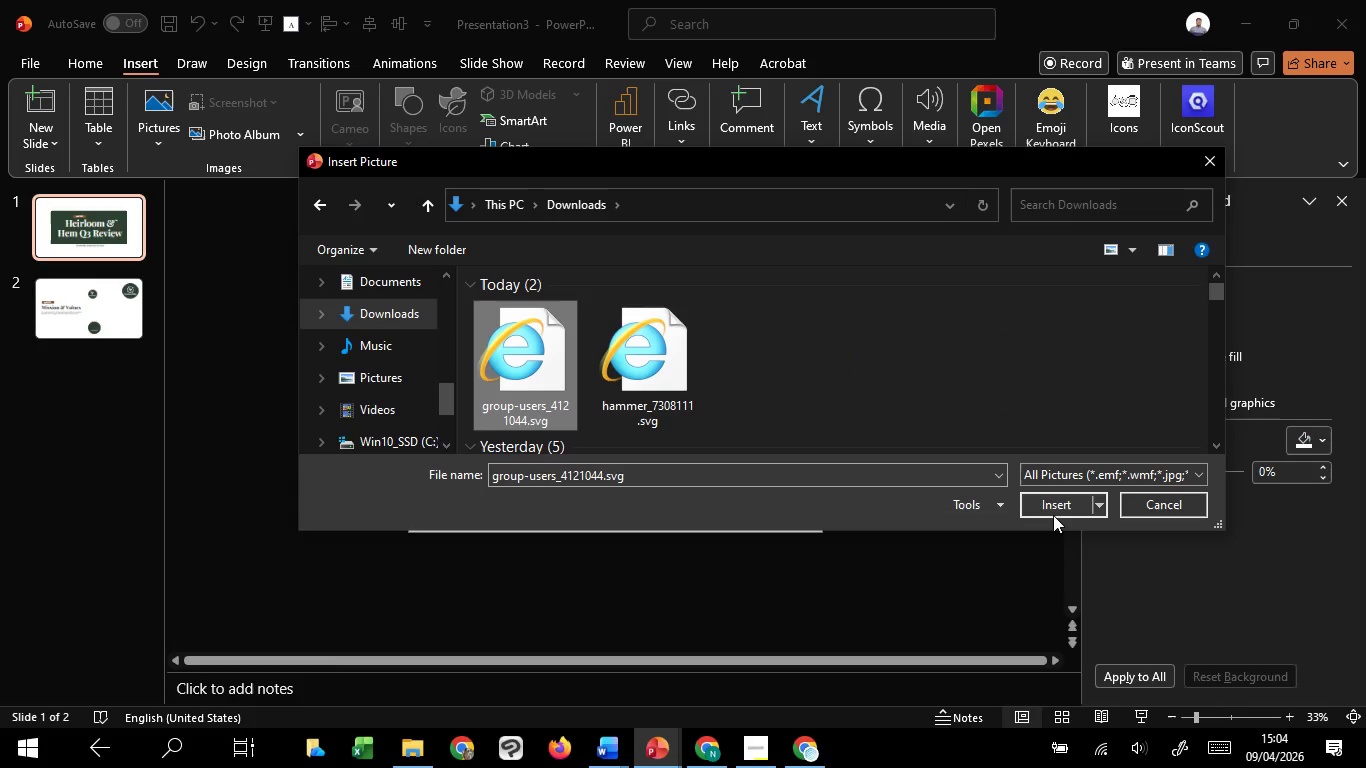 
left_click([1053, 515])
 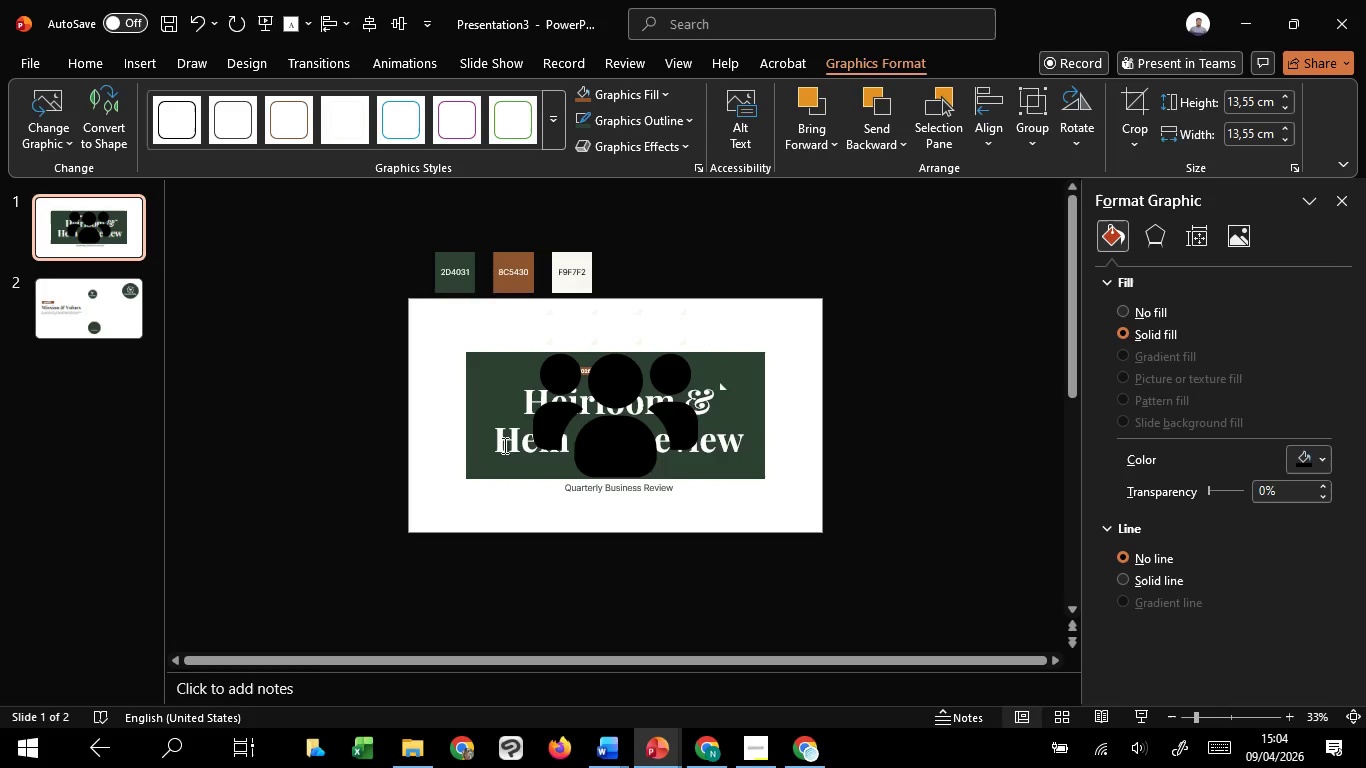 
left_click([592, 435])
 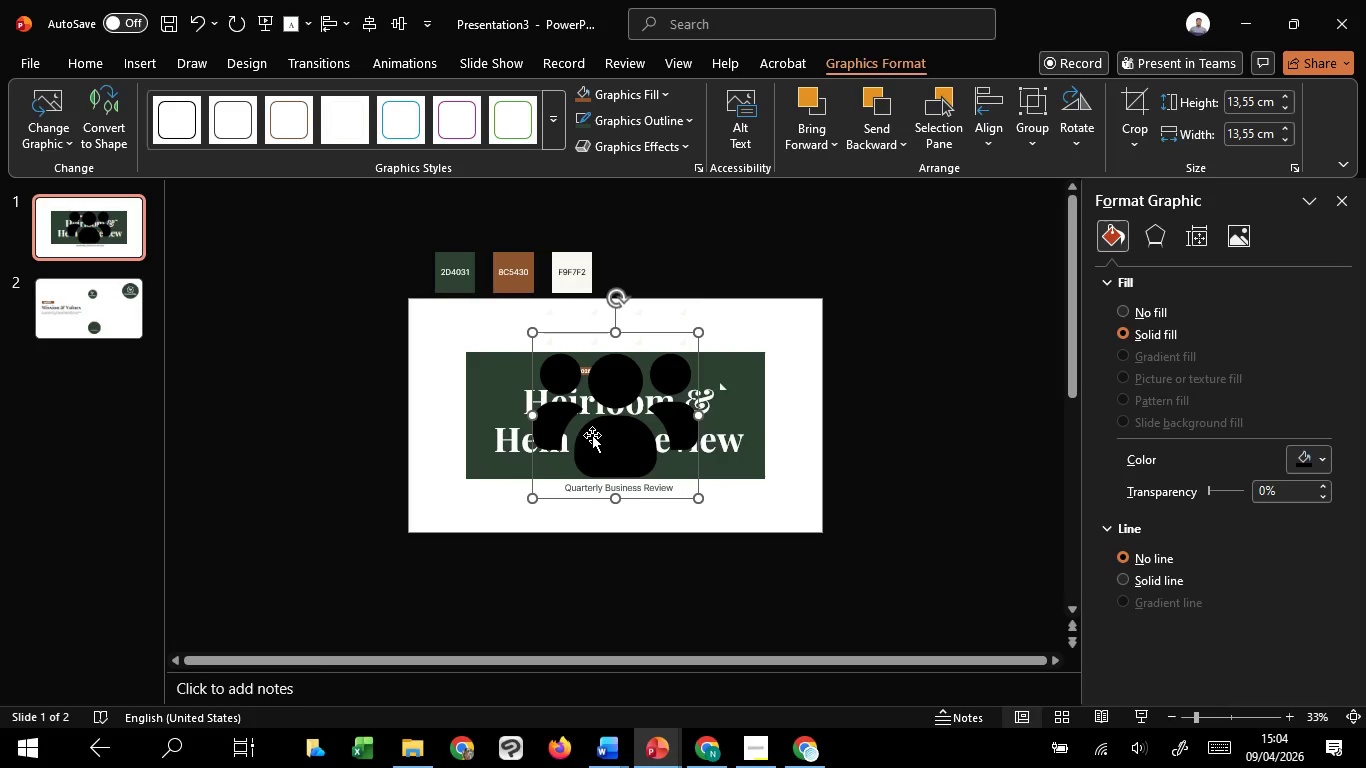 
left_click_drag(start_coordinate=[592, 435], to_coordinate=[340, 463])
 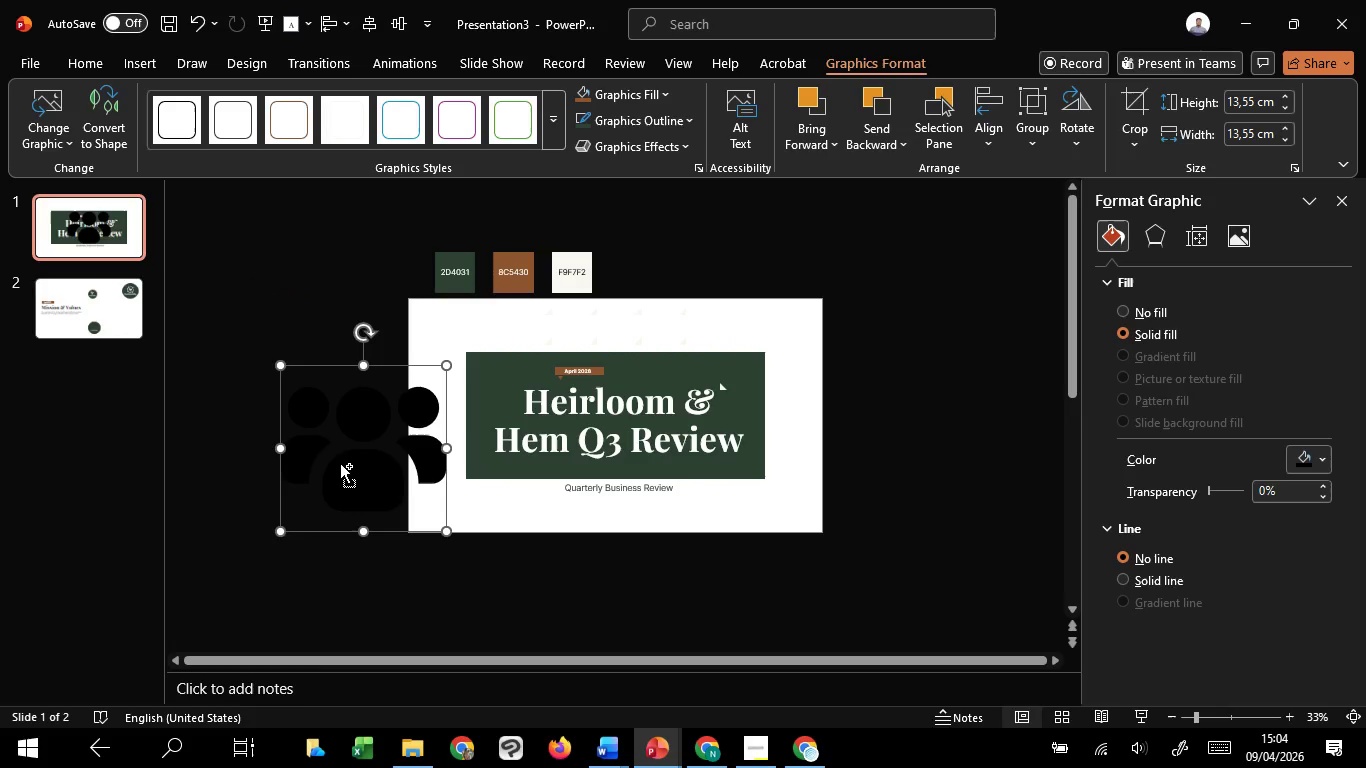 
key(Control+C)
 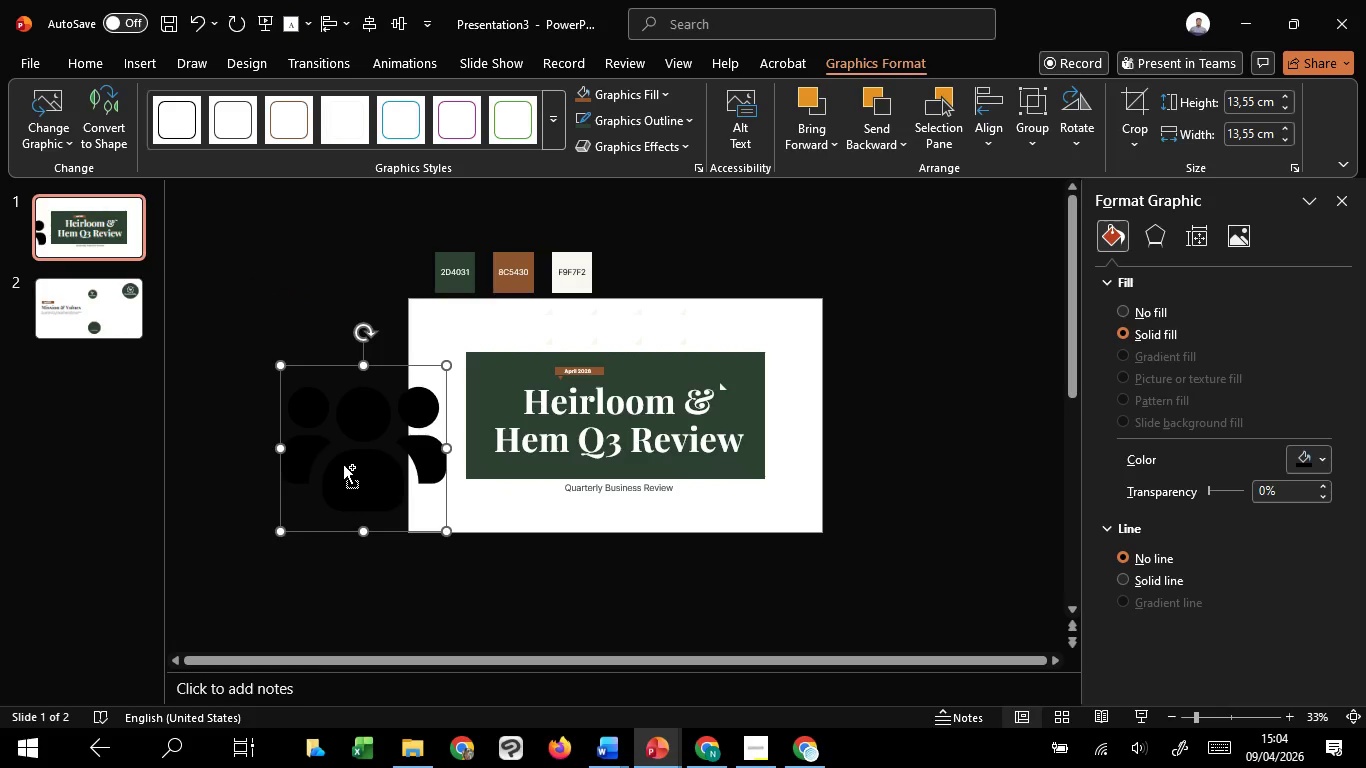 
key(Control+C)
 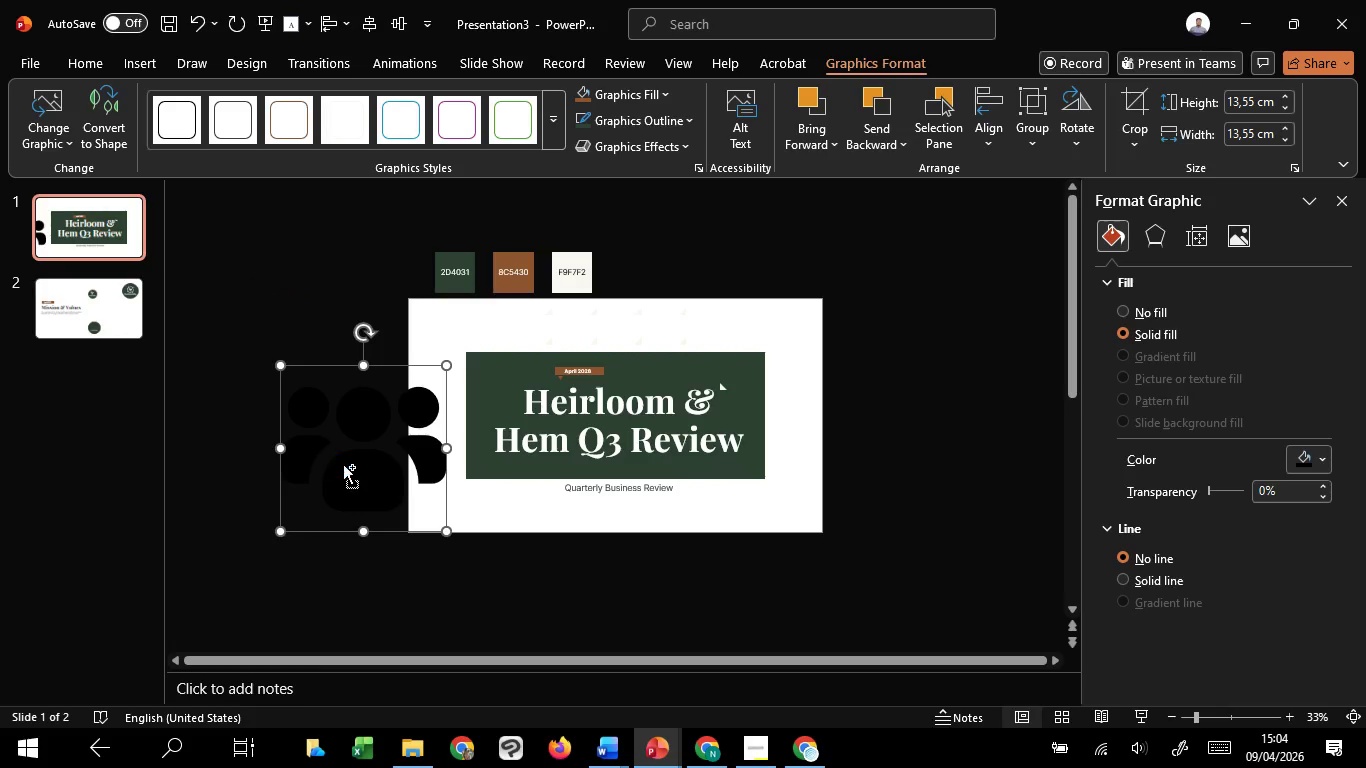 
key(Control+C)
 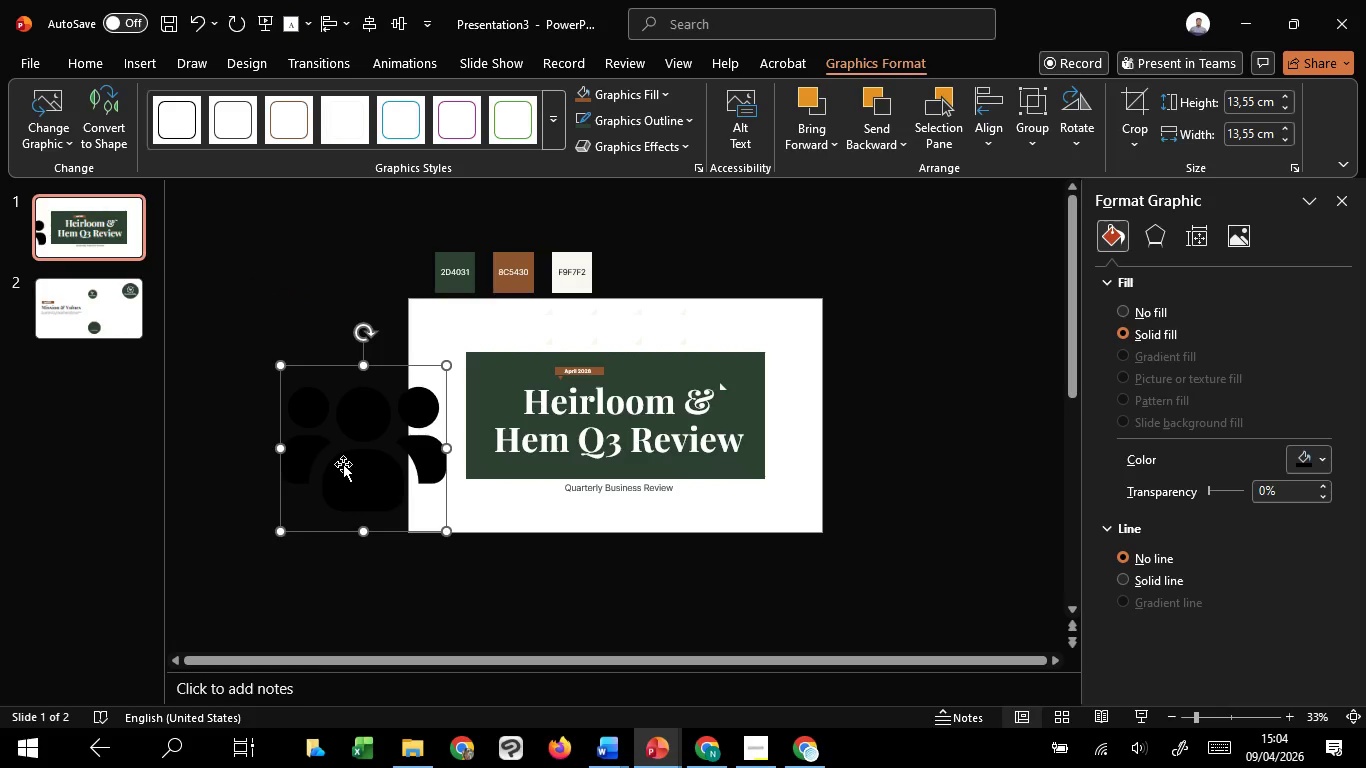 
key(Delete)
 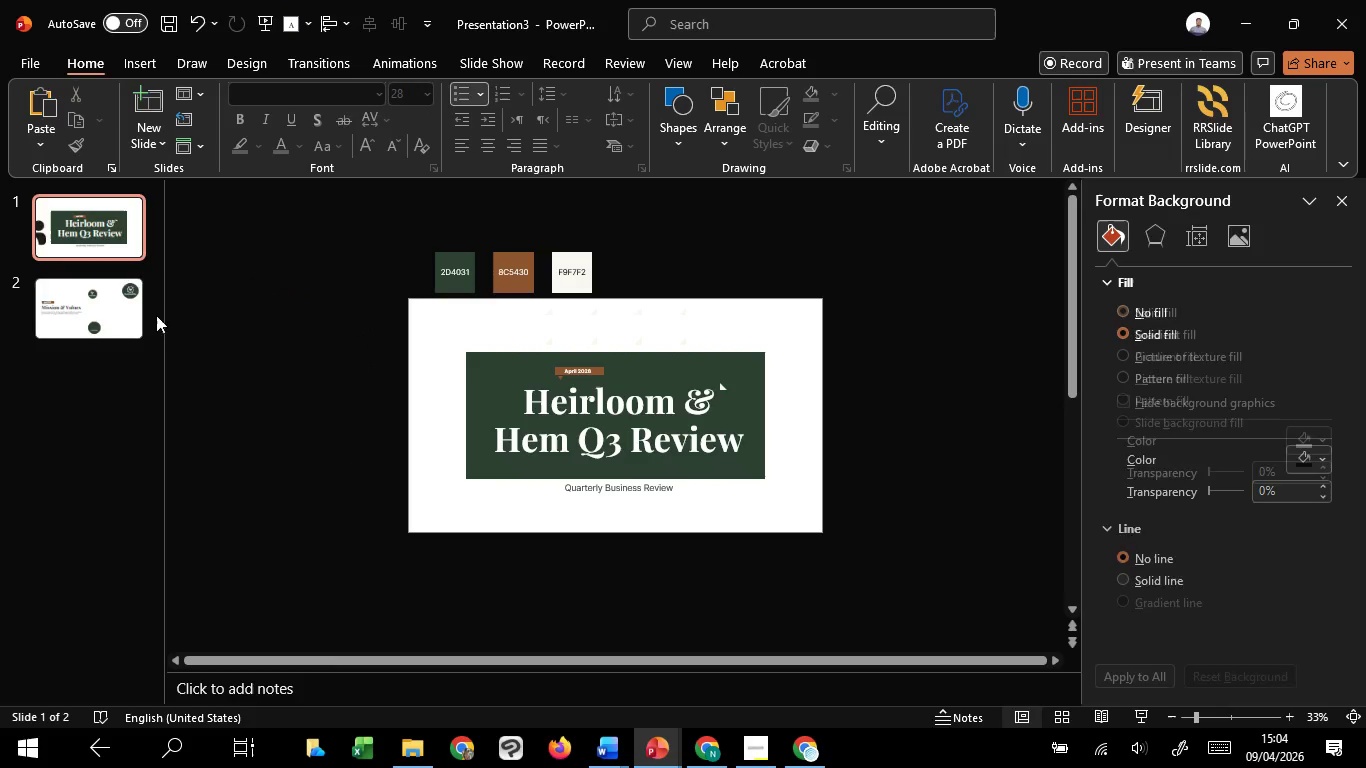 
left_click([107, 276])
 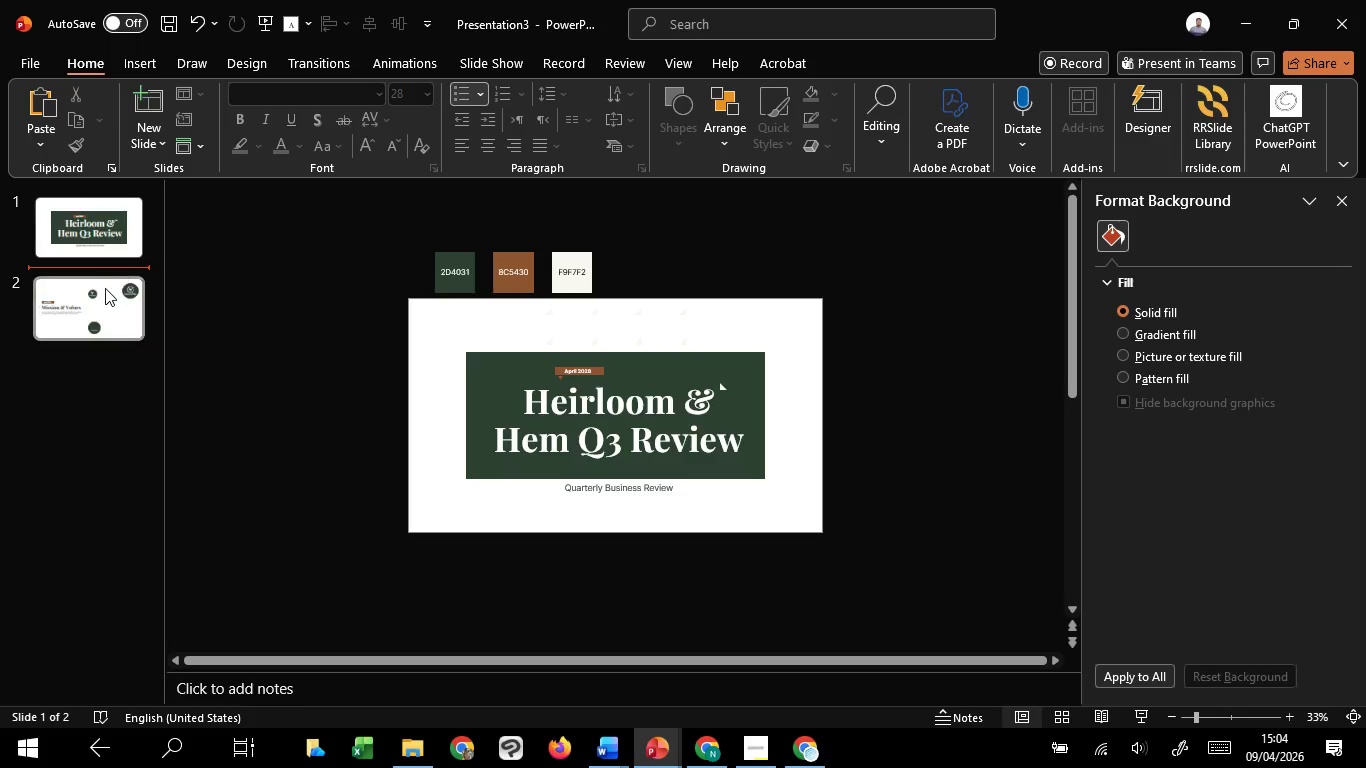 
left_click([105, 288])
 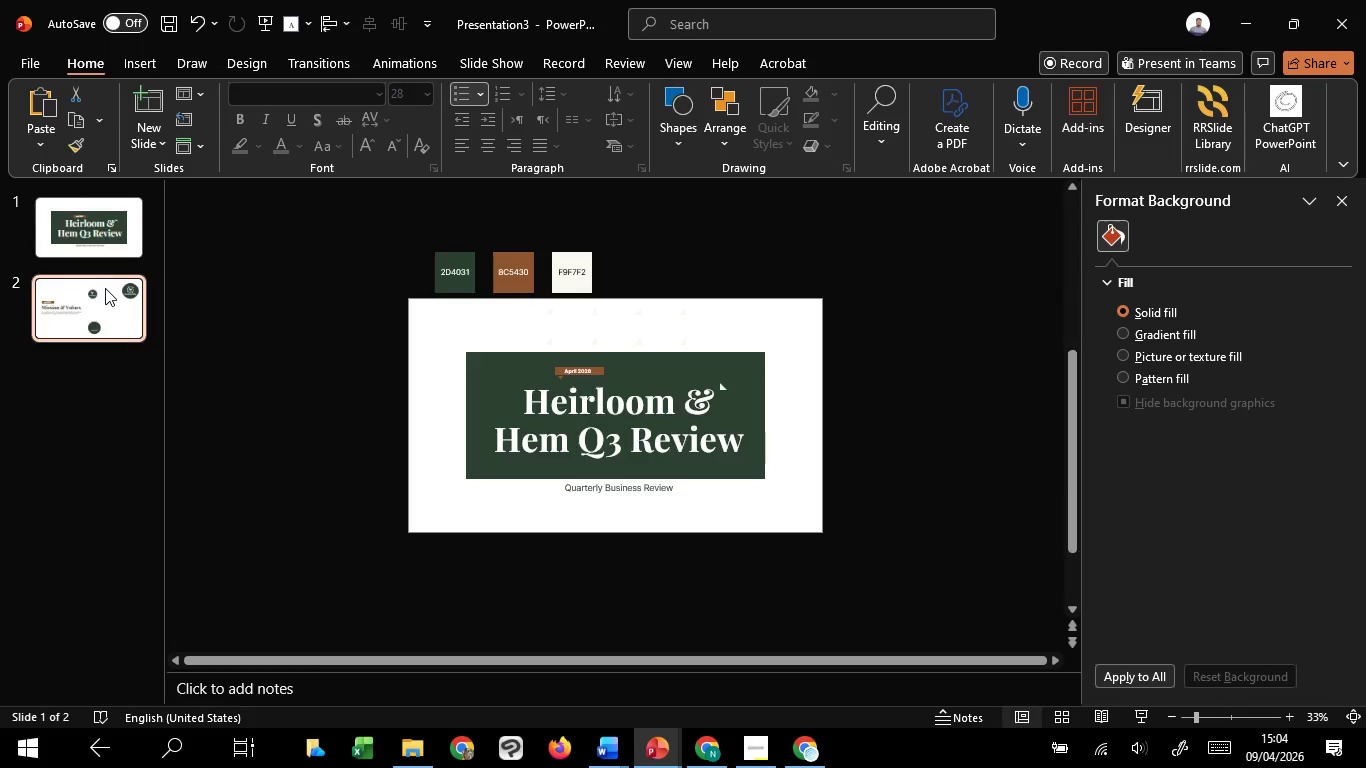 
key(Control+V)
 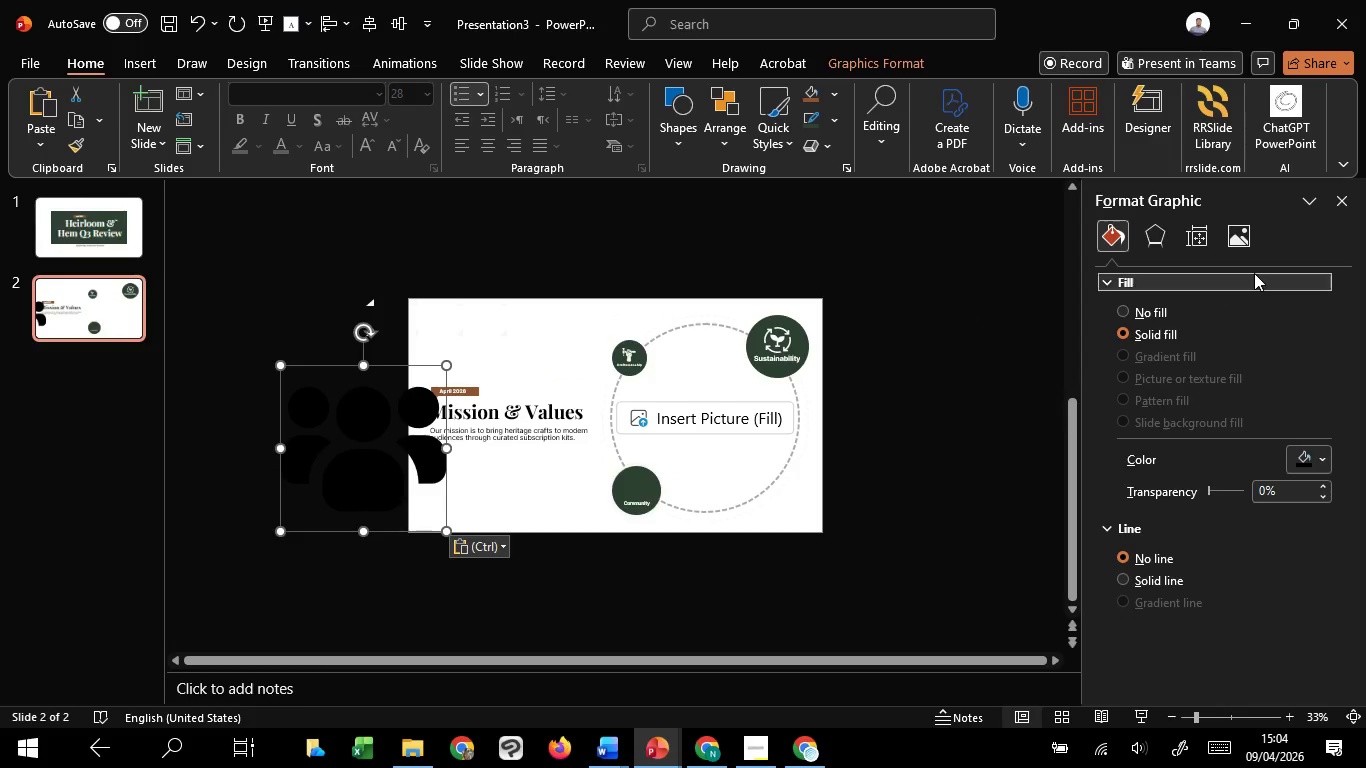 
left_click([1239, 247])
 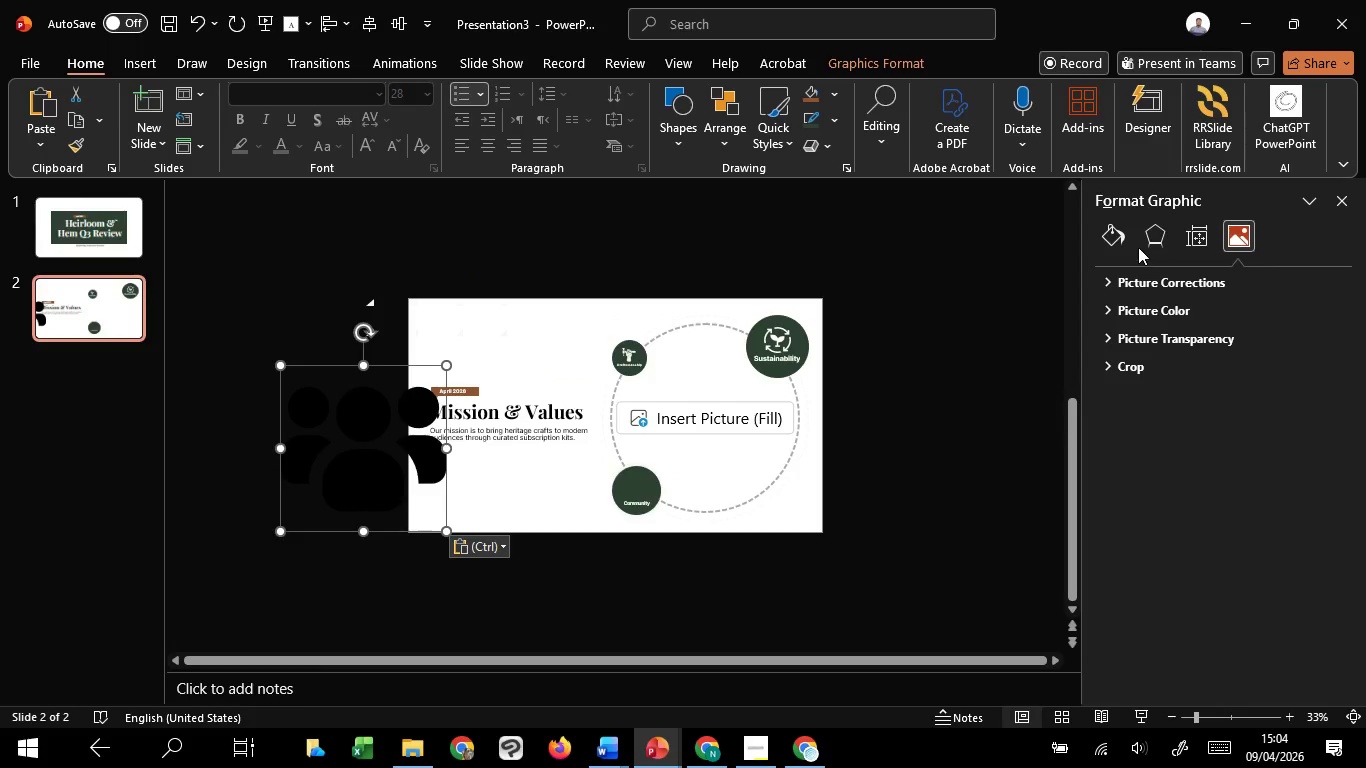 
left_click_drag(start_coordinate=[1132, 244], to_coordinate=[1124, 244])
 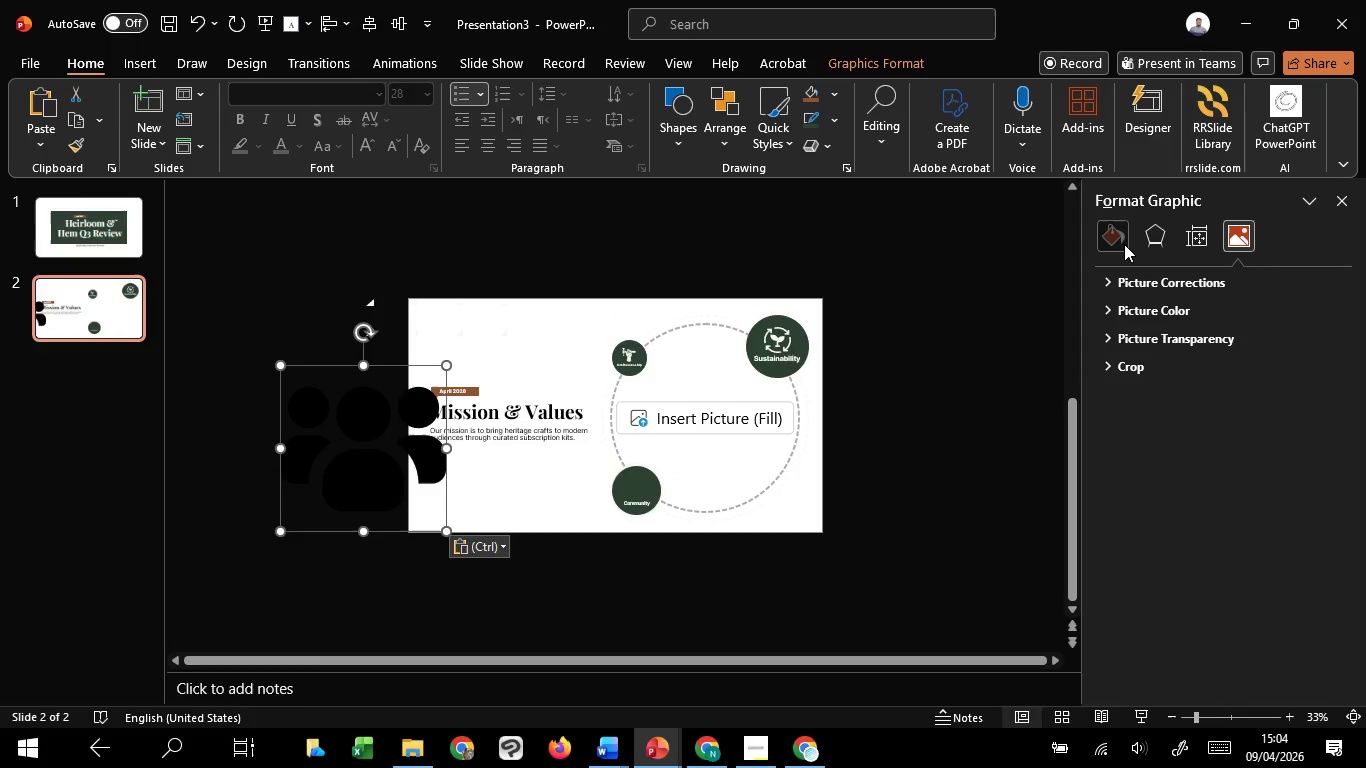 
double_click([1124, 244])
 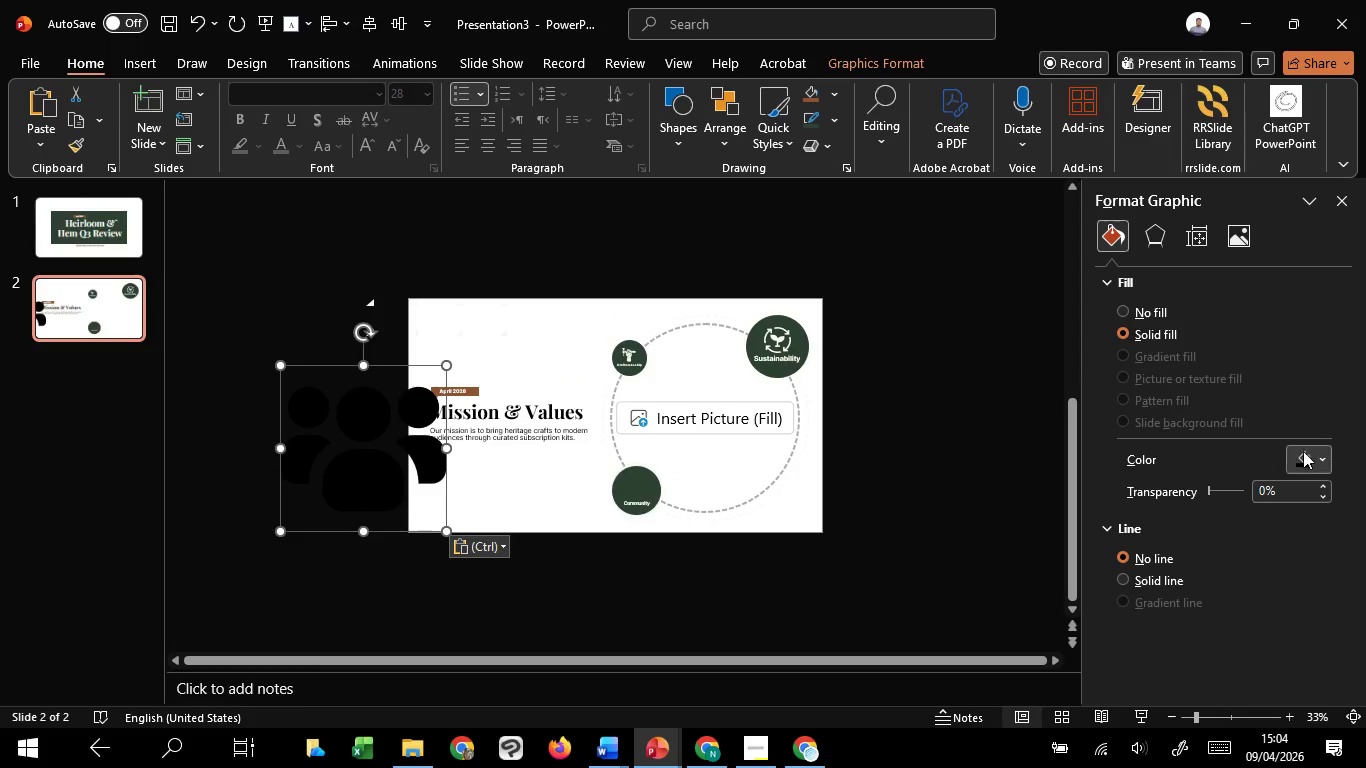 
left_click([1304, 452])
 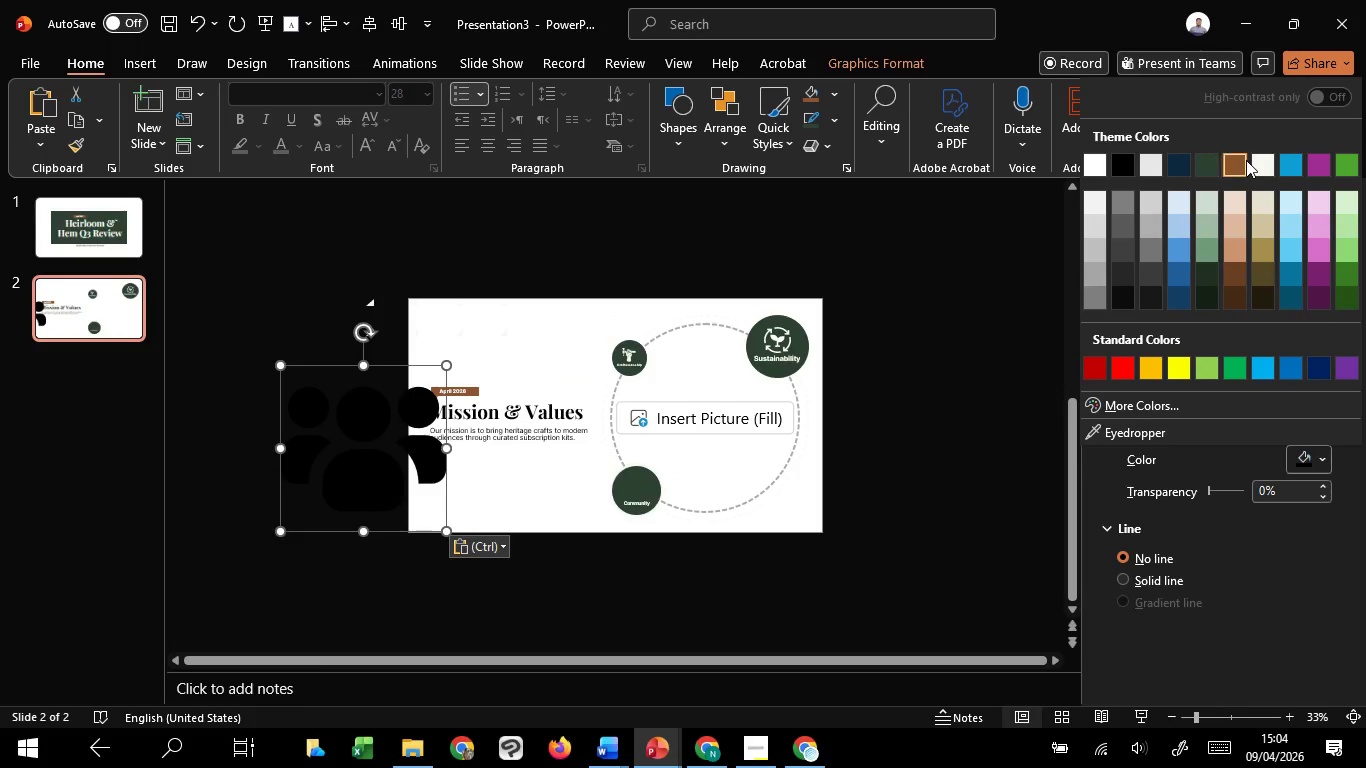 
left_click([1262, 167])
 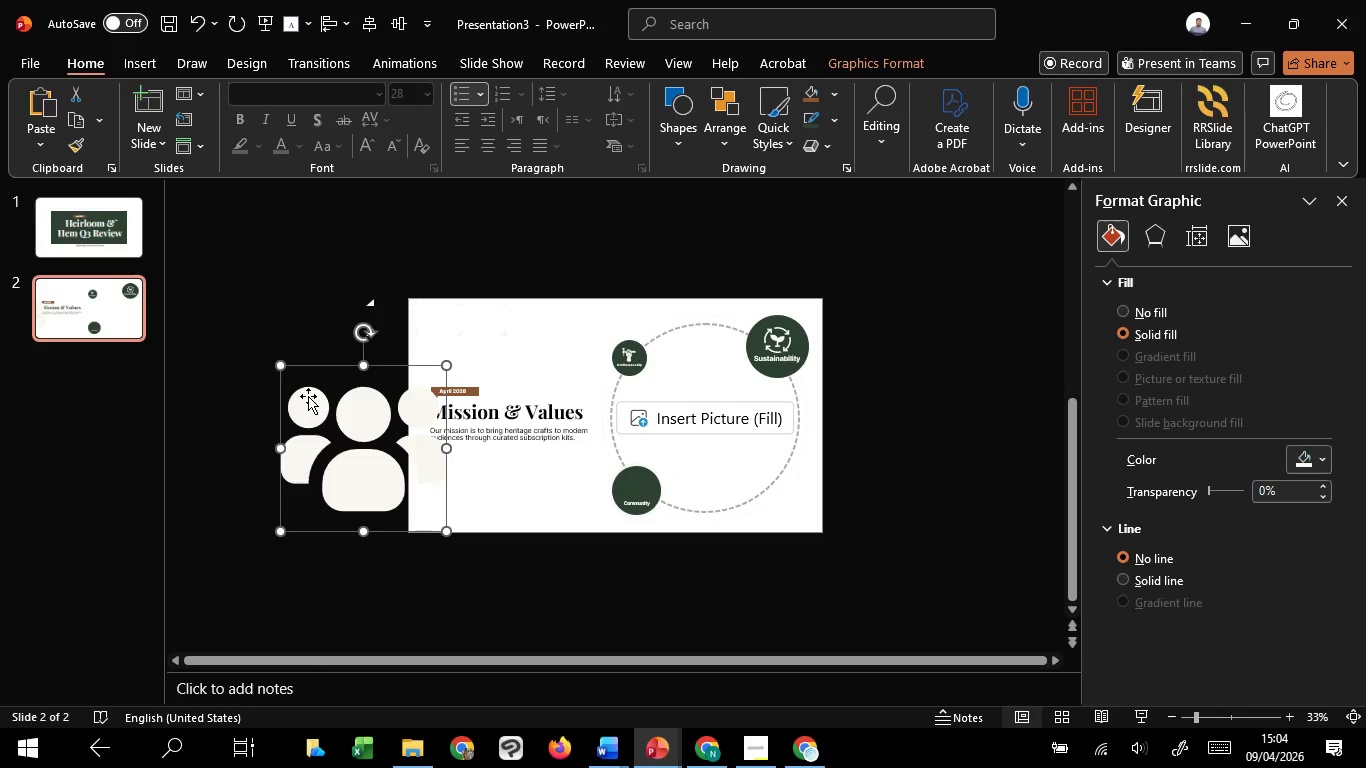 
hold_key(key=ControlLeft, duration=3.38)
hold_key(key=ShiftLeft, duration=1.51)
left_click_drag(start_coordinate=[276, 364], to_coordinate=[323, 412])
 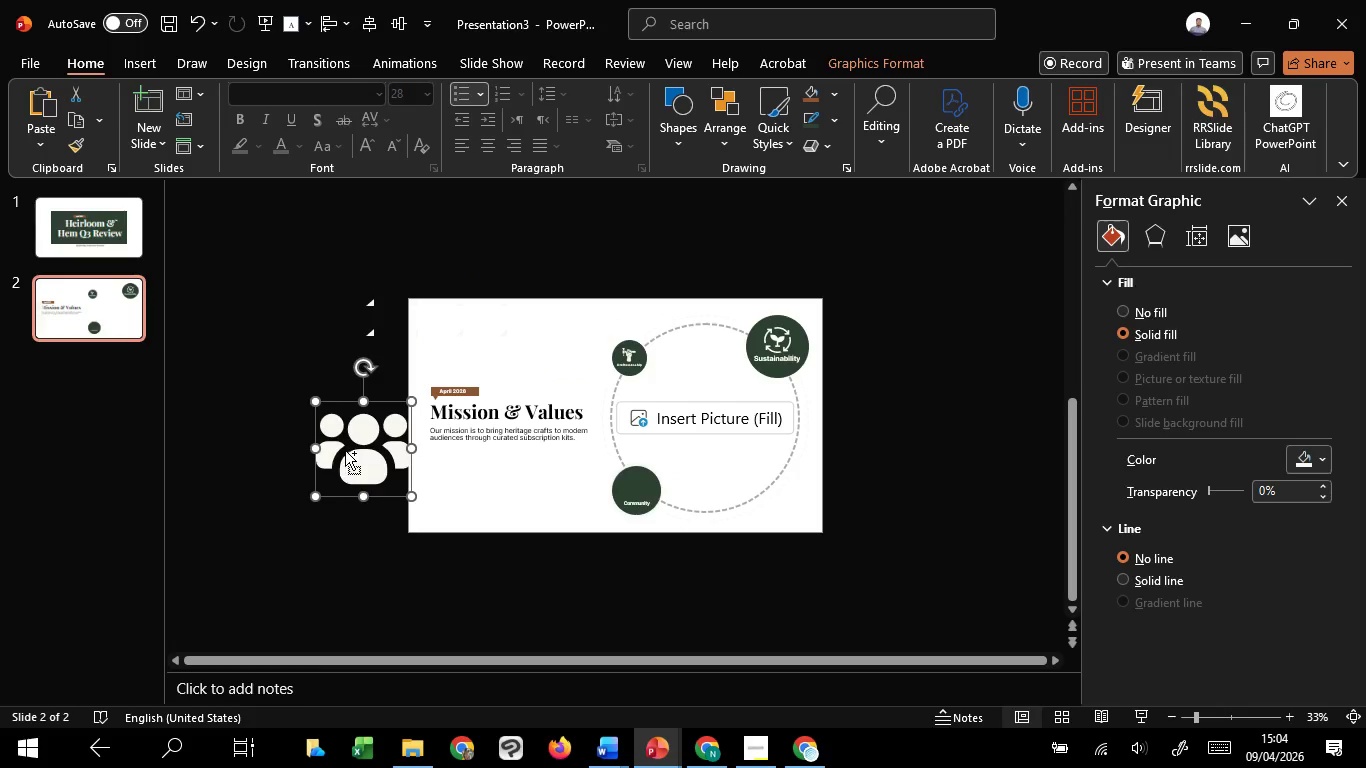 
hold_key(key=ShiftLeft, duration=1.49)
left_click_drag(start_coordinate=[309, 399], to_coordinate=[346, 434])
 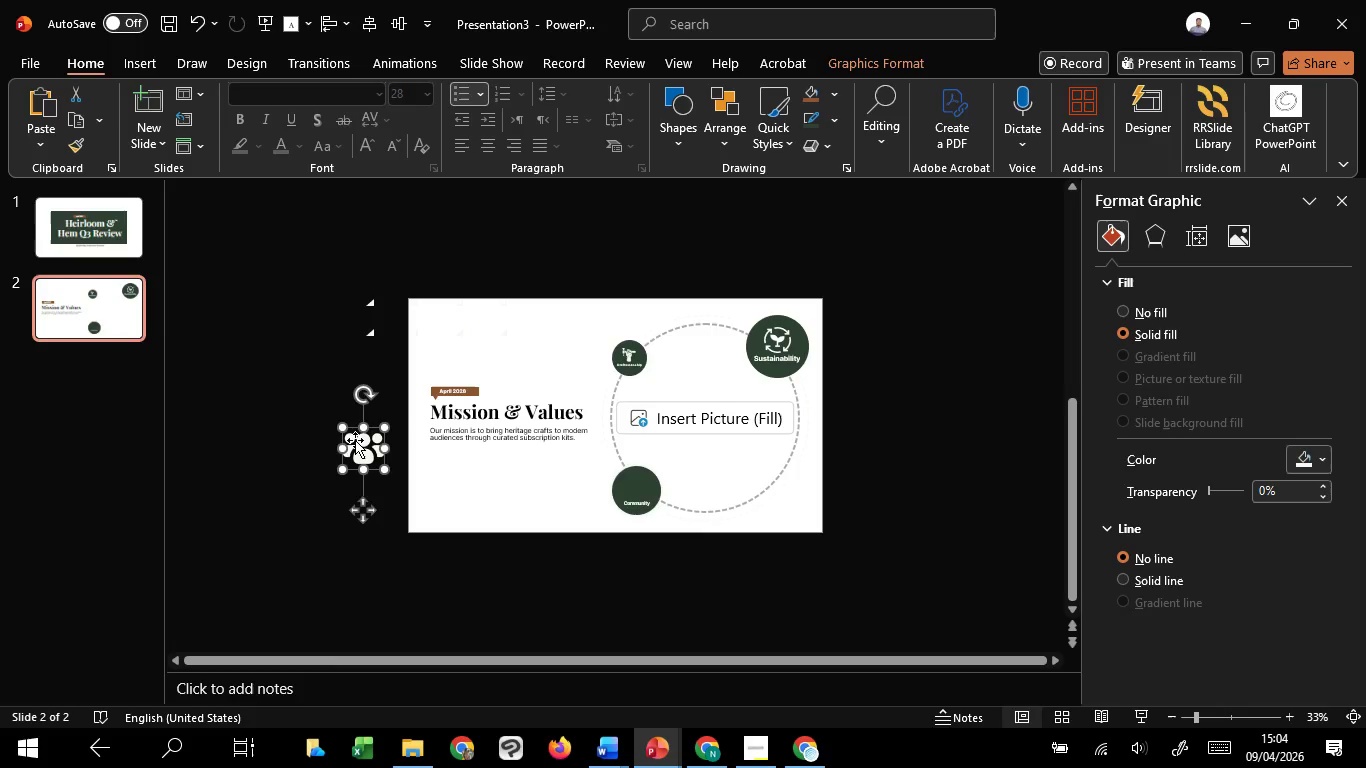 
left_click_drag(start_coordinate=[355, 440], to_coordinate=[630, 480])
 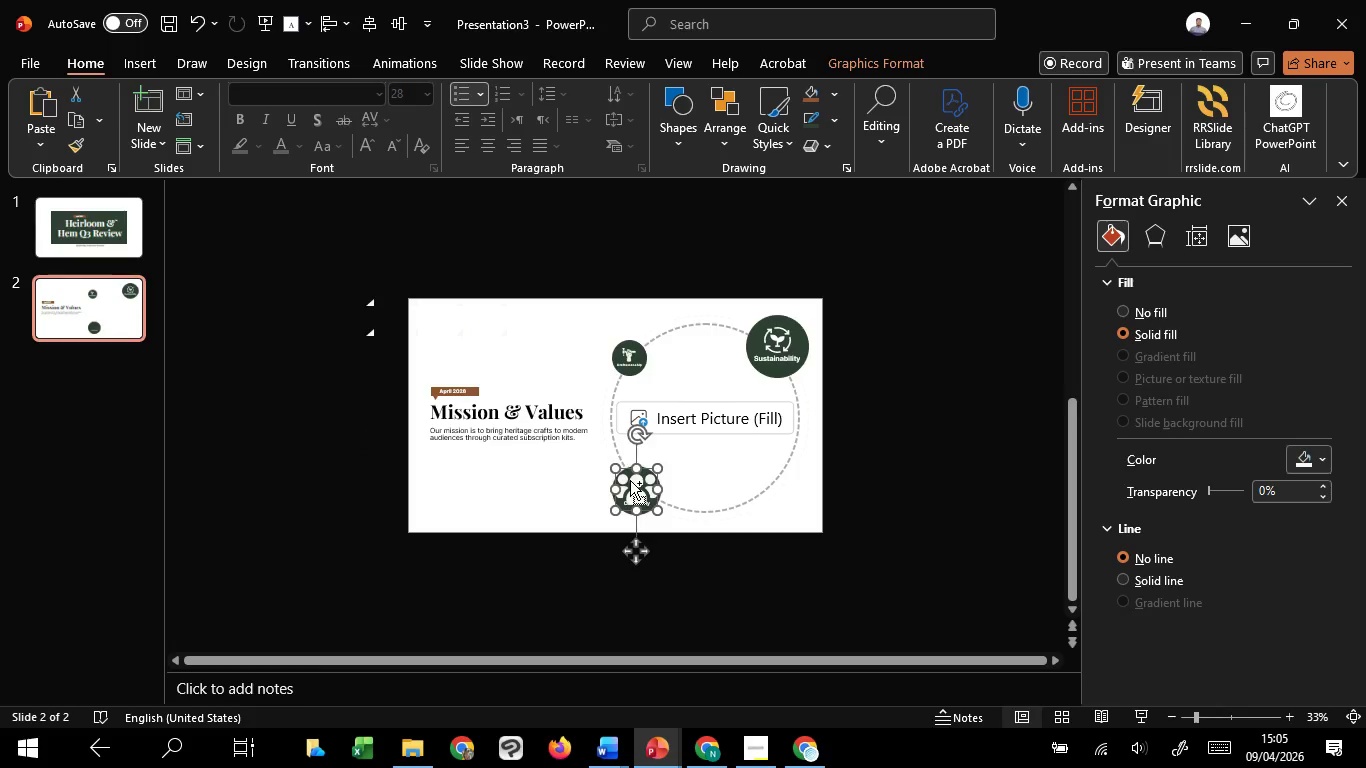 
hold_key(key=ControlLeft, duration=5.09)
scroll: coordinate [629, 480], scroll_direction: up, amount: 8.0
 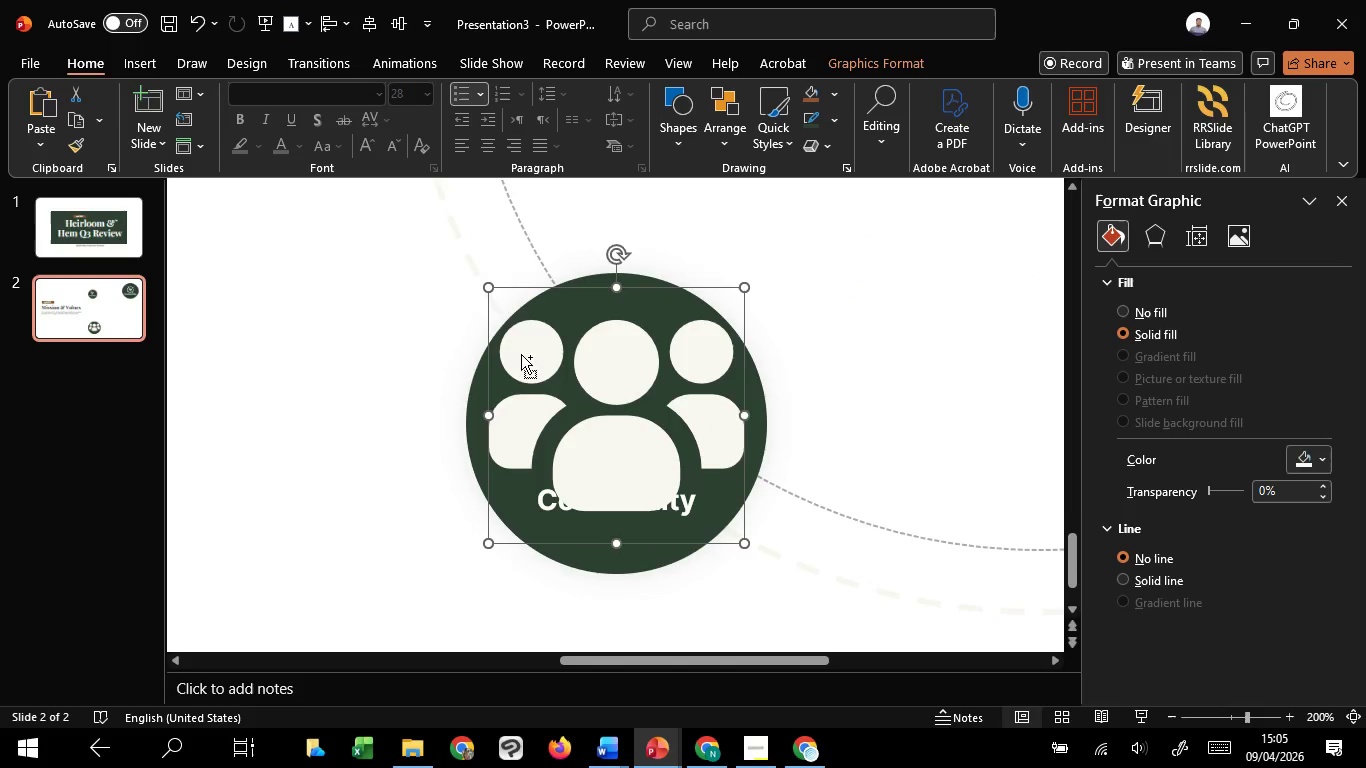 
hold_key(key=ShiftLeft, duration=1.52)
left_click_drag(start_coordinate=[489, 288], to_coordinate=[543, 337])
 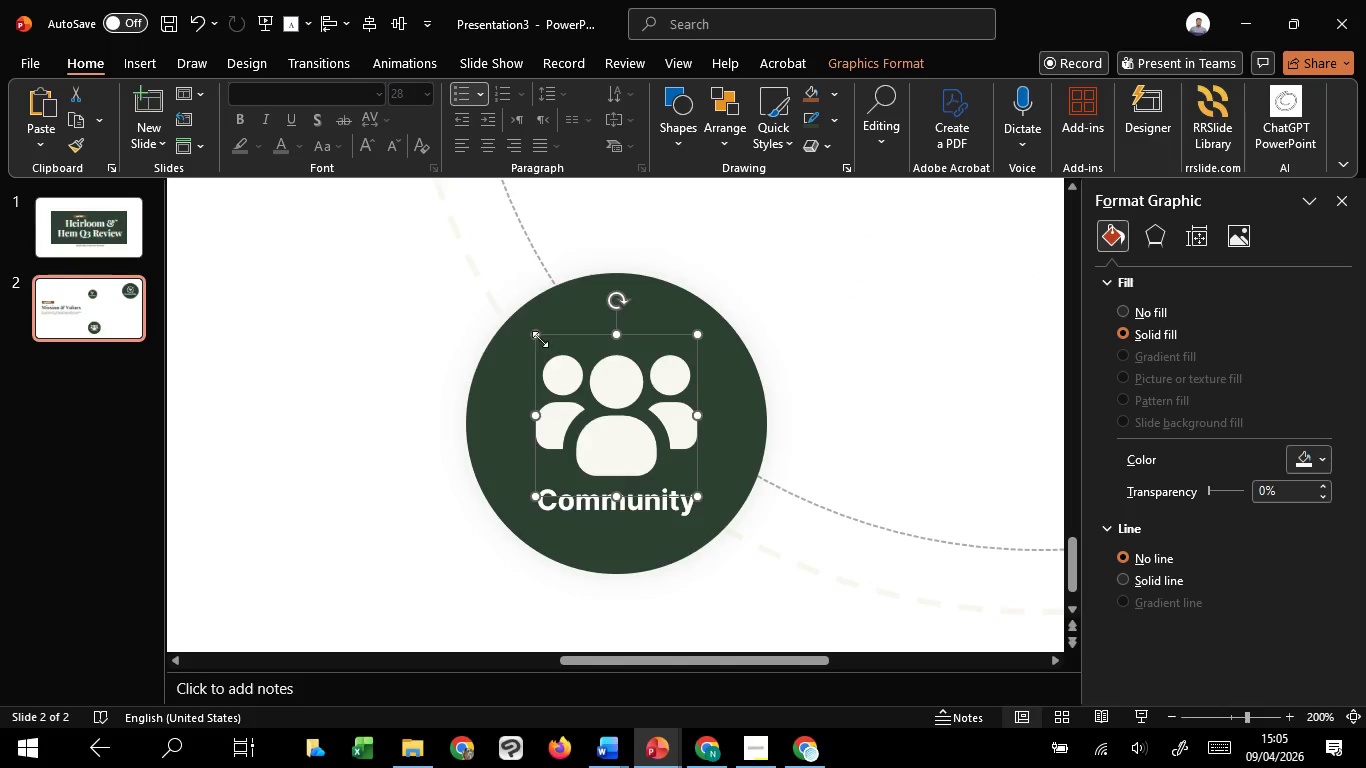 
hold_key(key=ShiftLeft, duration=1.51)
left_click_drag(start_coordinate=[537, 336], to_coordinate=[549, 344])
 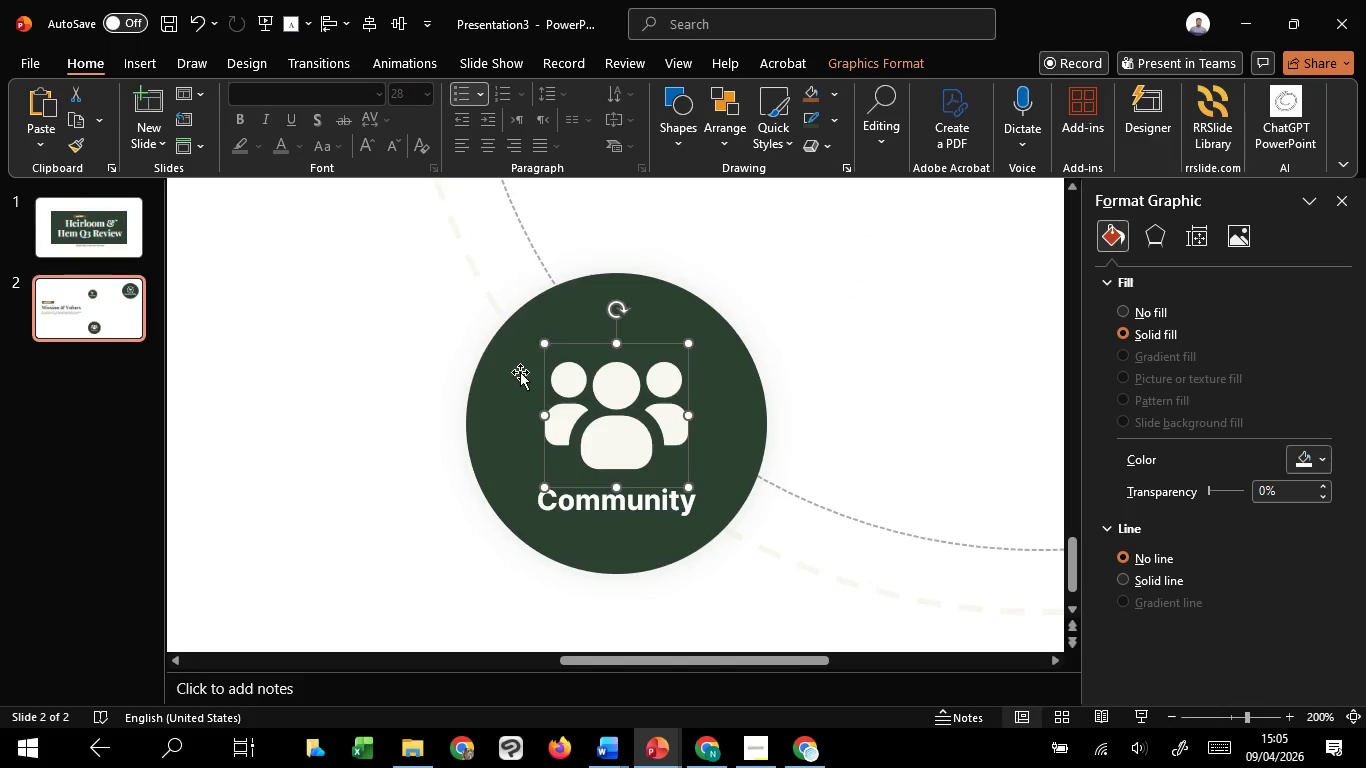 
hold_key(key=ShiftLeft, duration=1.2)
 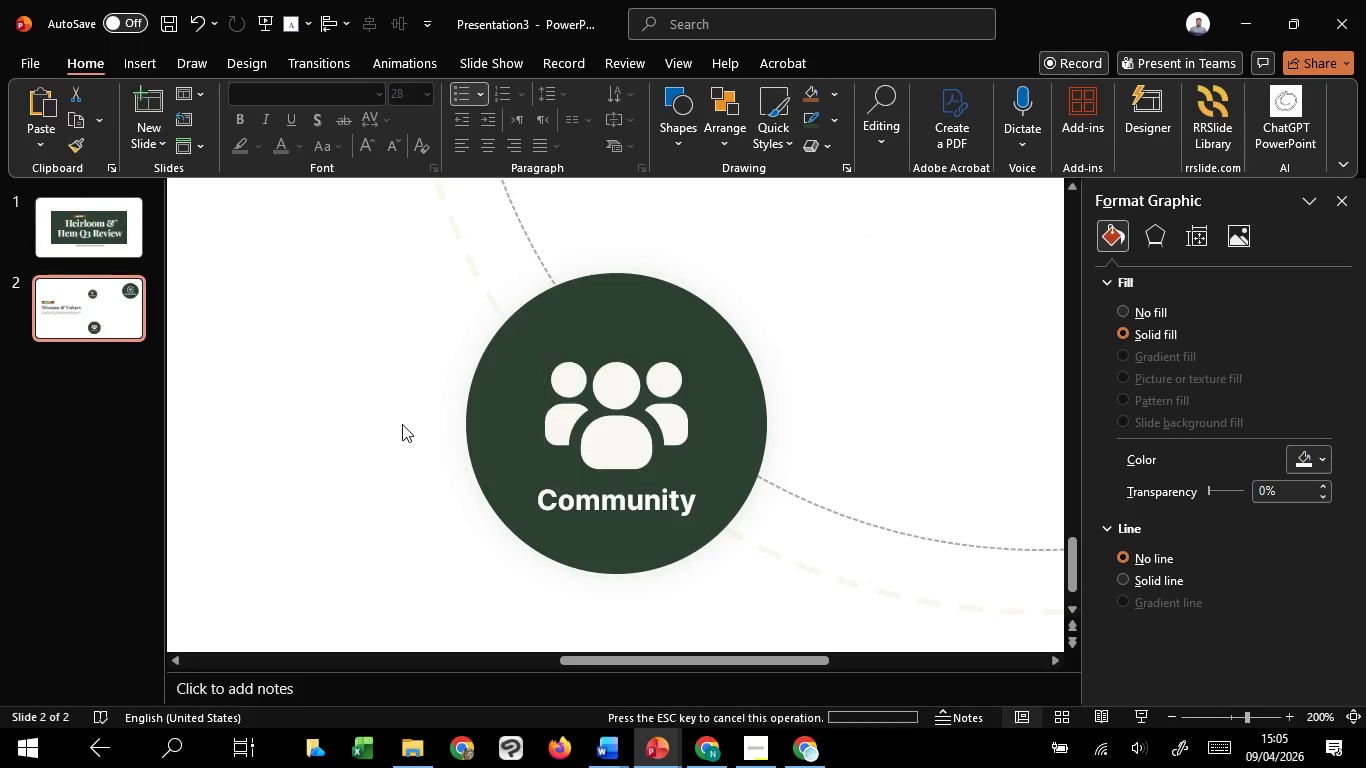 
left_click([402, 424])
 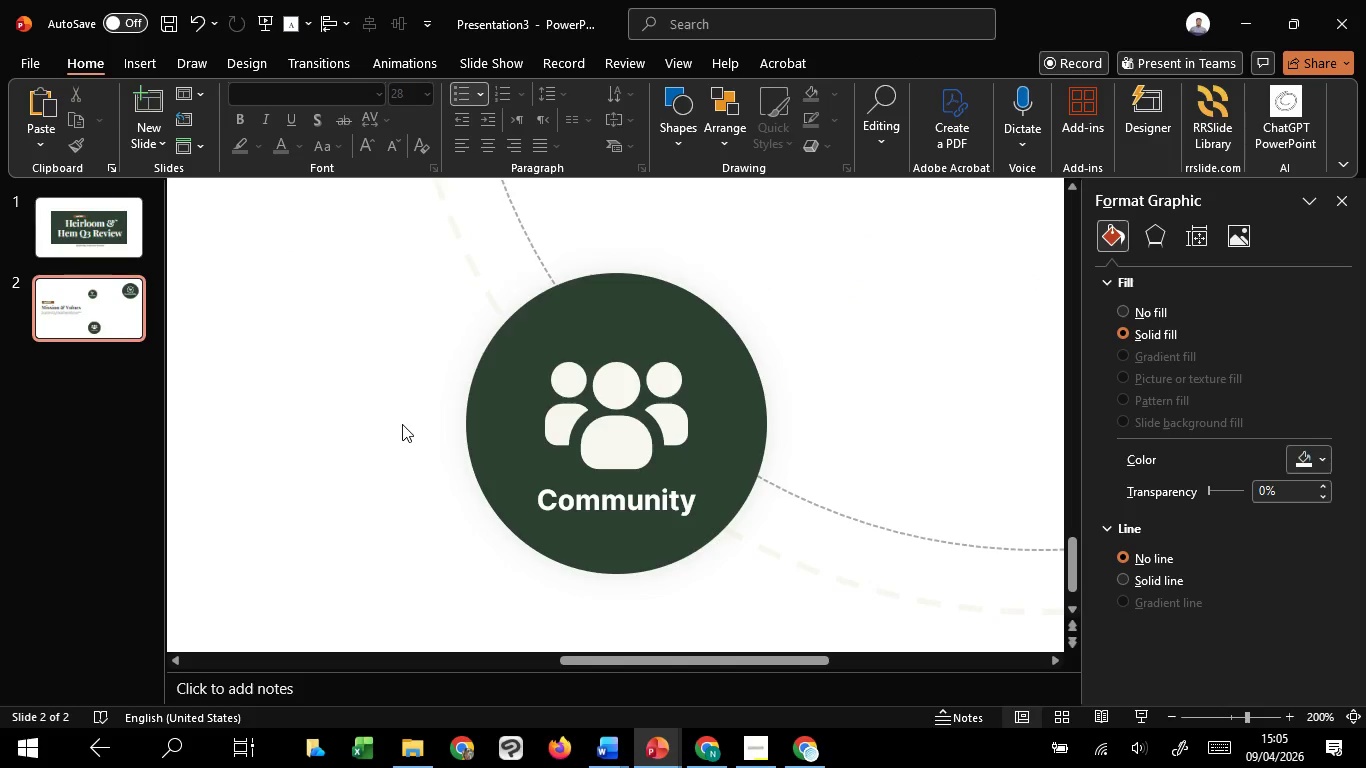 
hold_key(key=ControlLeft, duration=1.5)
scroll: coordinate [402, 424], scroll_direction: down, amount: 5.0
 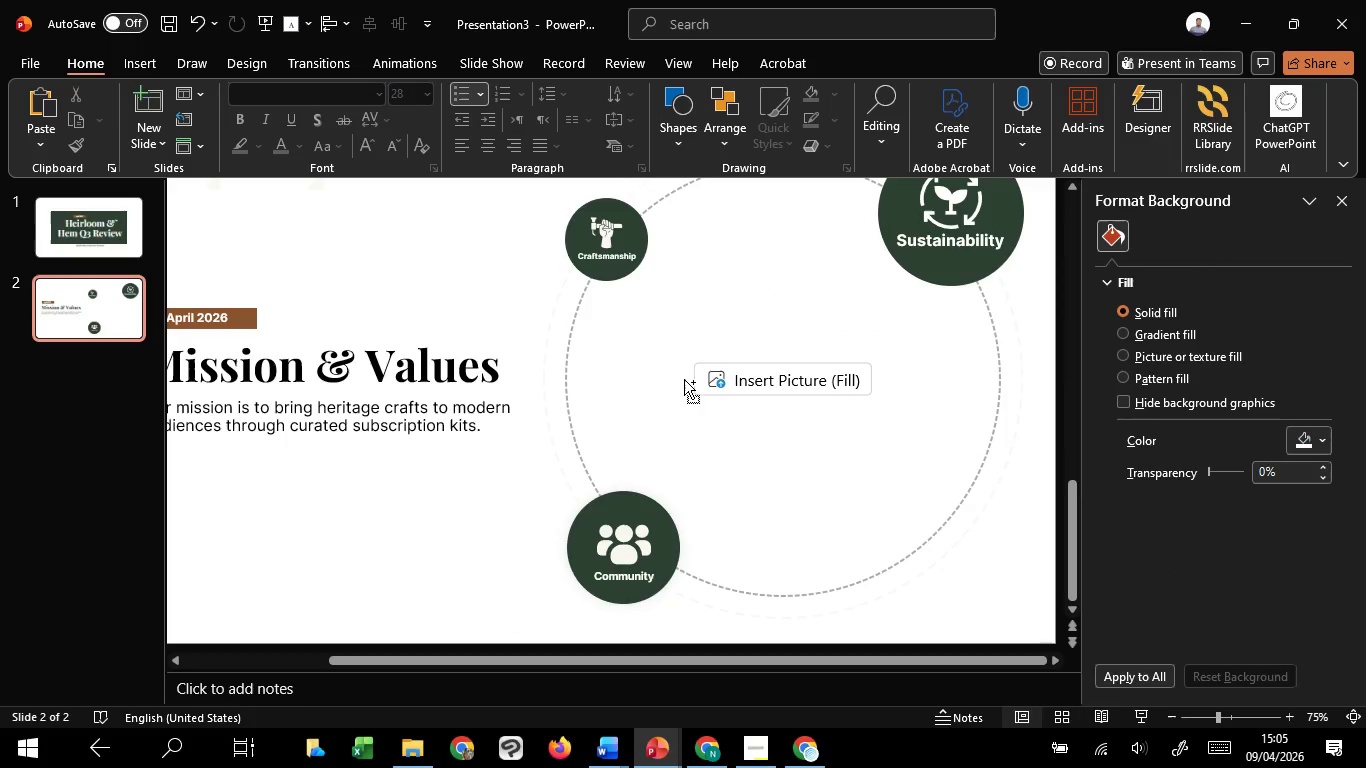 
hold_key(key=ControlLeft, duration=1.5)
 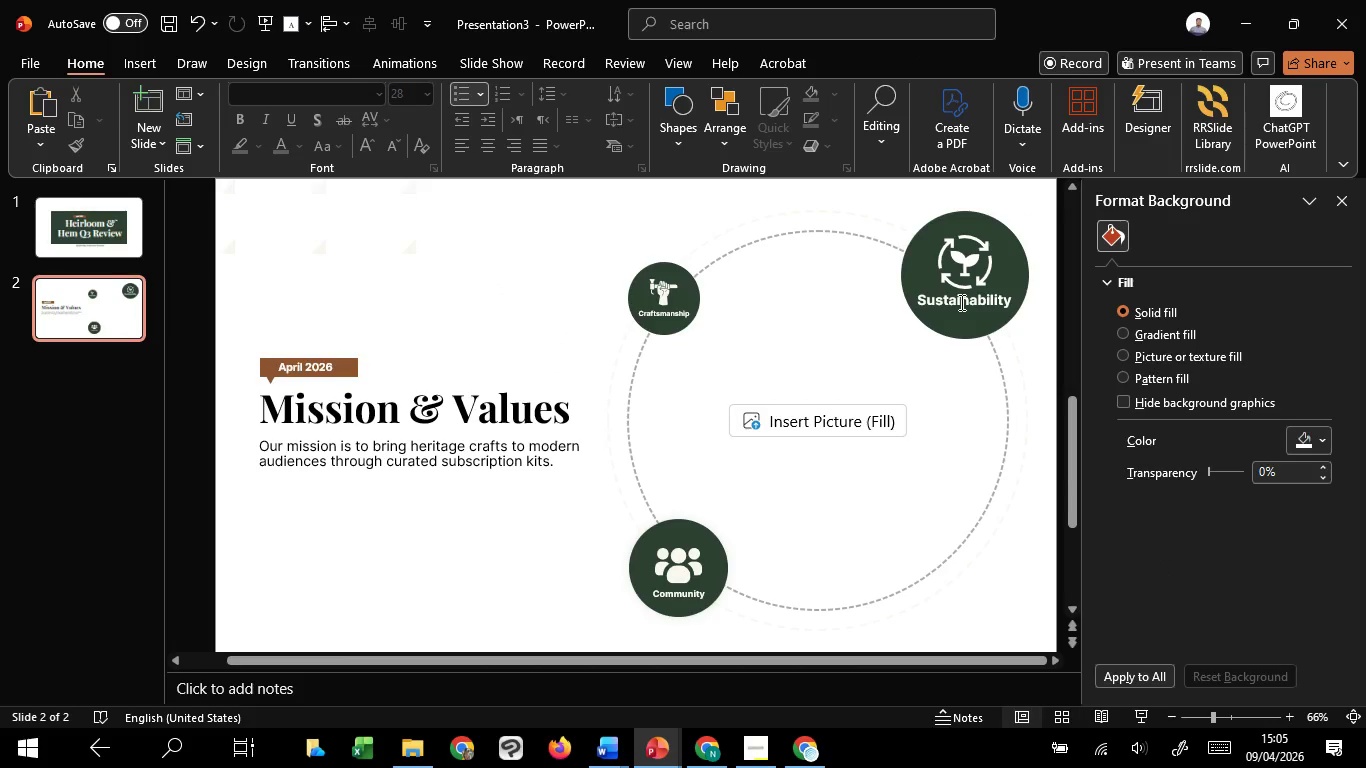 
key(Control+ControlLeft)
 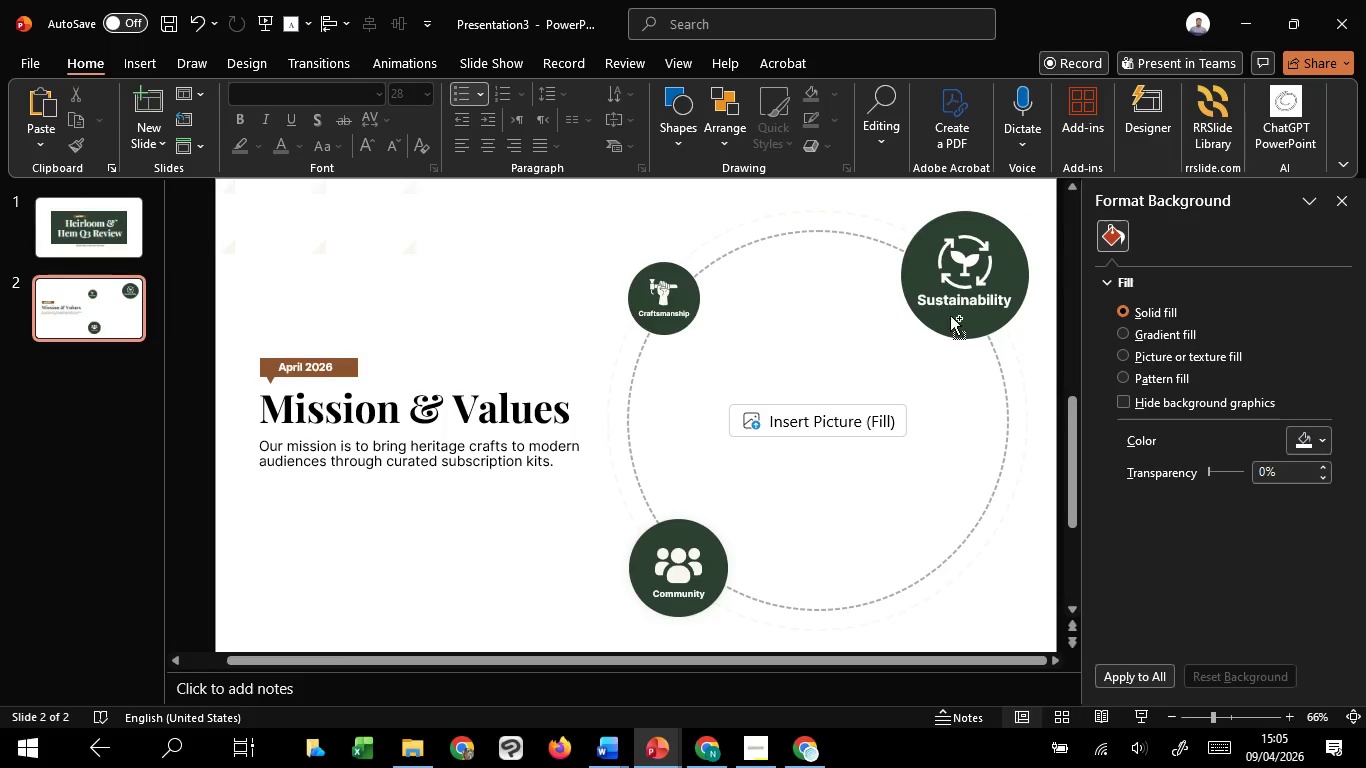 
key(Control+ControlLeft)
 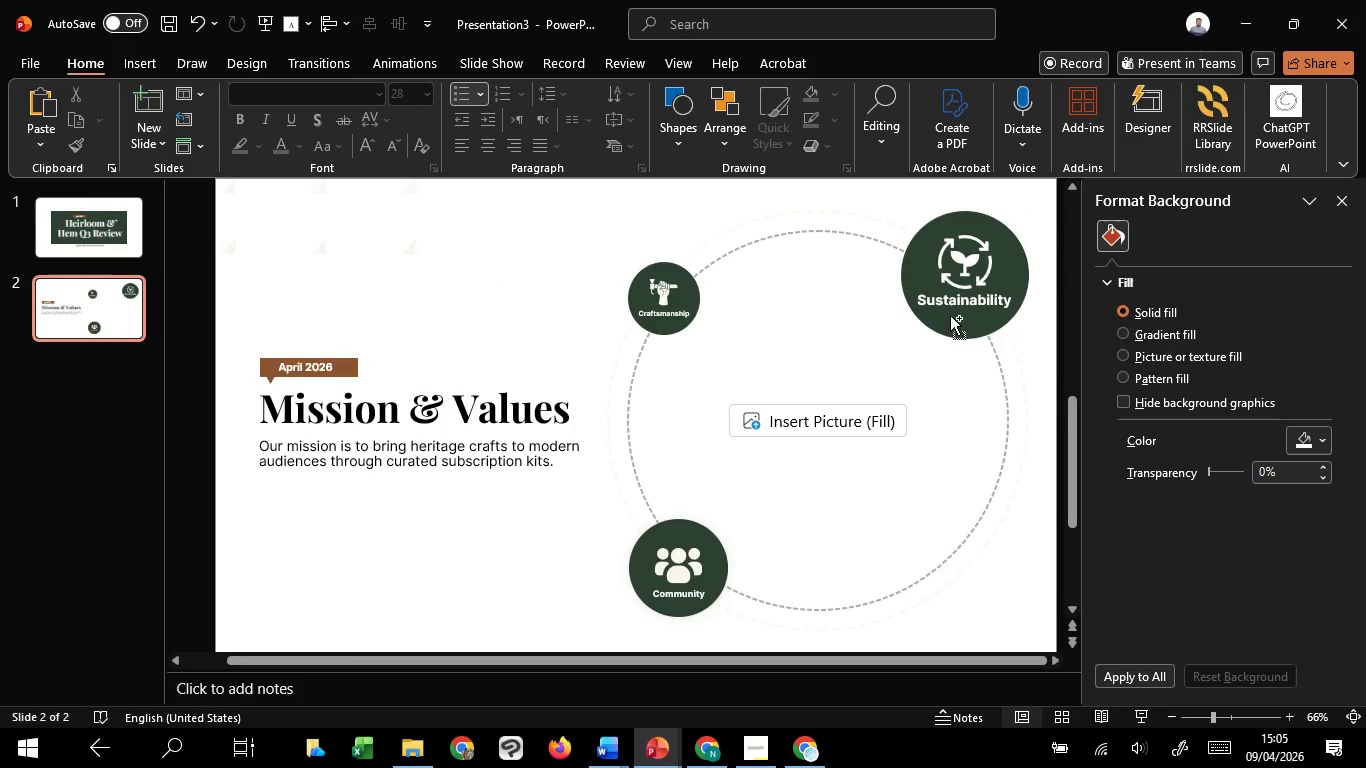 
scroll: coordinate [672, 333], scroll_direction: down, amount: 1.0
 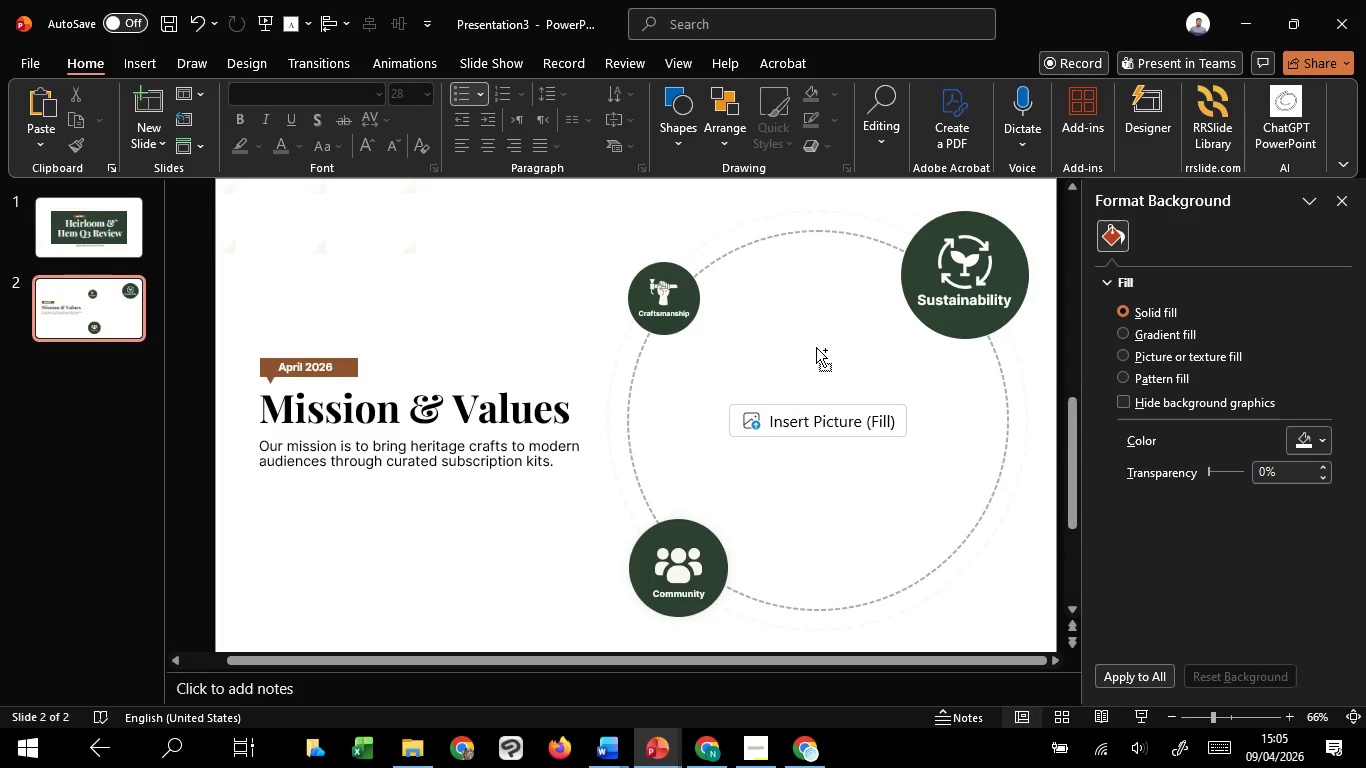 
key(Control+ControlLeft)
 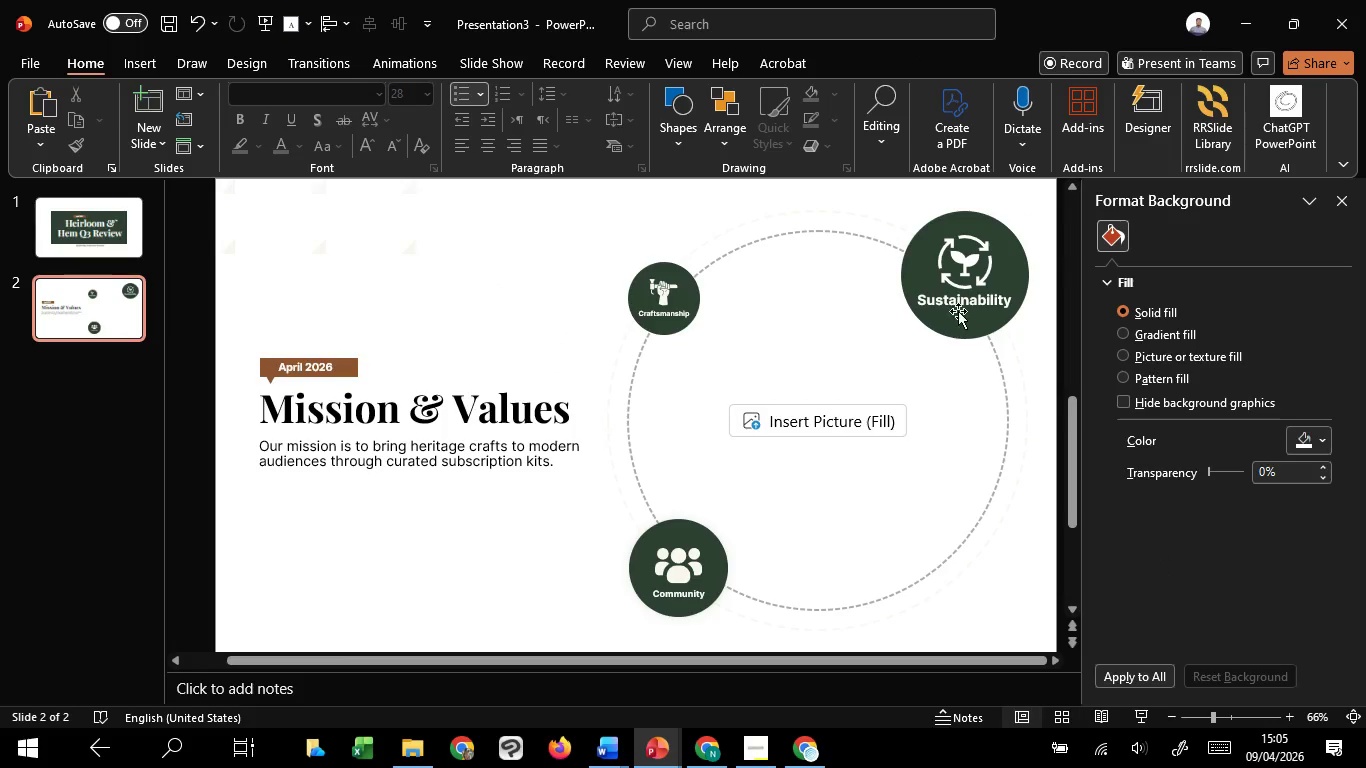 
key(Control+ControlLeft)
 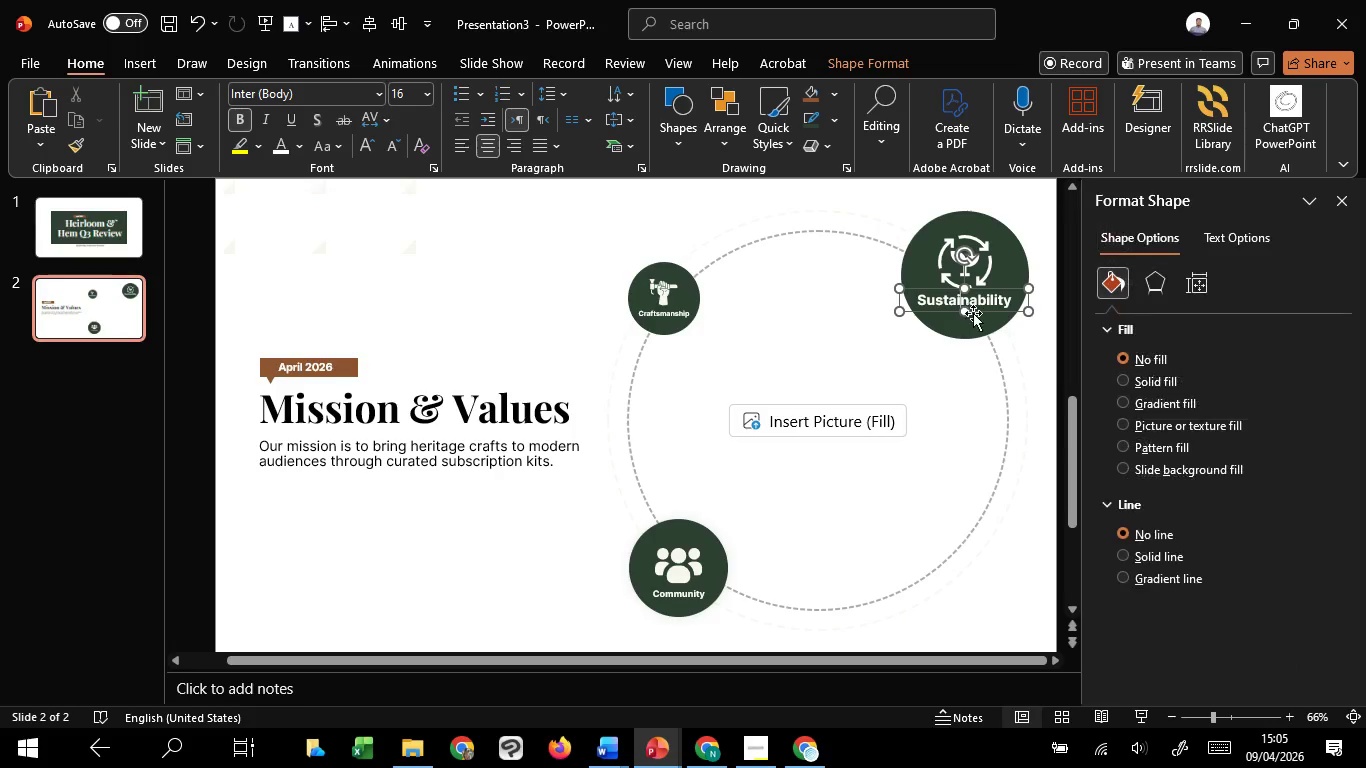 
left_click_drag(start_coordinate=[976, 313], to_coordinate=[976, 318])
 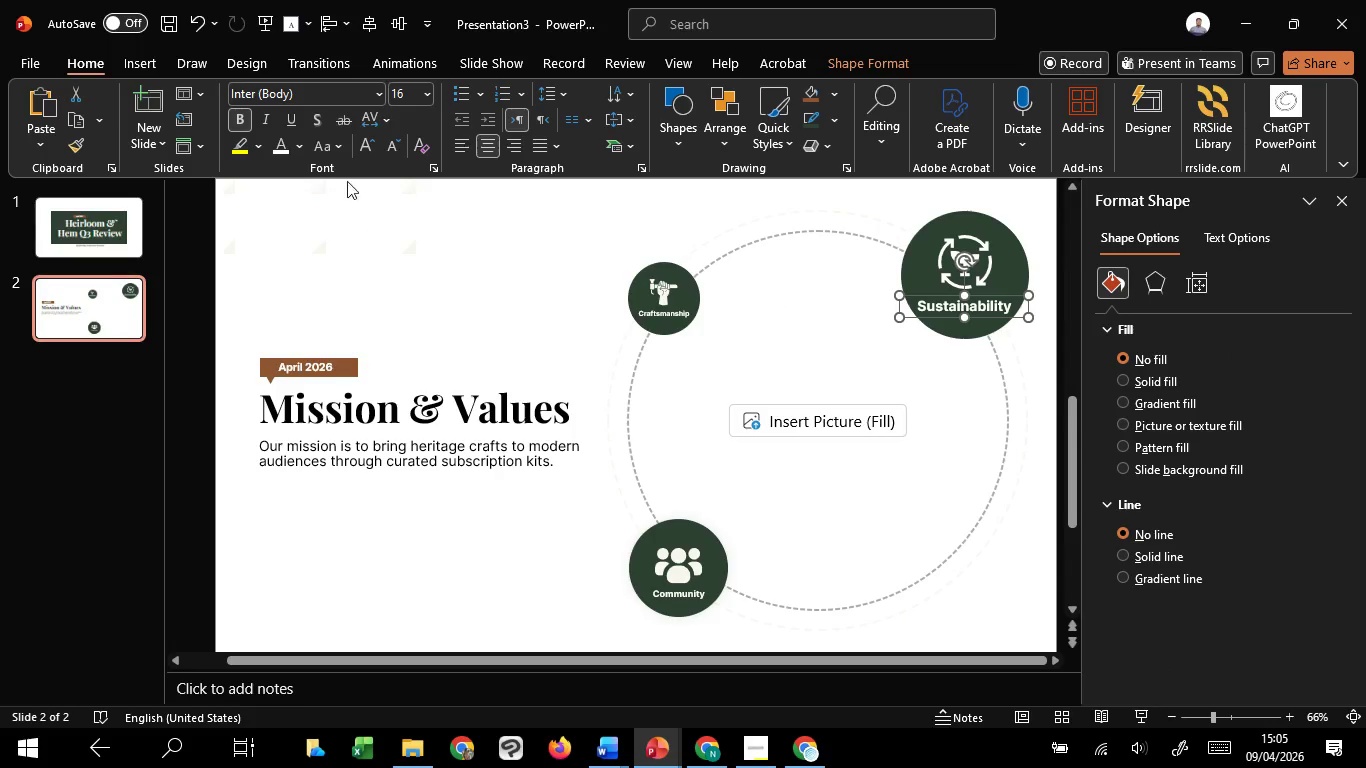 
hold_key(key=ShiftLeft, duration=0.88)
 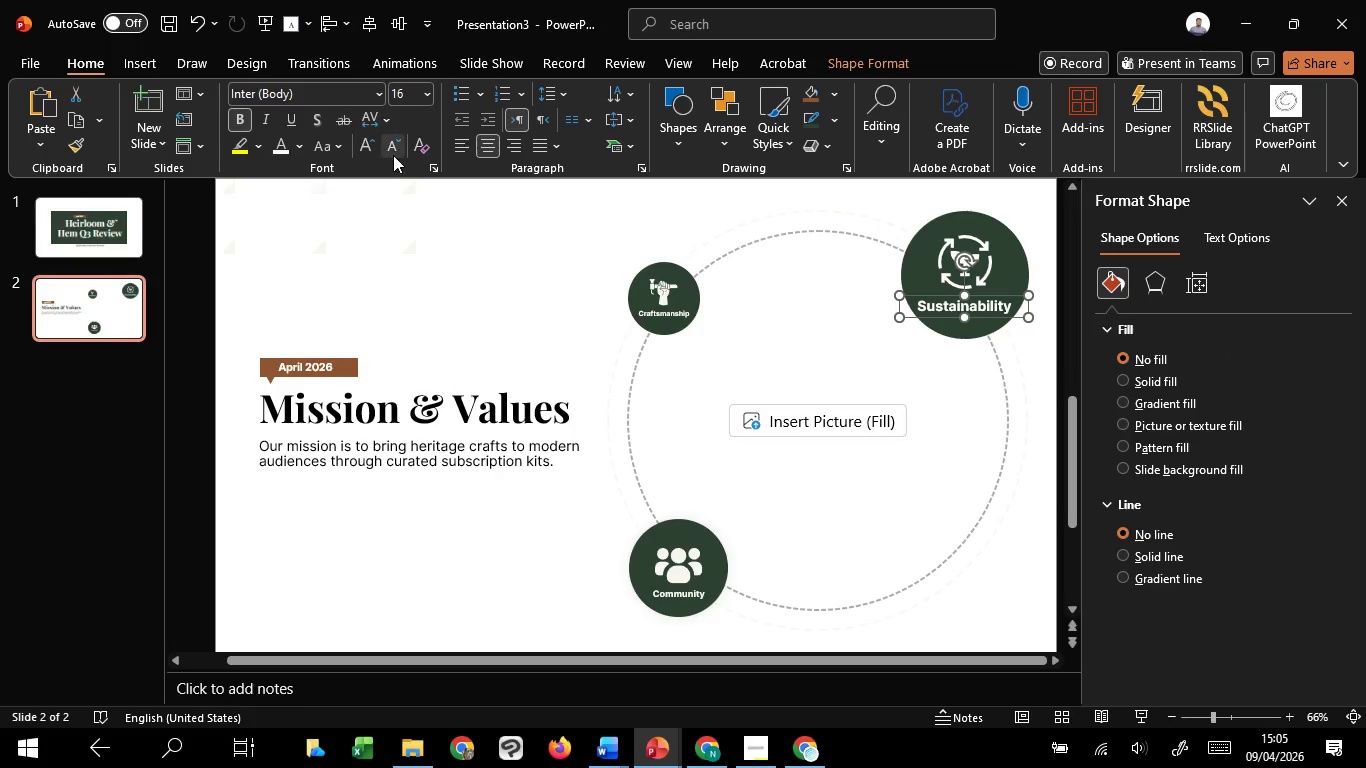 
left_click([393, 155])
 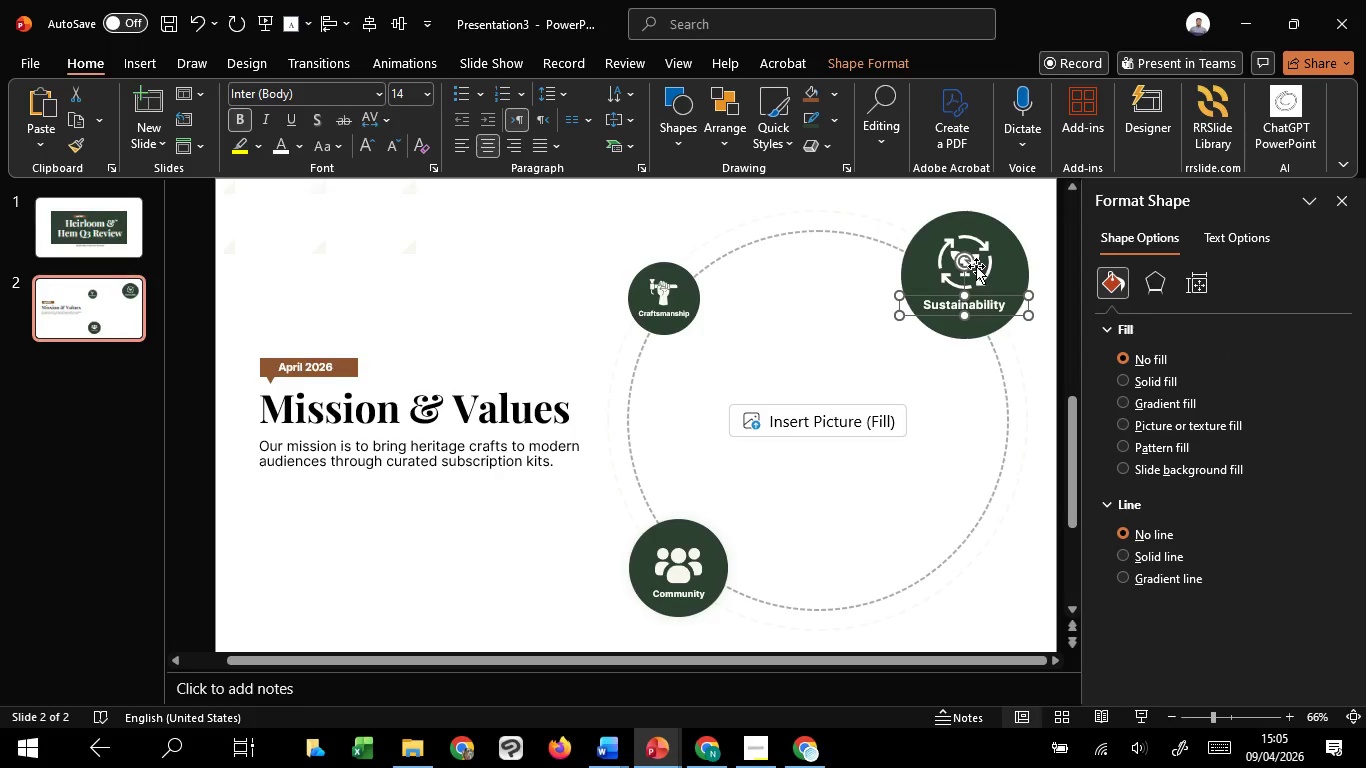 
left_click([976, 252])
 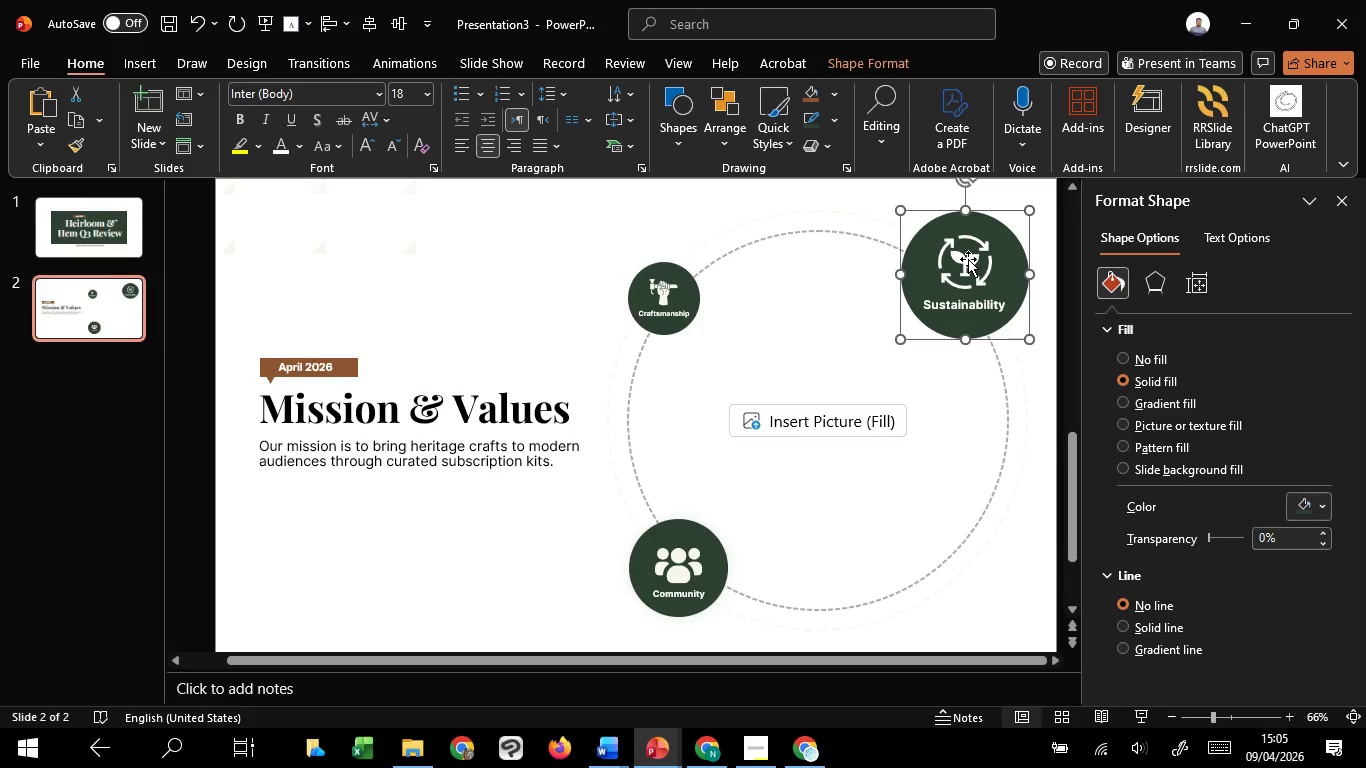 
left_click([968, 259])
 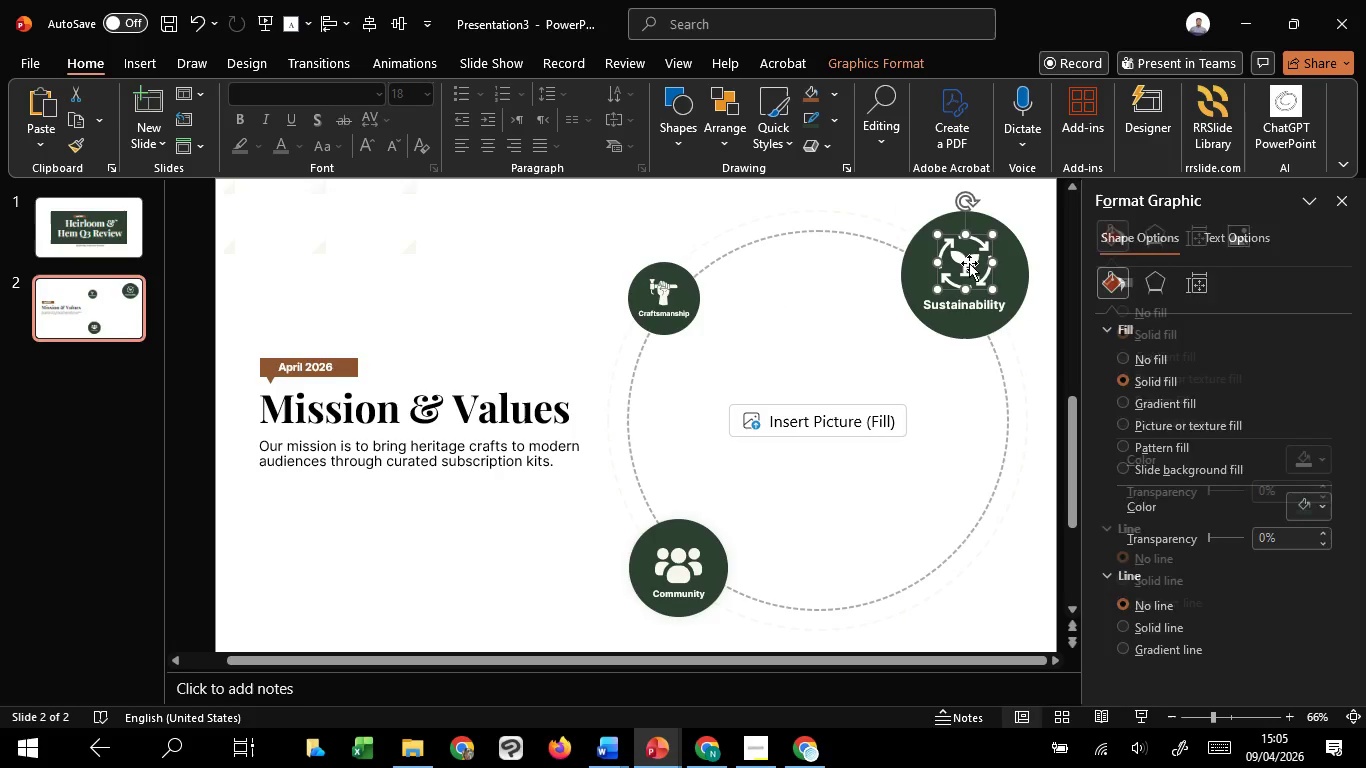 
hold_key(key=ControlLeft, duration=1.86)
hold_key(key=ShiftLeft, duration=1.52)
left_click_drag(start_coordinate=[994, 287], to_coordinate=[1003, 294])
 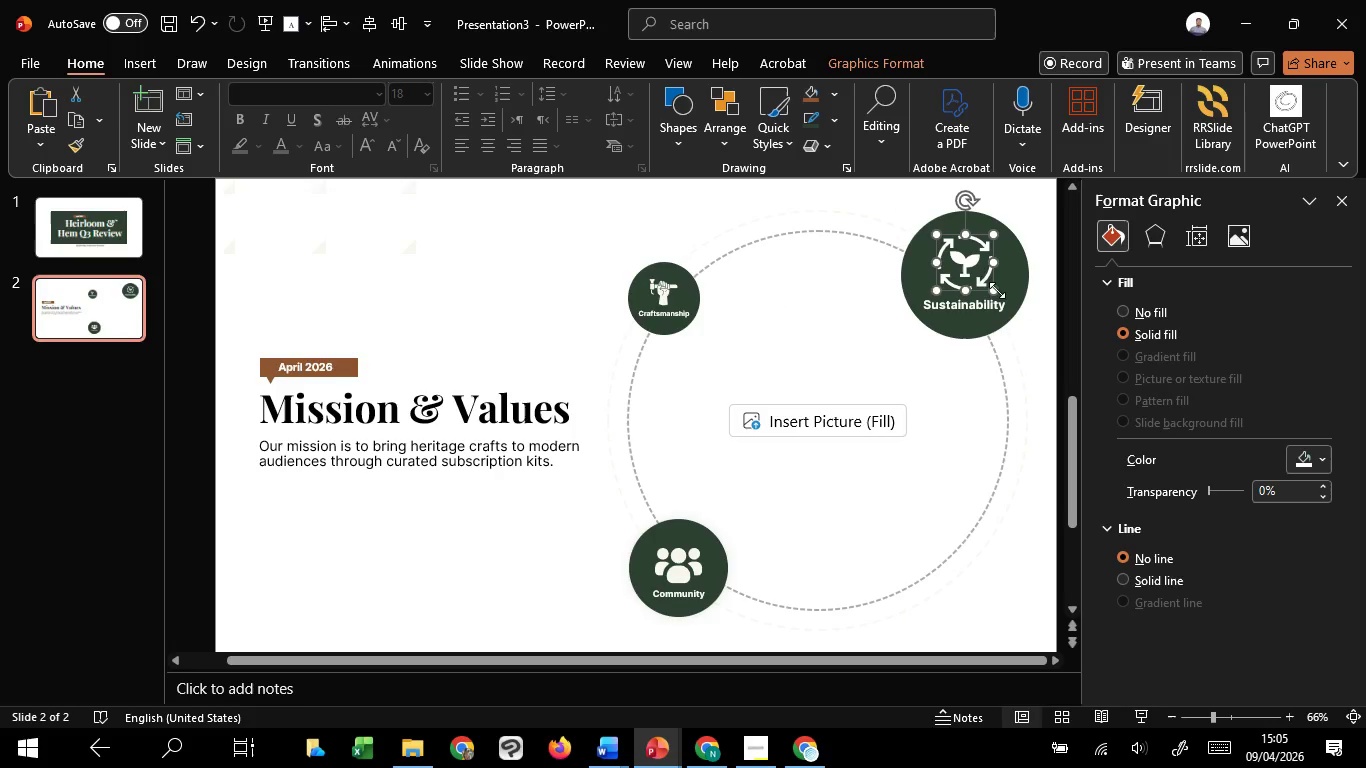 
key(Control+Shift+ShiftLeft)
 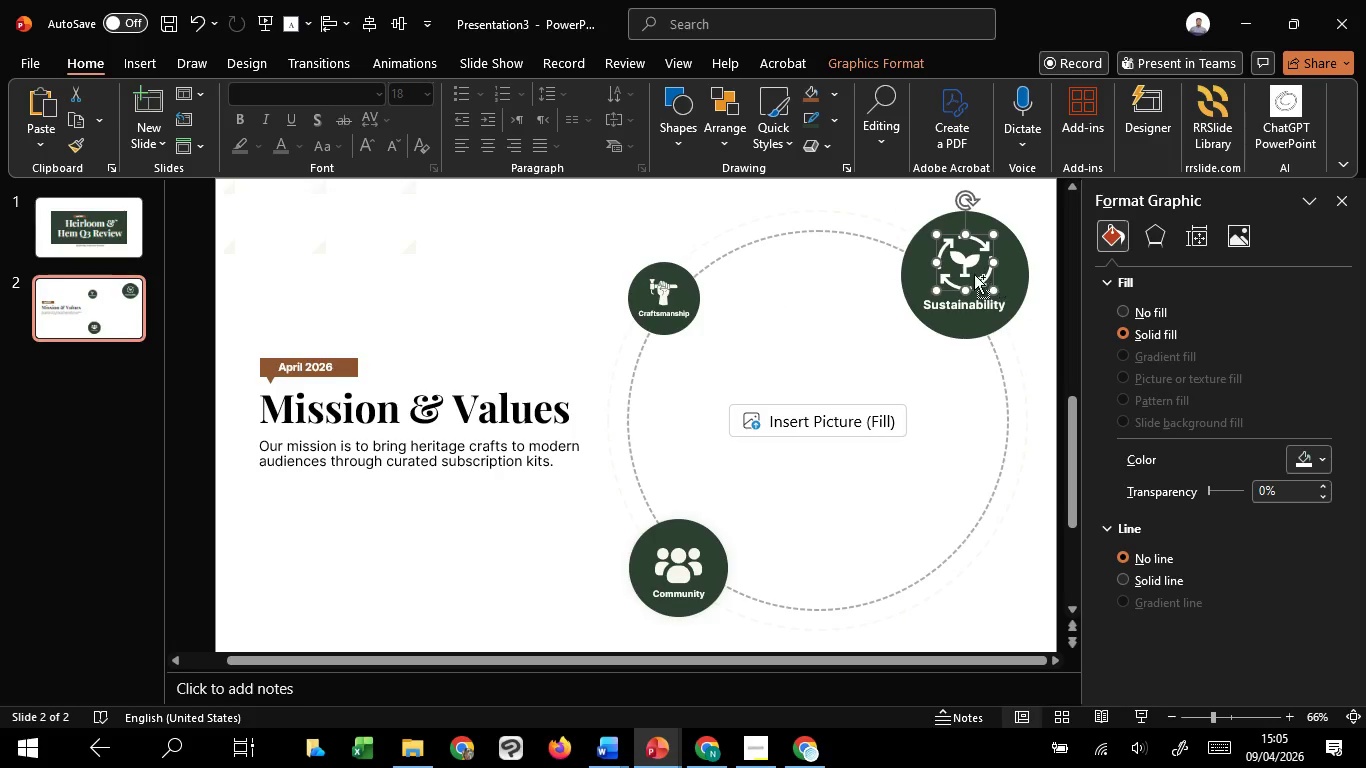 
key(Control+Shift+ShiftLeft)
 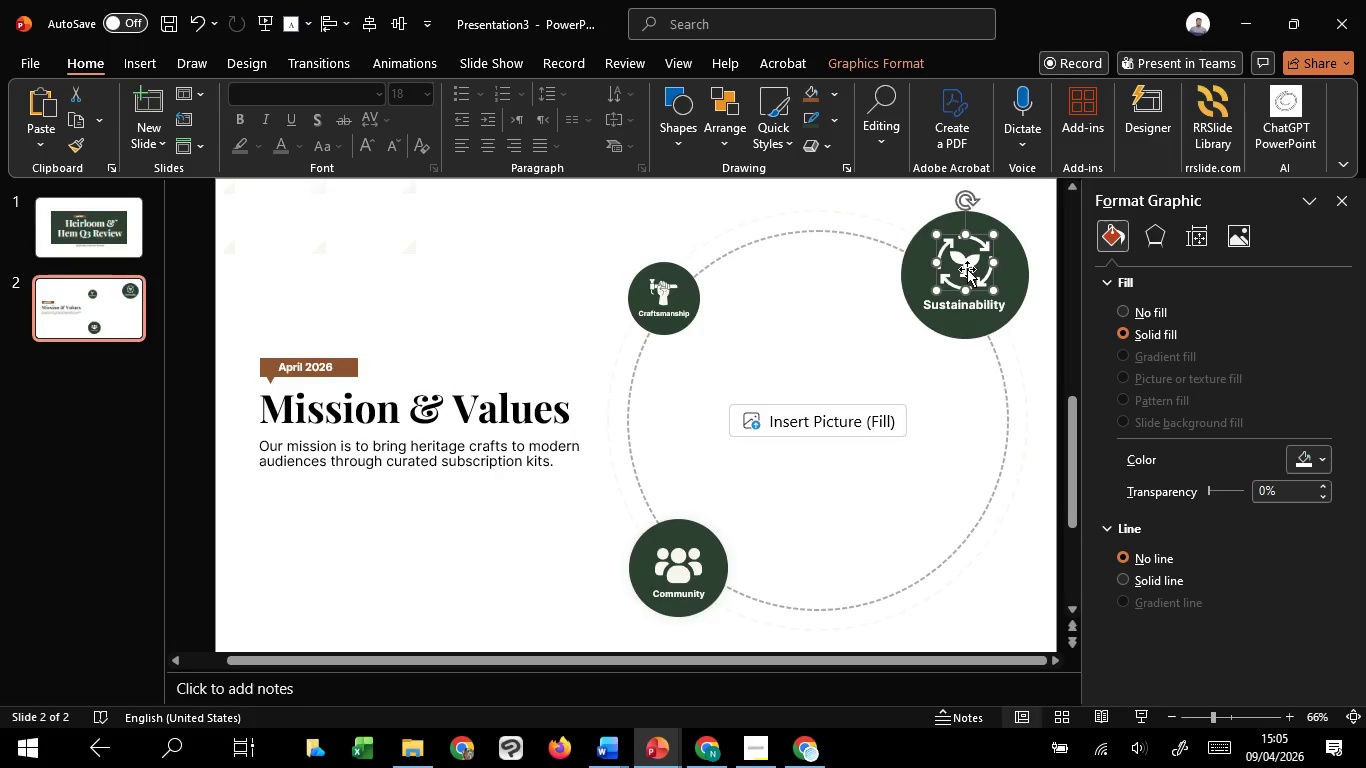 
hold_key(key=ShiftLeft, duration=0.73)
 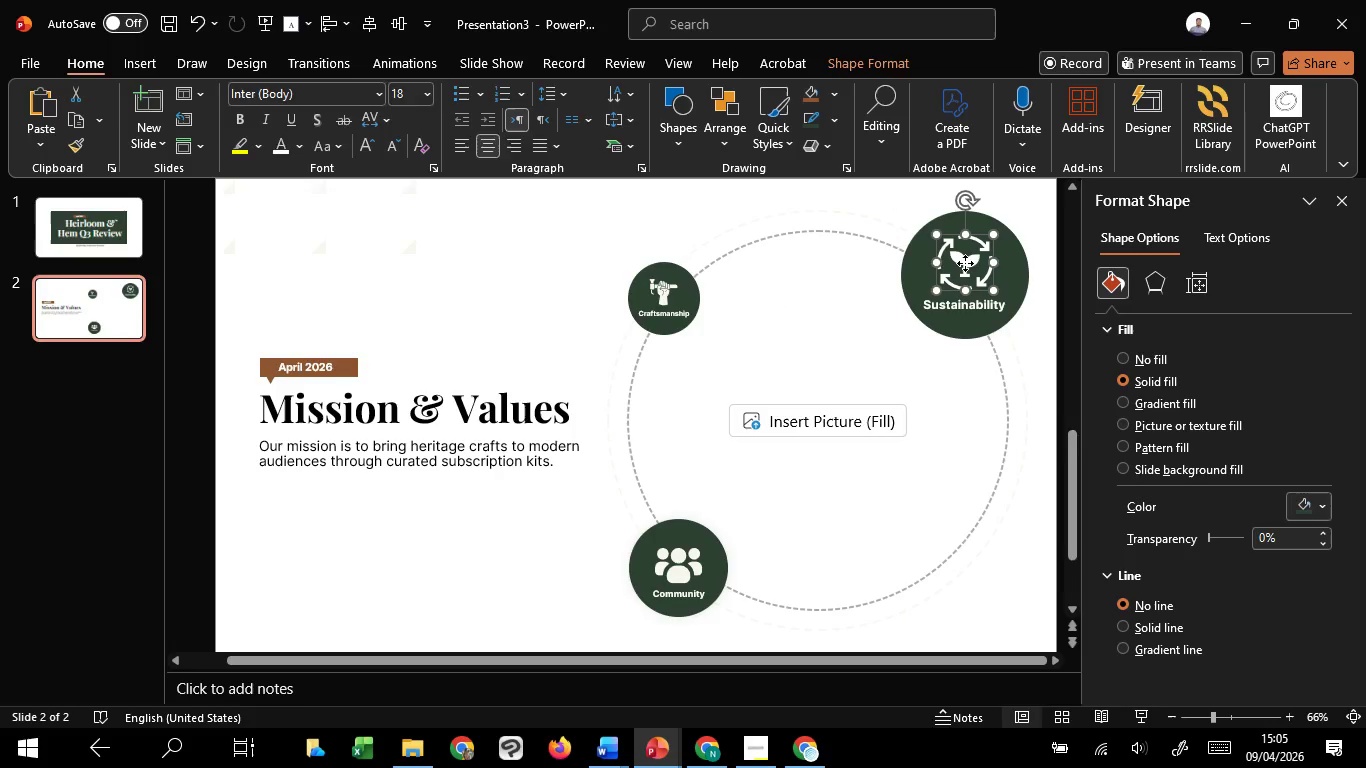 
left_click([965, 263])
 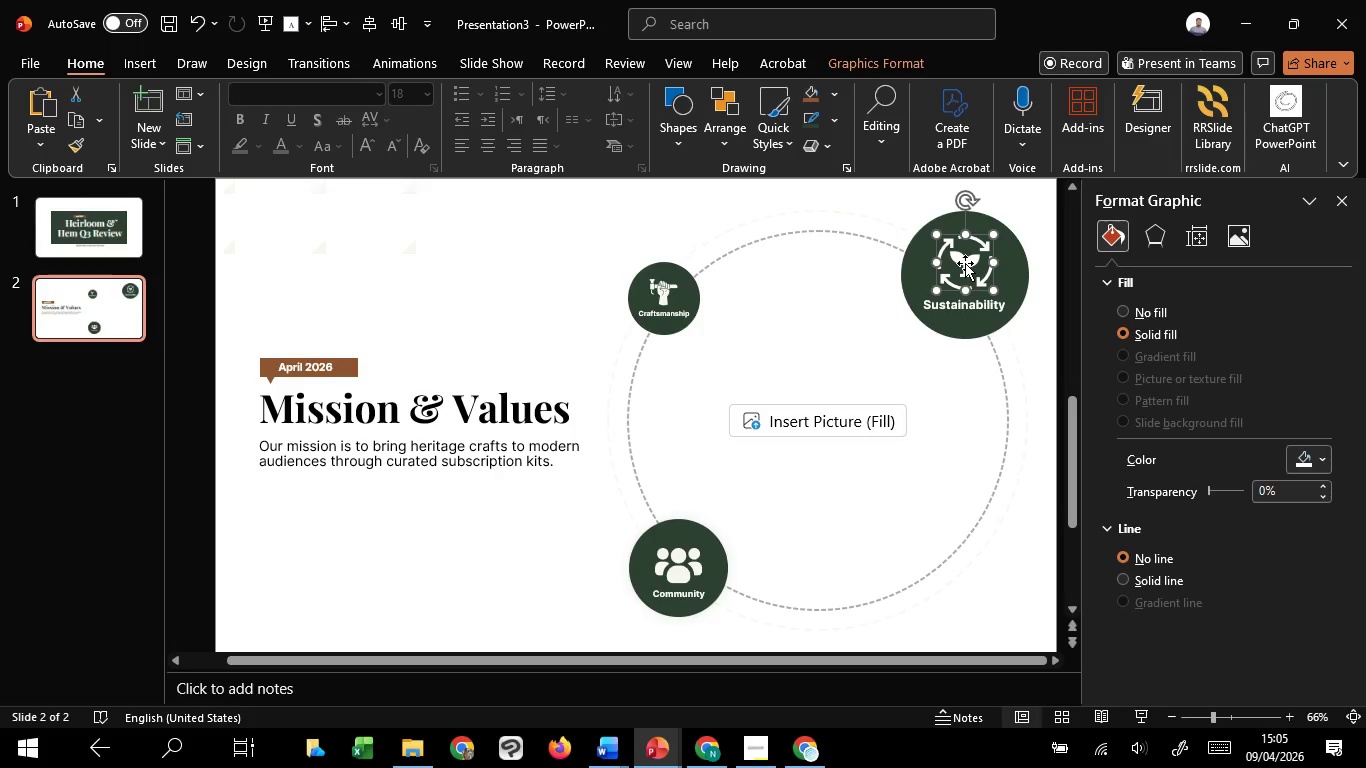 
hold_key(key=ShiftLeft, duration=1.51)
 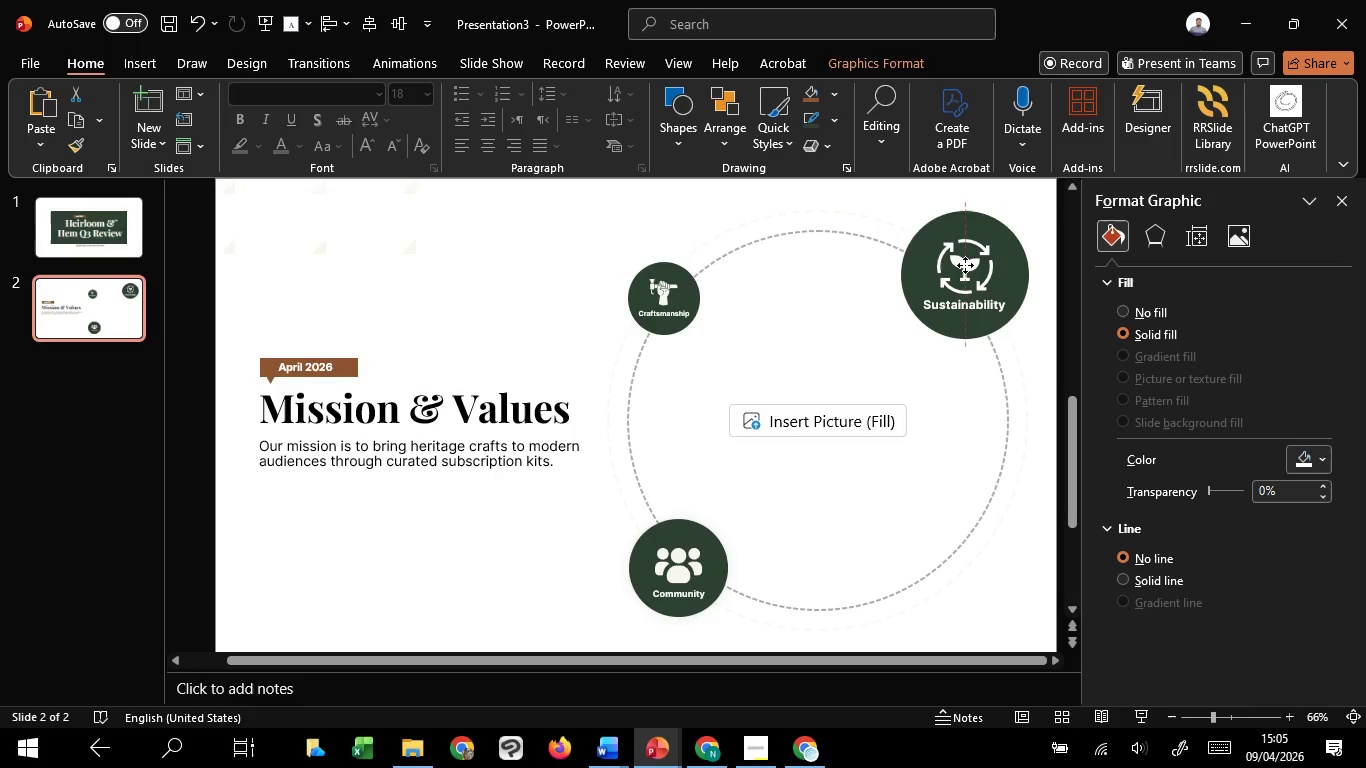 
hold_key(key=ShiftLeft, duration=1.22)
 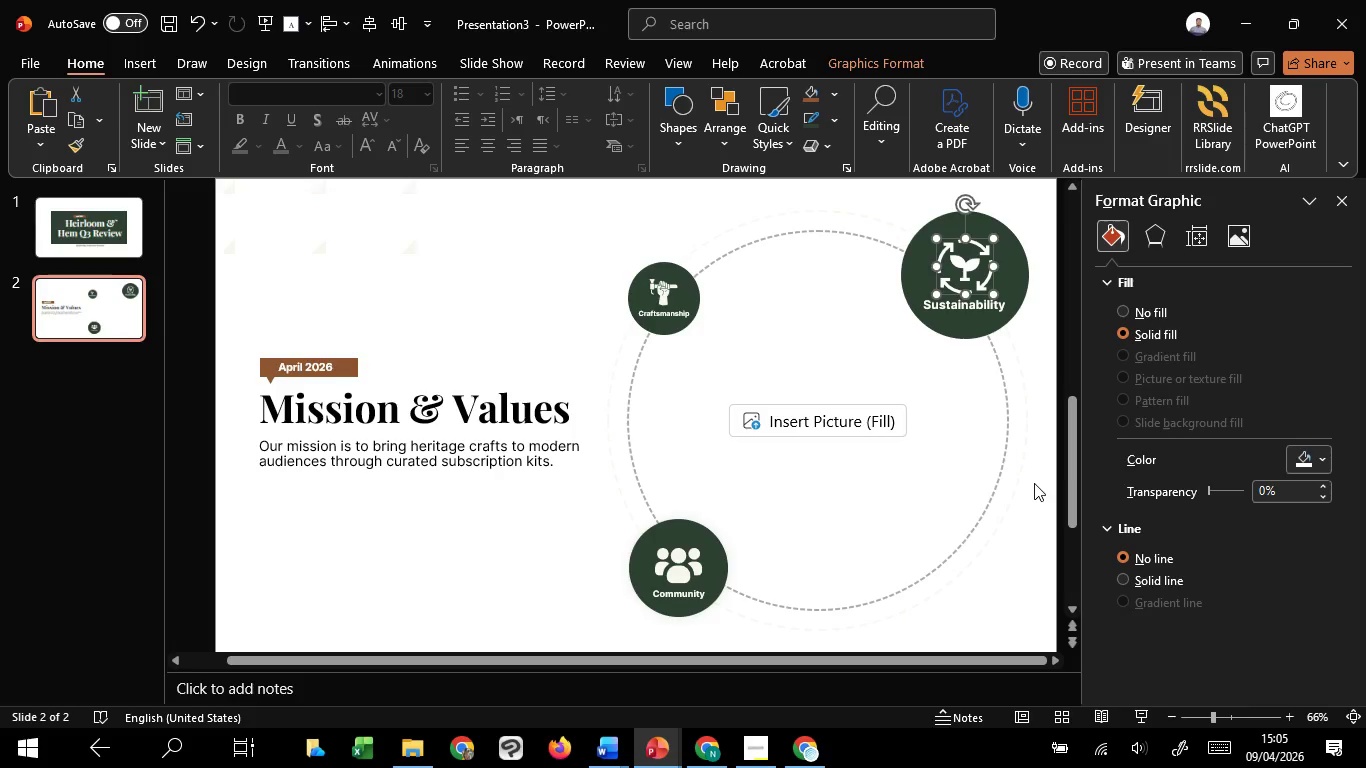 
left_click([1034, 484])
 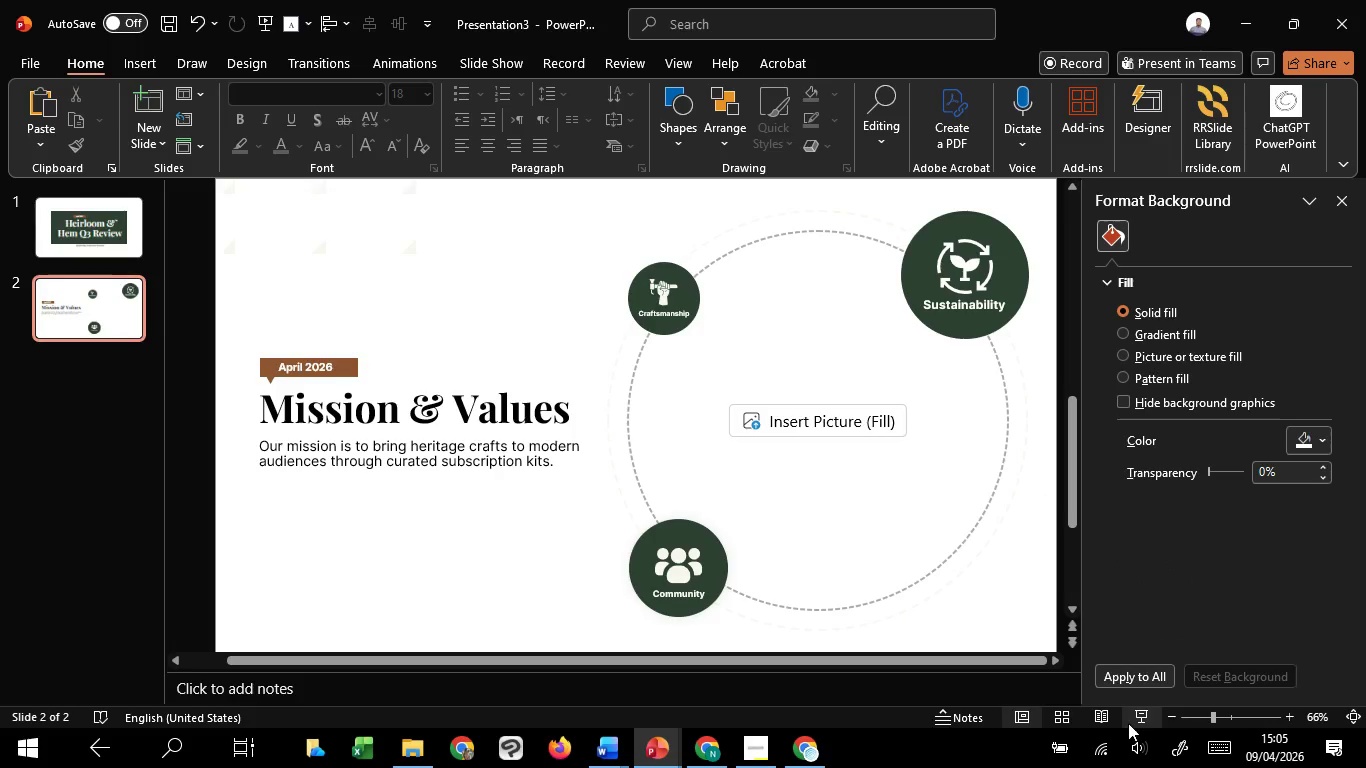 
left_click([1131, 722])
 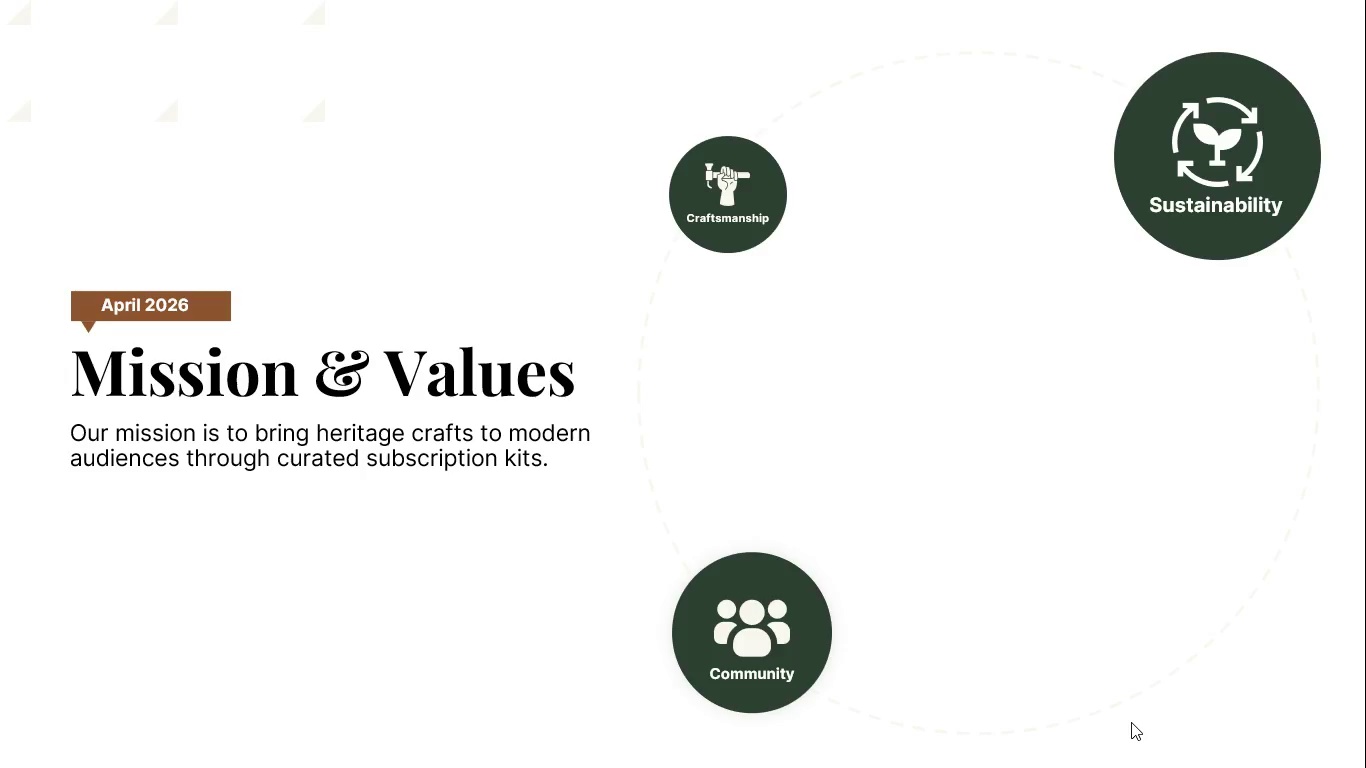 
key(Escape)
 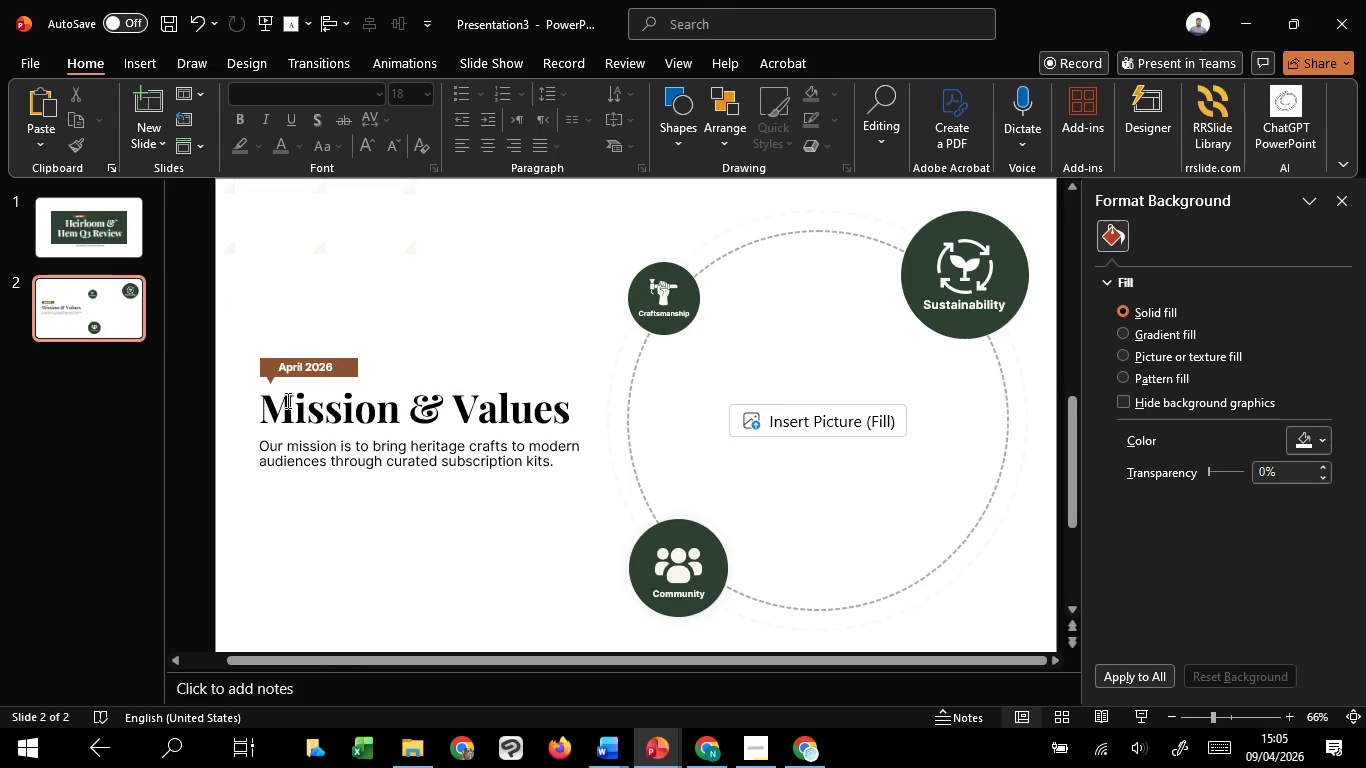 
left_click([289, 401])
 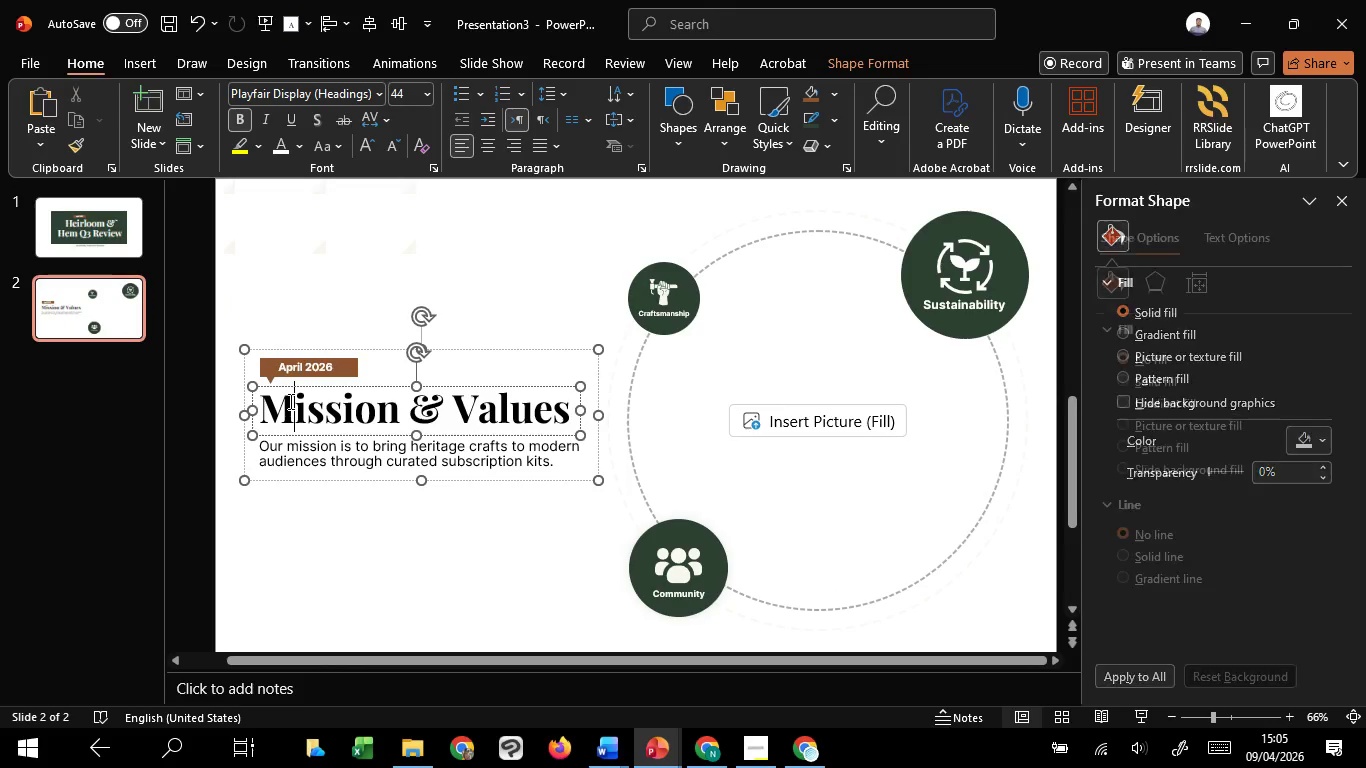 
key(Control+A)
 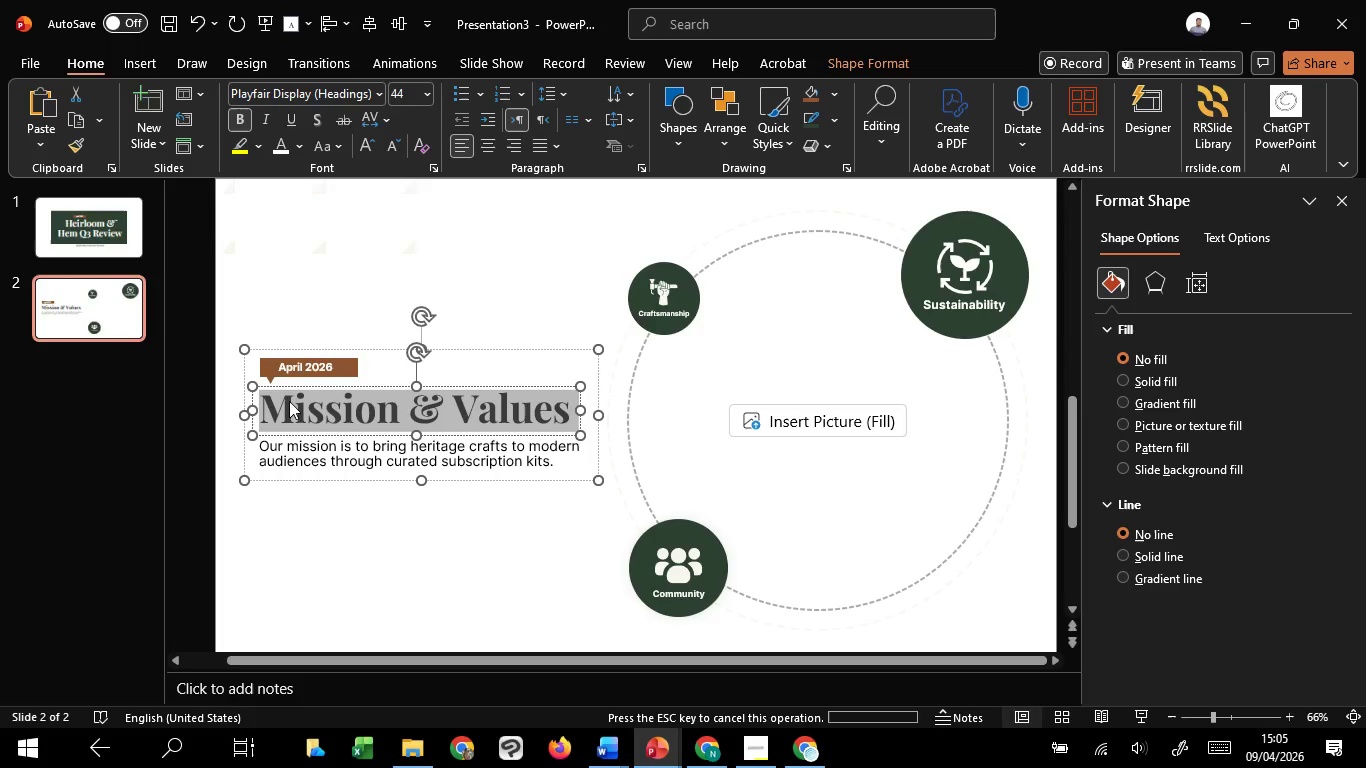 
key(Control+C)
 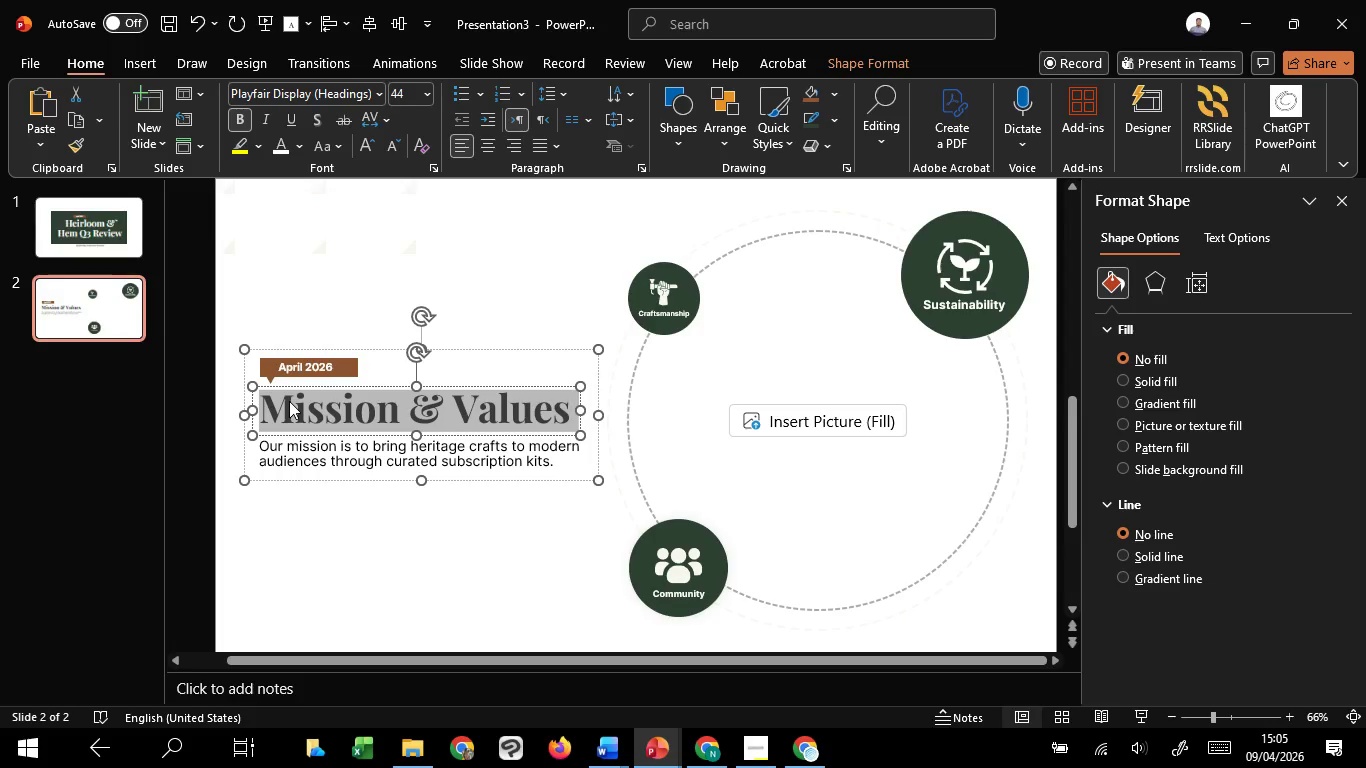 
key(Control+C)
 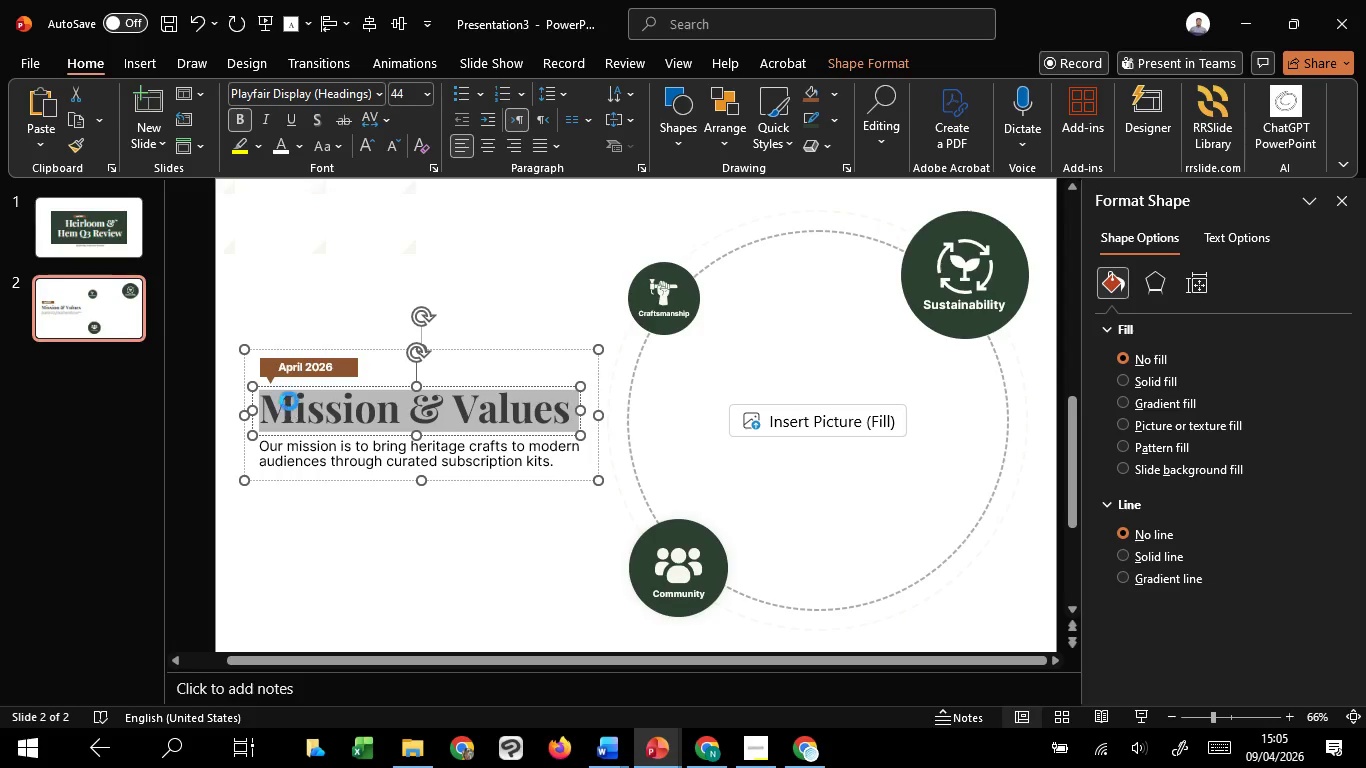 
key(Control+C)
 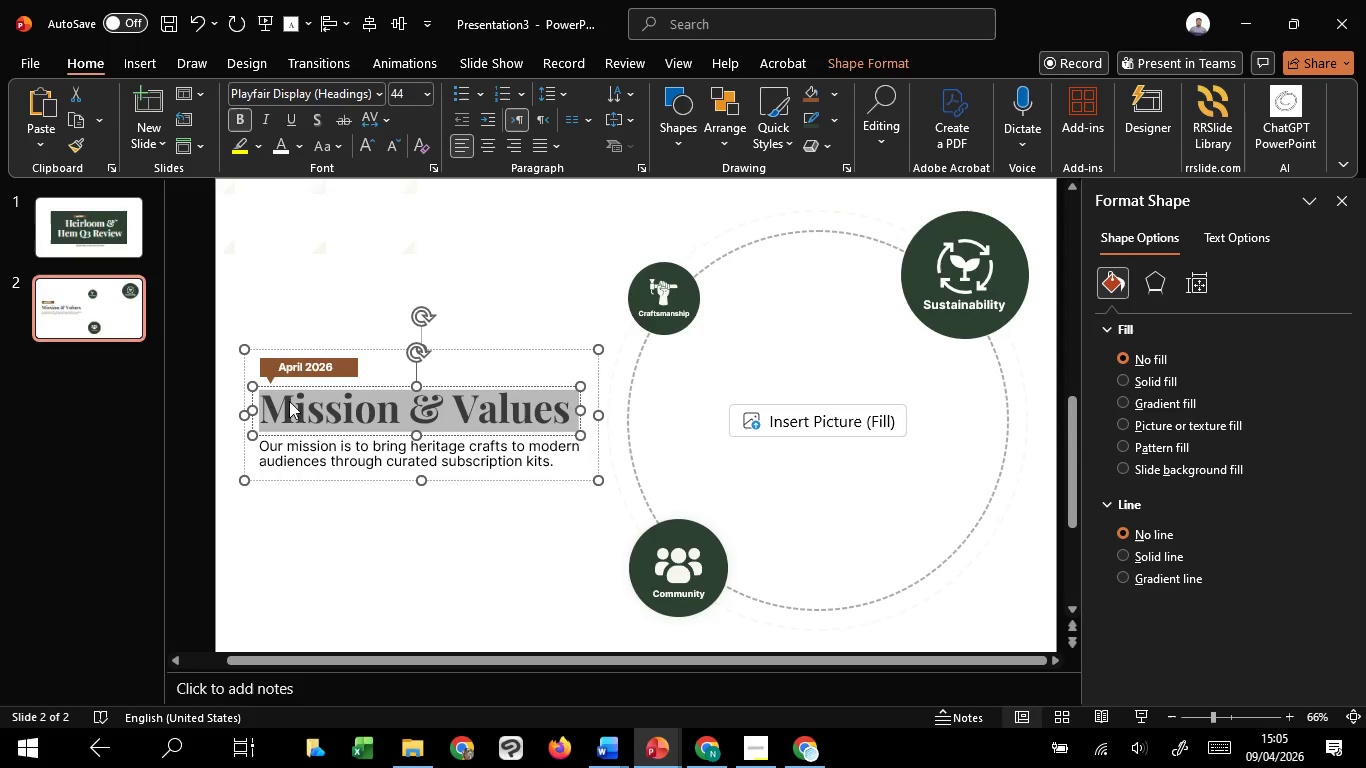 
key(Control+C)
 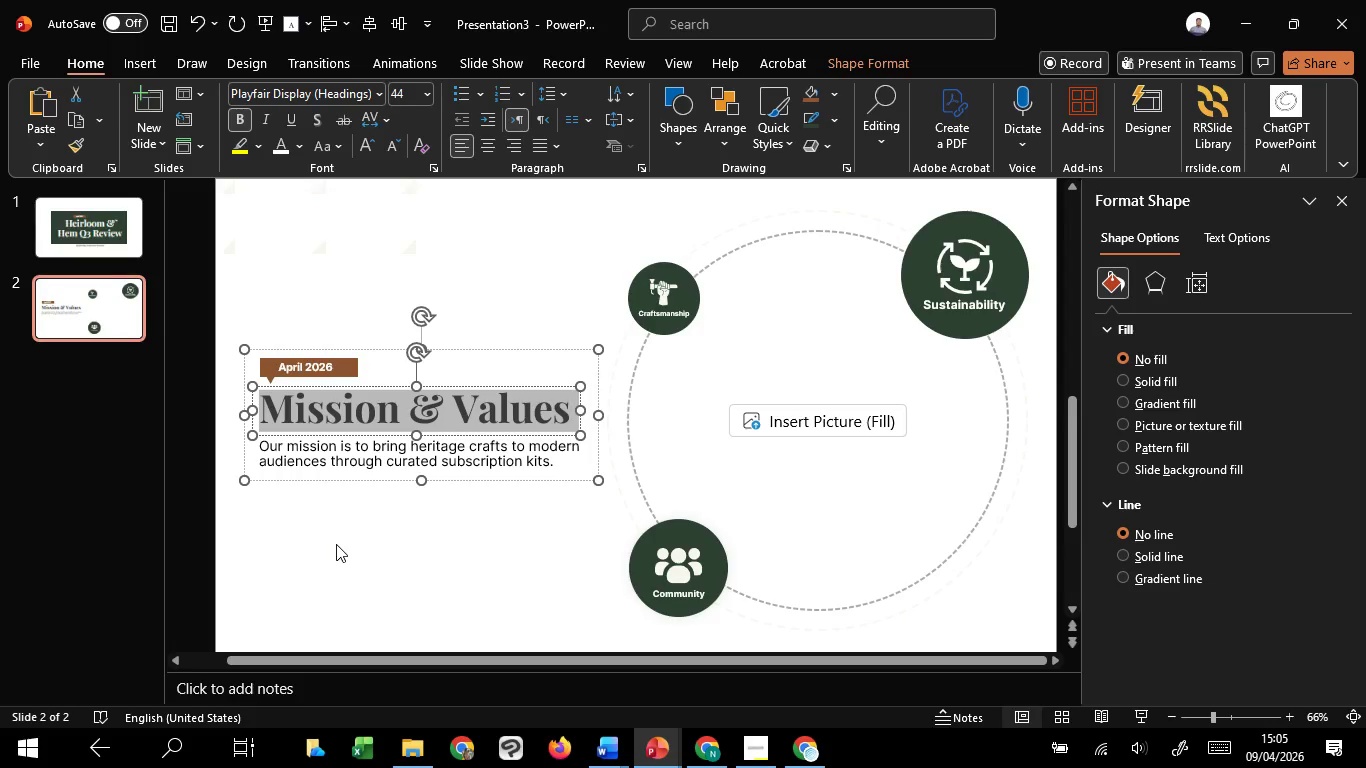 
left_click([336, 544])
 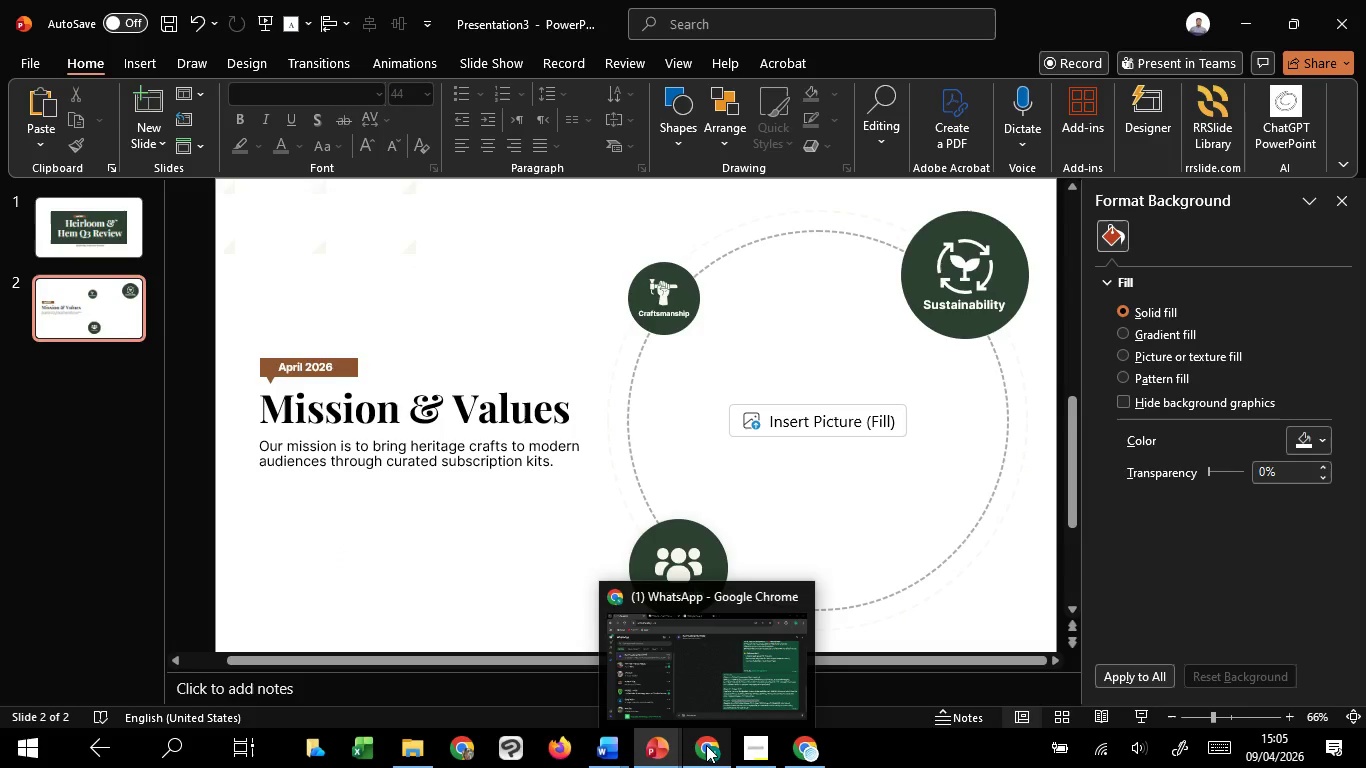 
left_click([752, 664])
 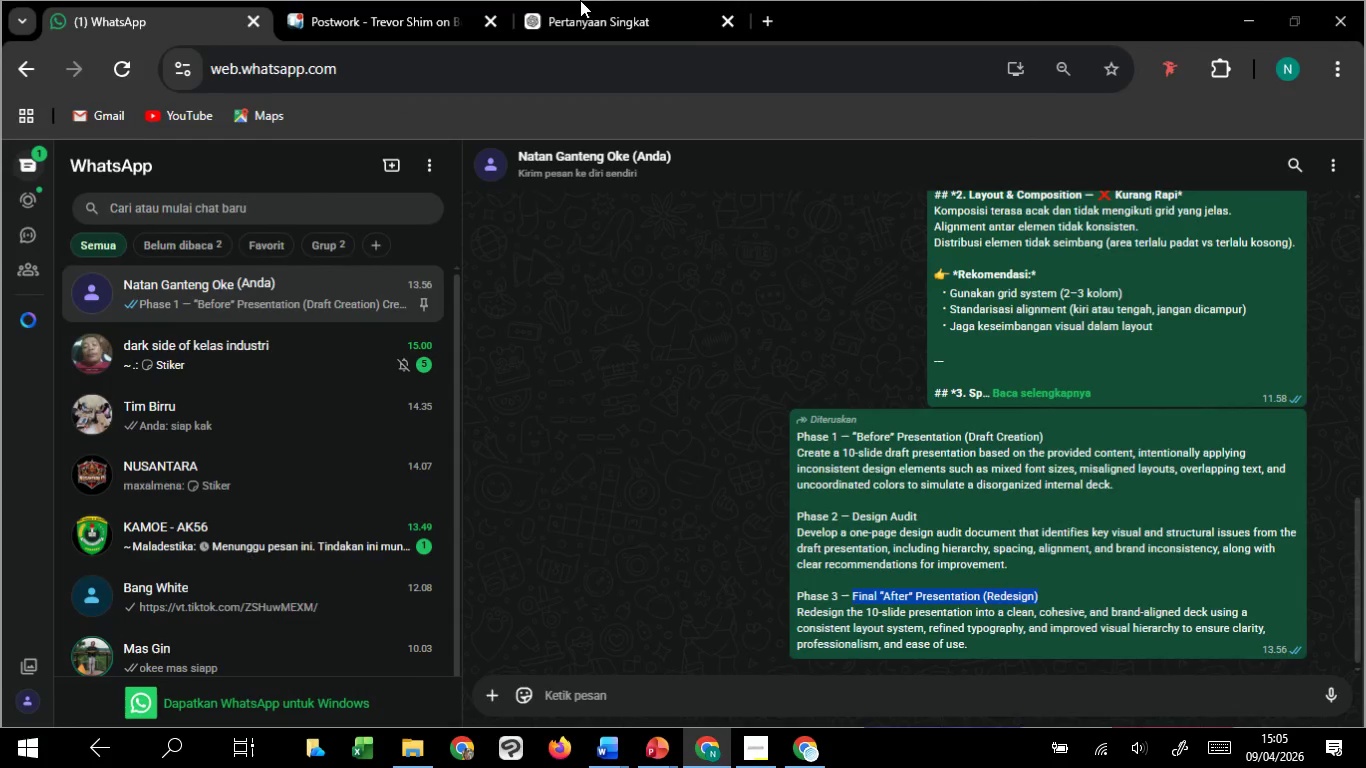 
left_click([587, 1])
 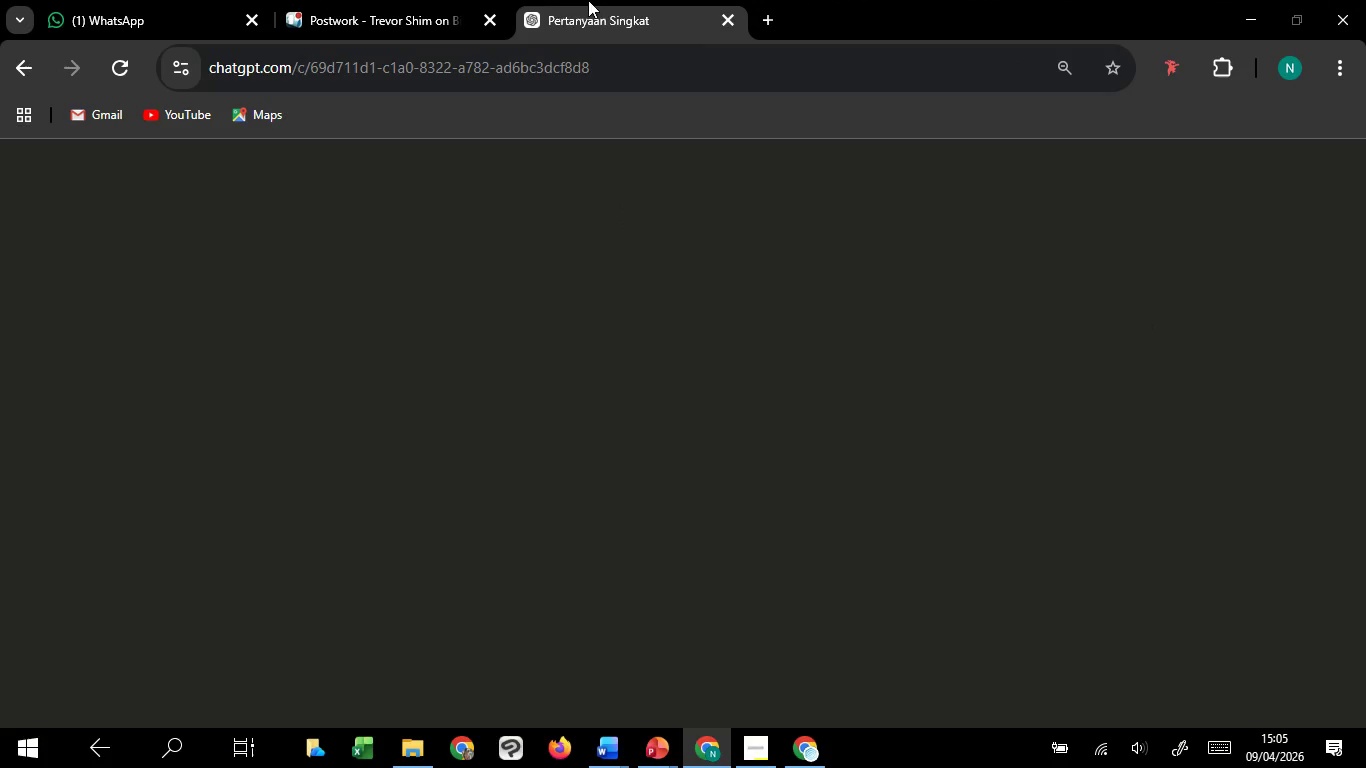 
left_click([595, 0])
 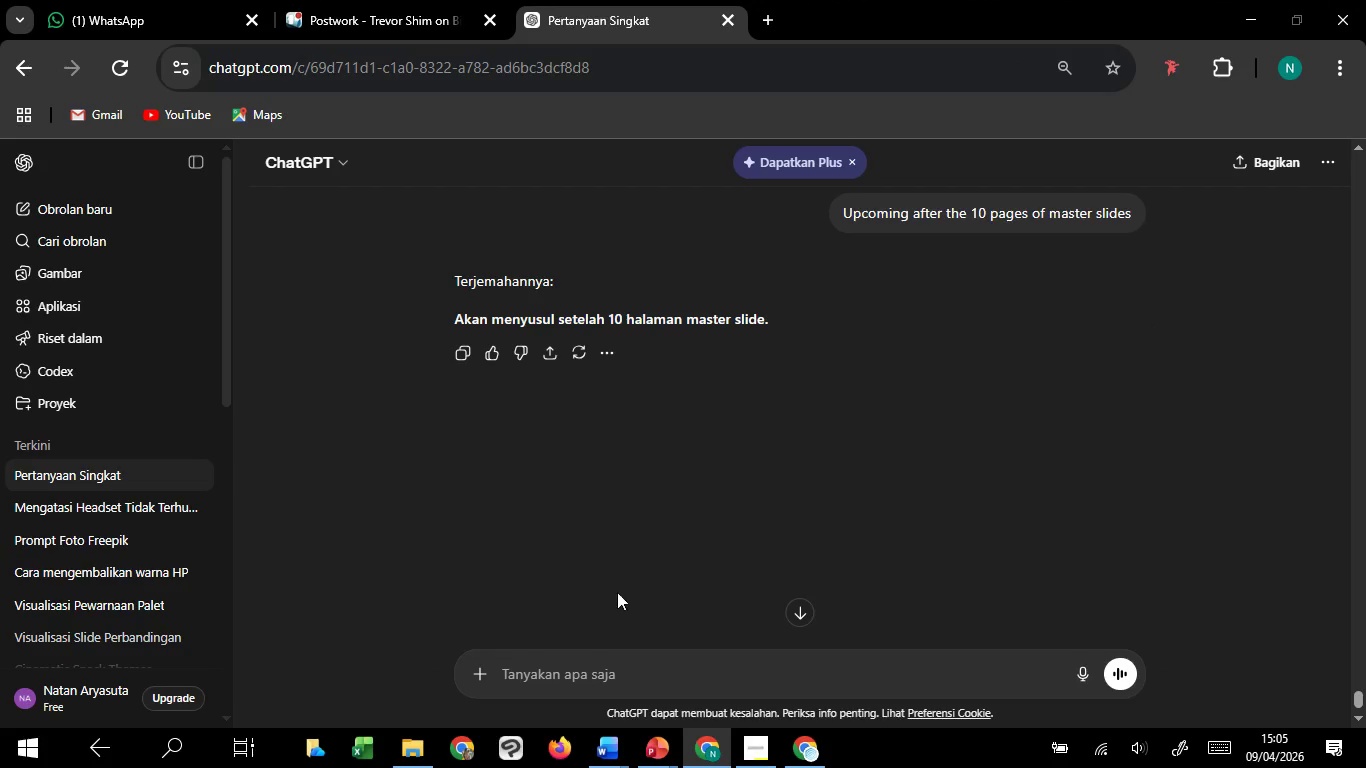 
left_click([629, 663])
 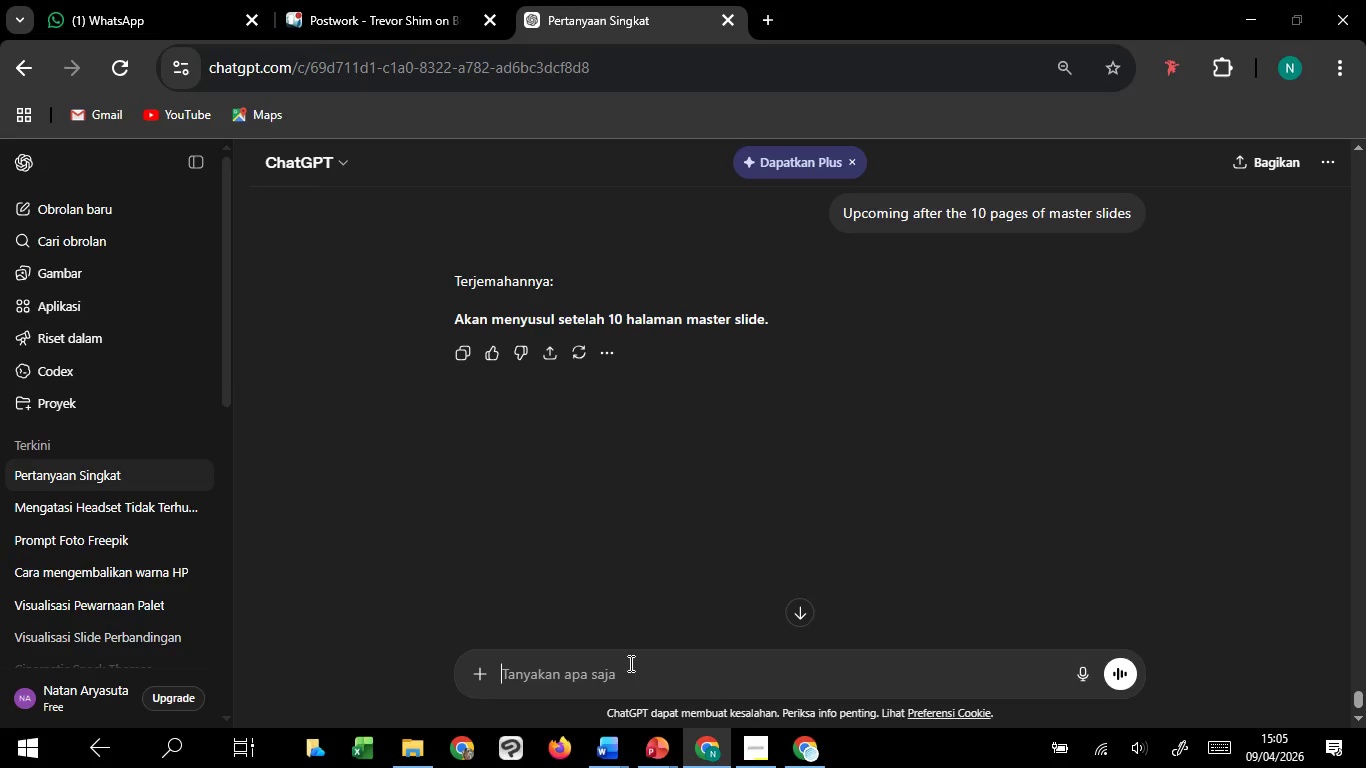 
type(po)
key(Backspace)
key(Backspace)
 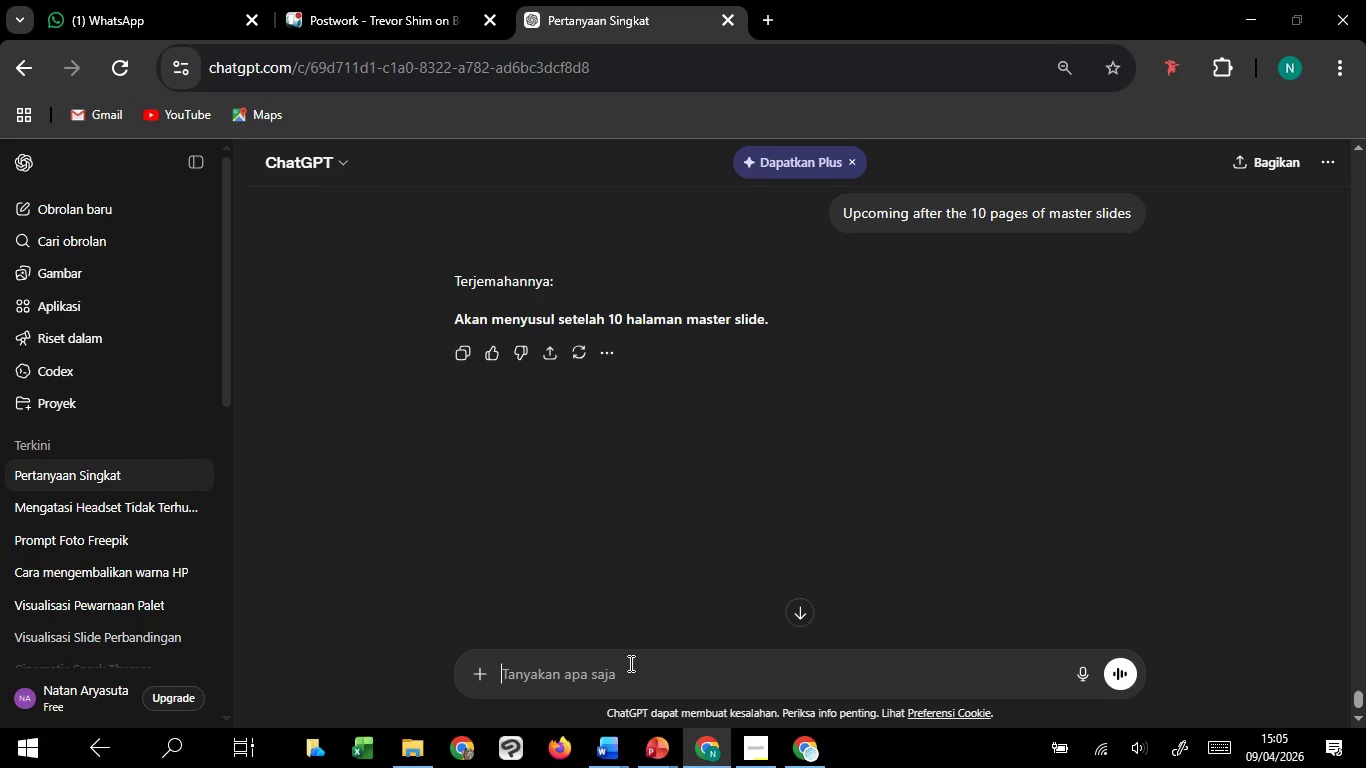 
type(prompt freepik yang cocok untuk slide dengan judul )
 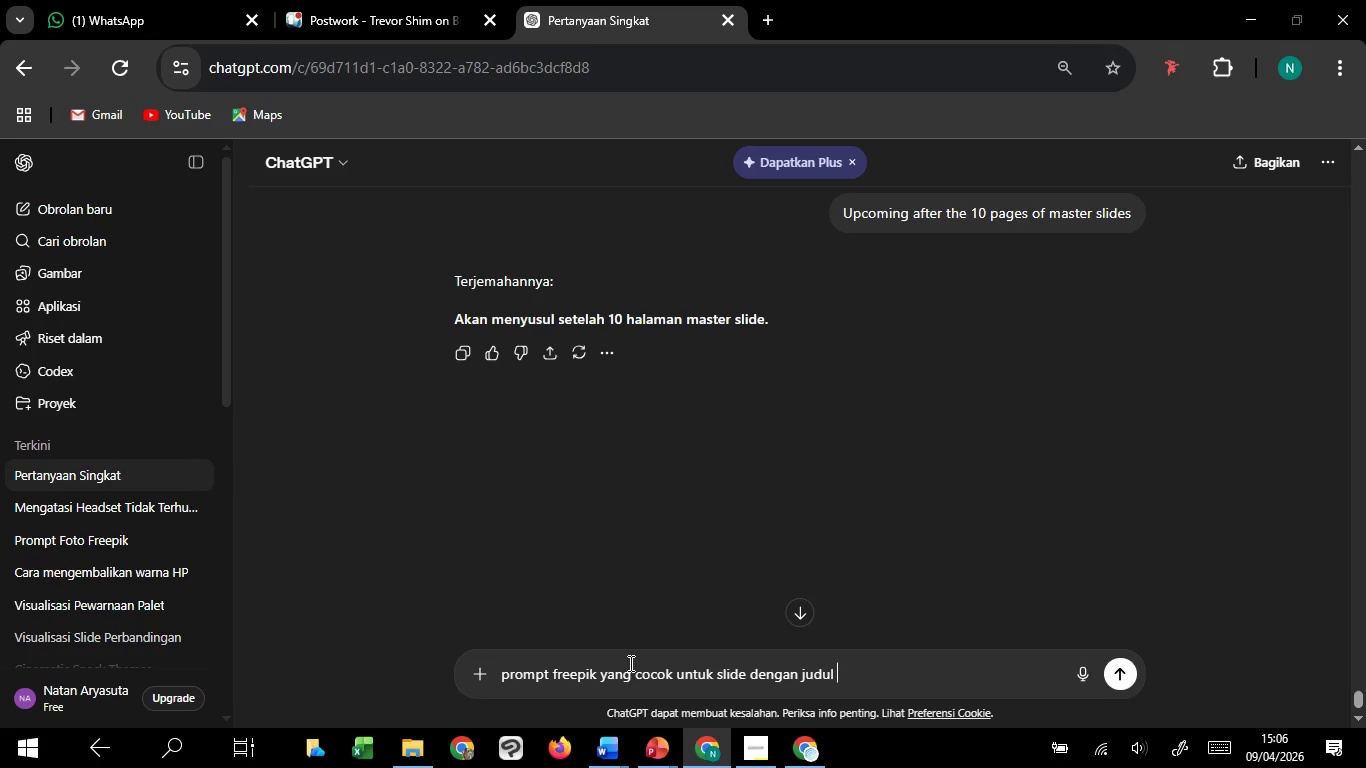 
key(Shift+Enter)
 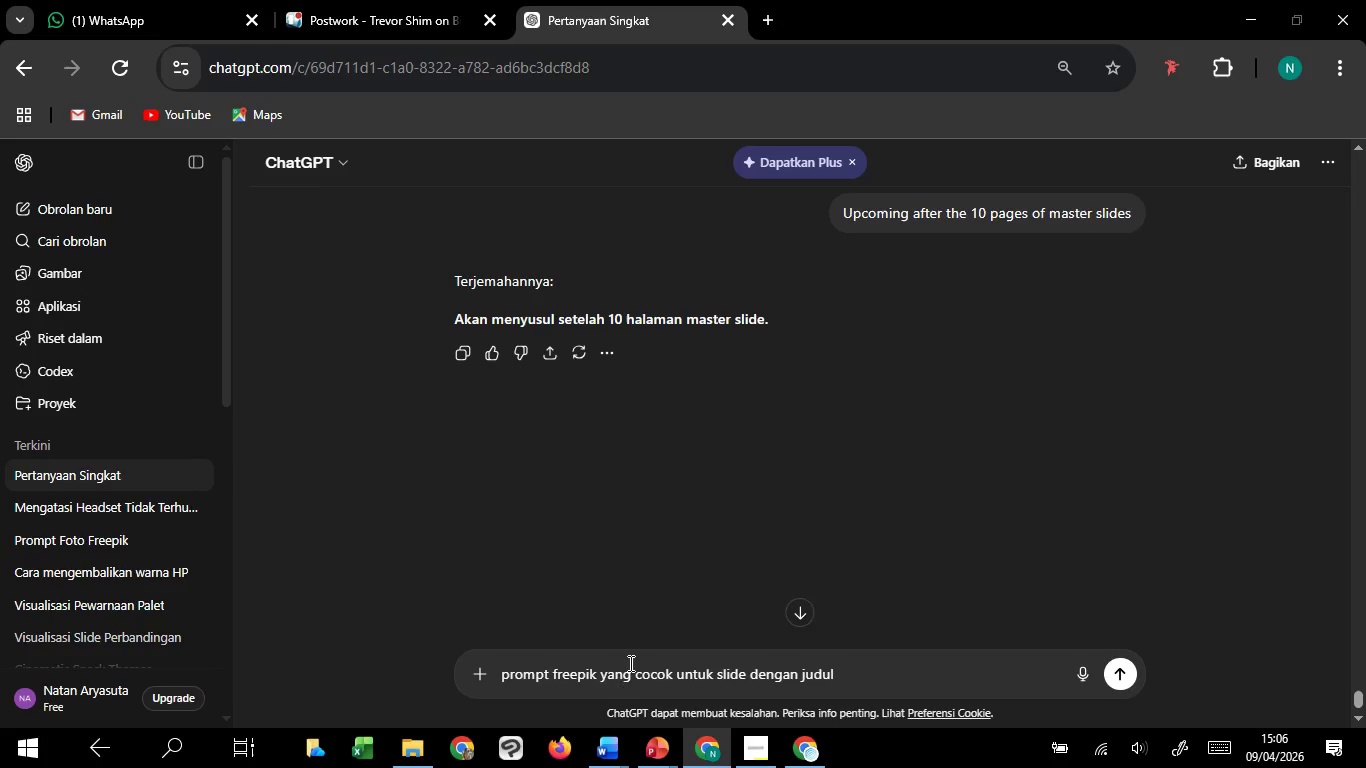 
key(Shift+Enter)
 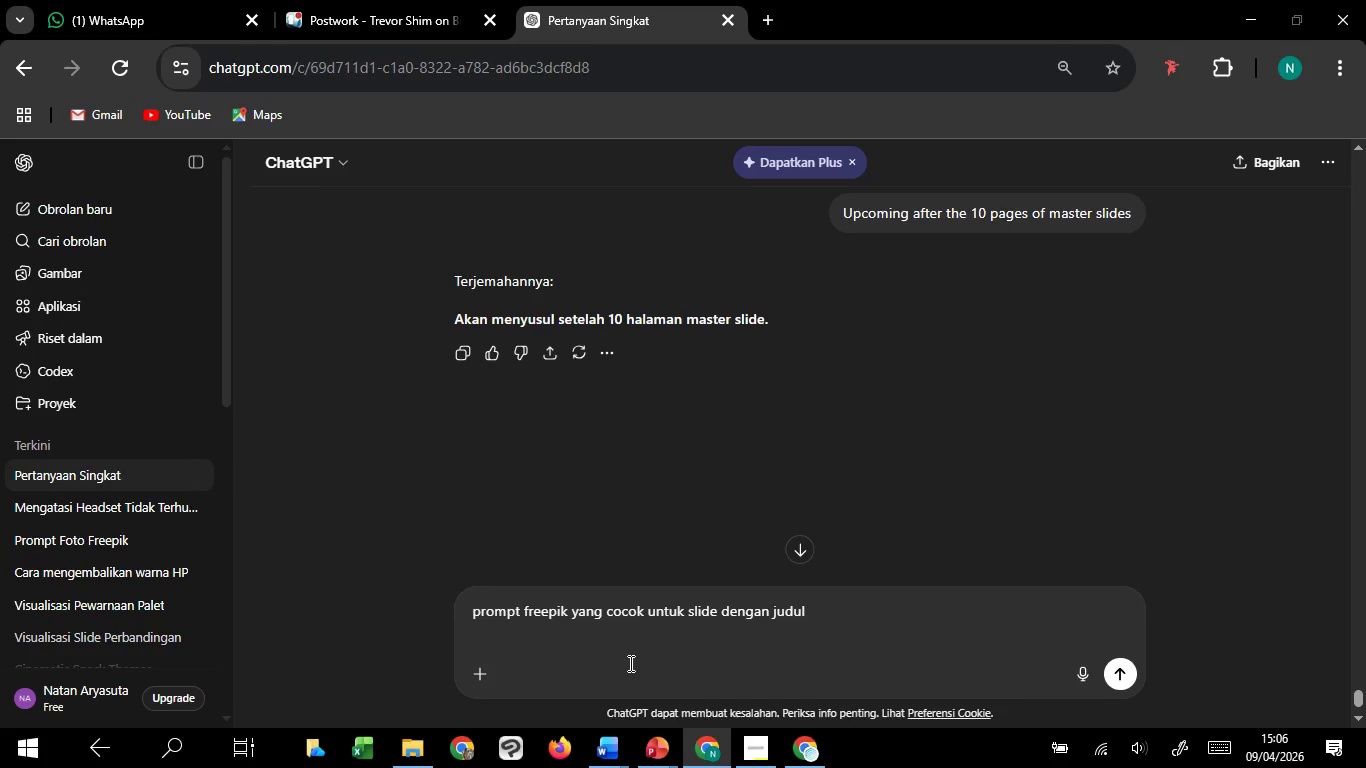 
key(Control+V)
 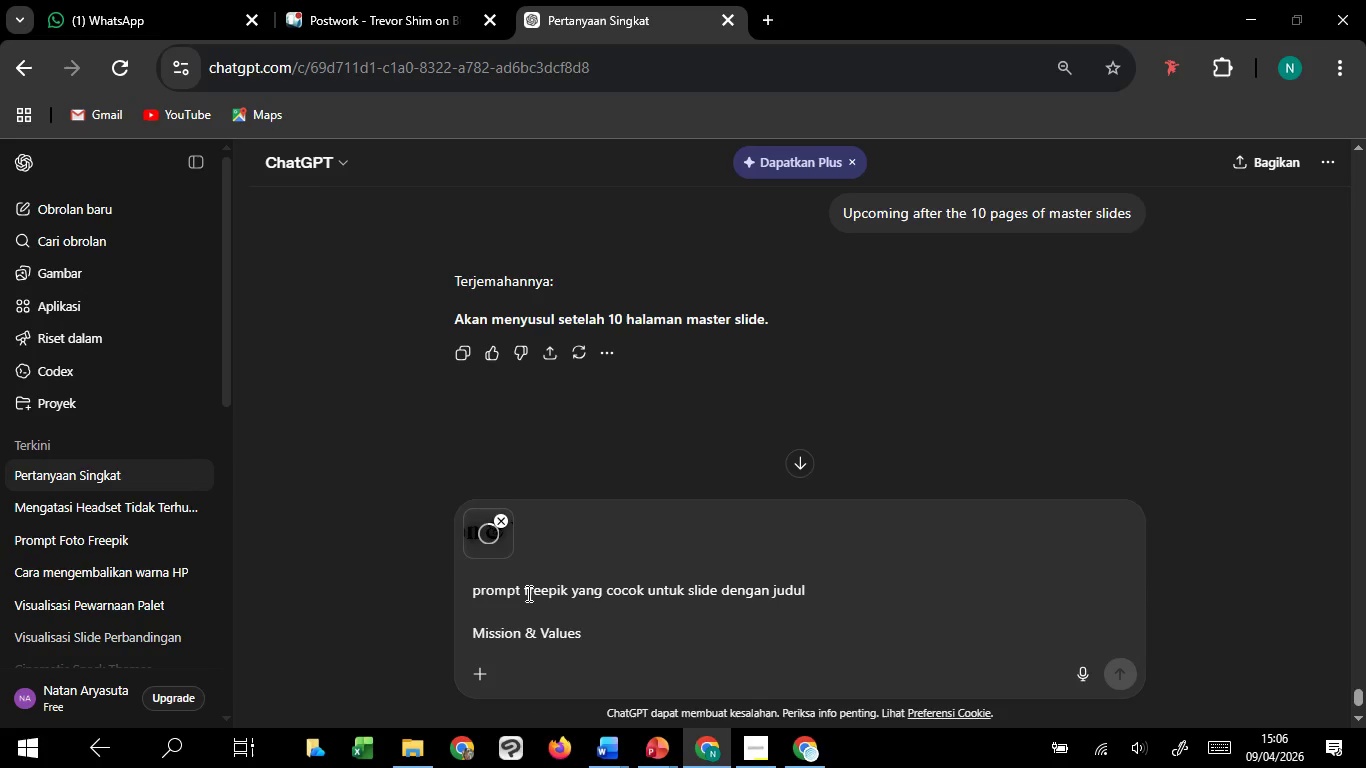 
left_click([503, 522])
 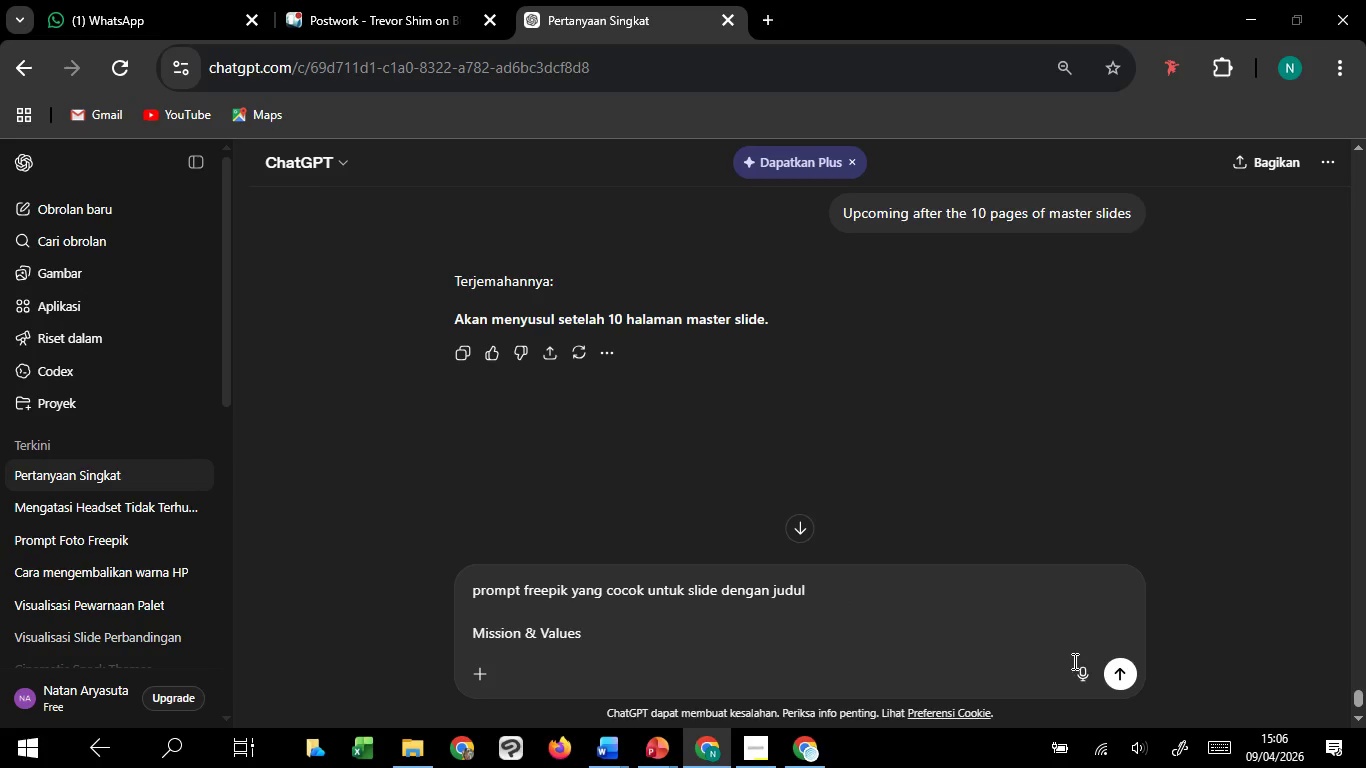 
left_click([1126, 680])
 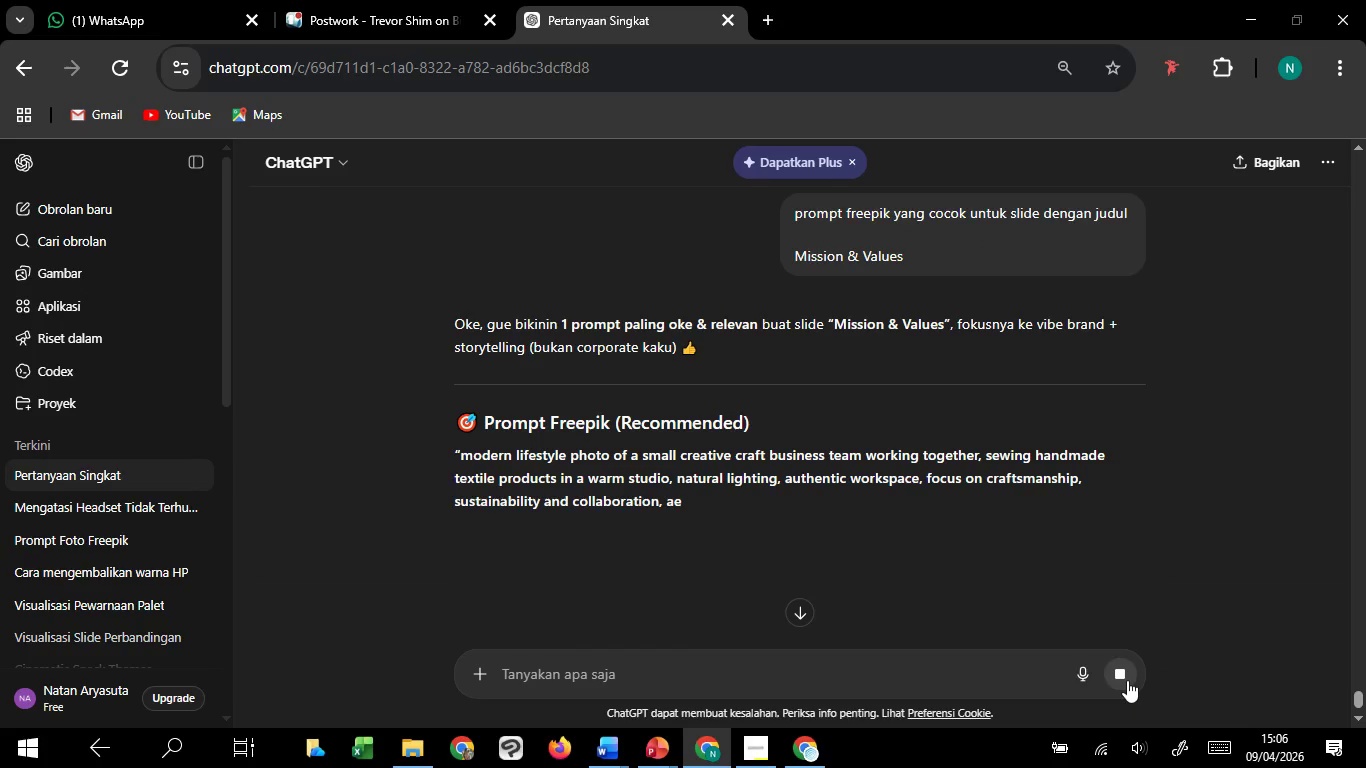 
wait(11.92)
 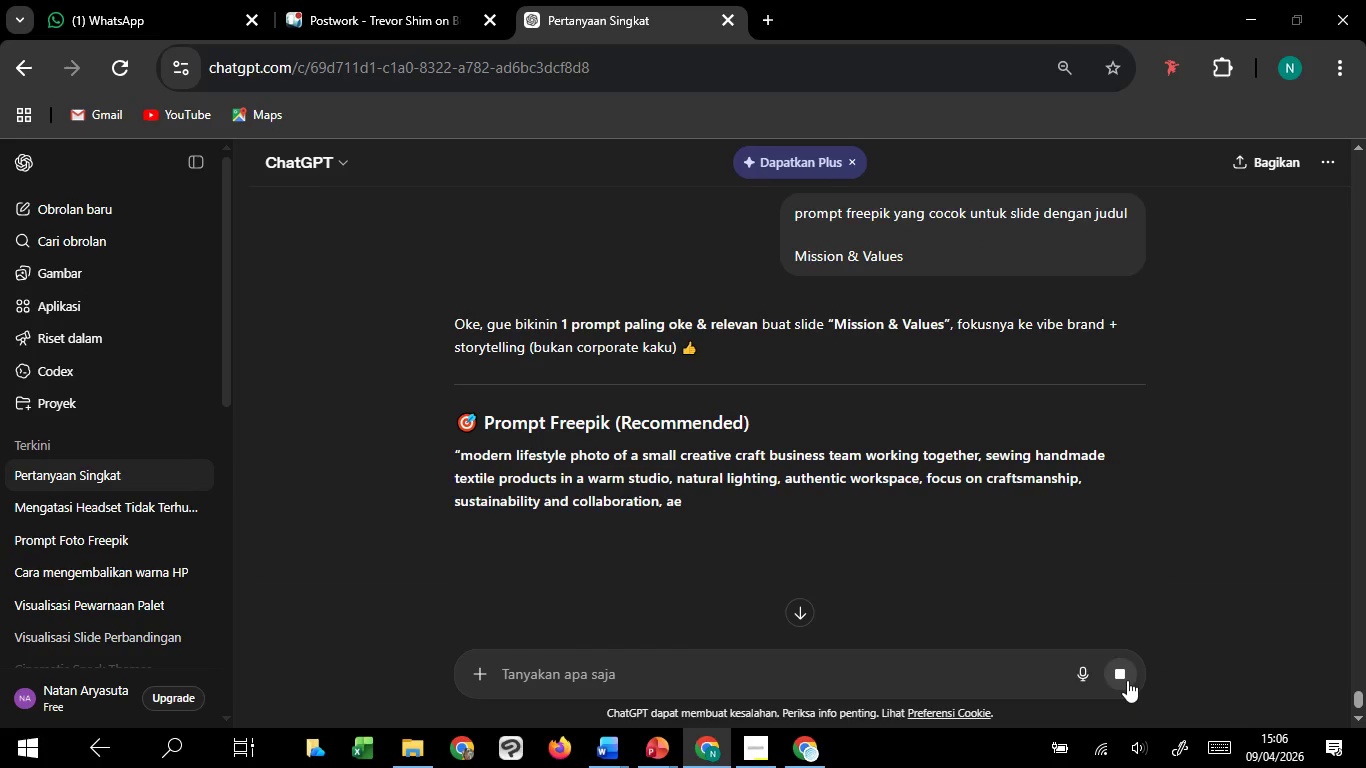 
left_click_drag(start_coordinate=[463, 459], to_coordinate=[523, 524])
 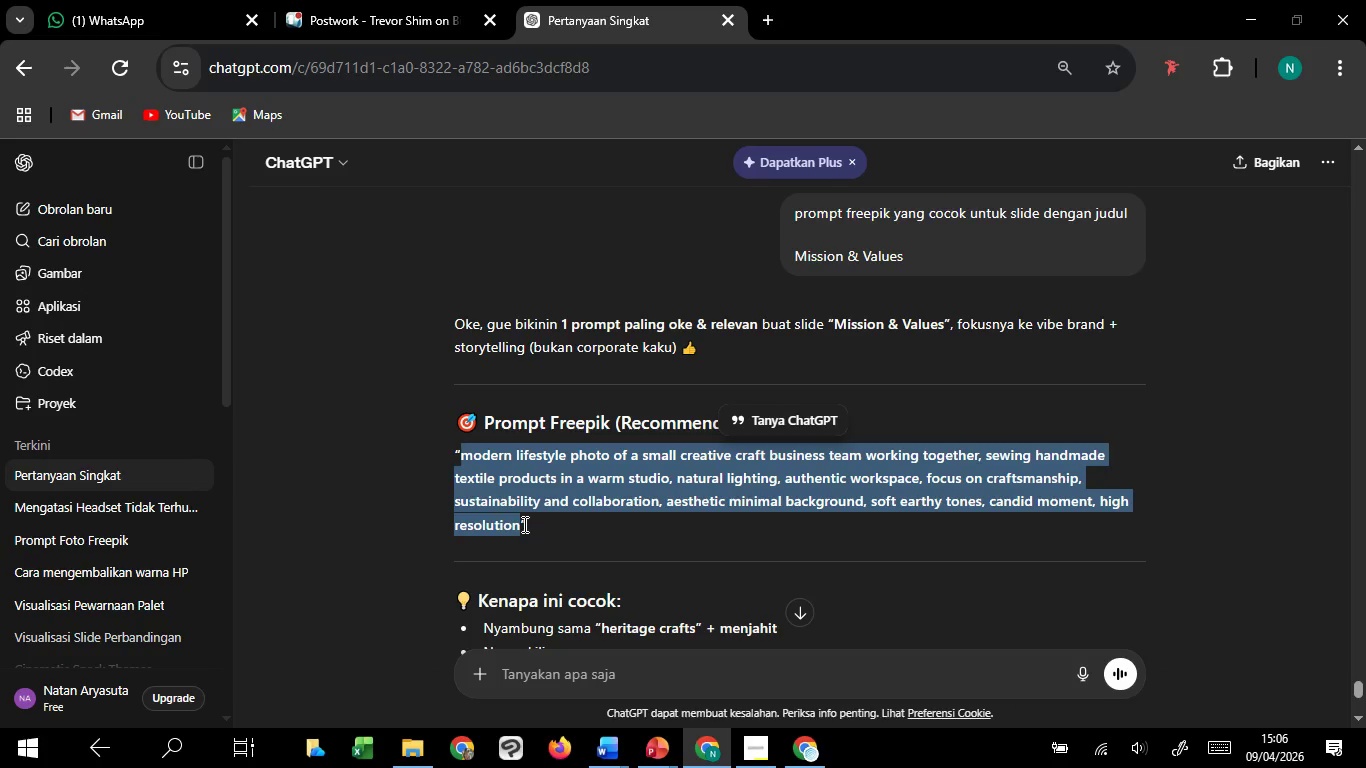 
key(Control+C)
 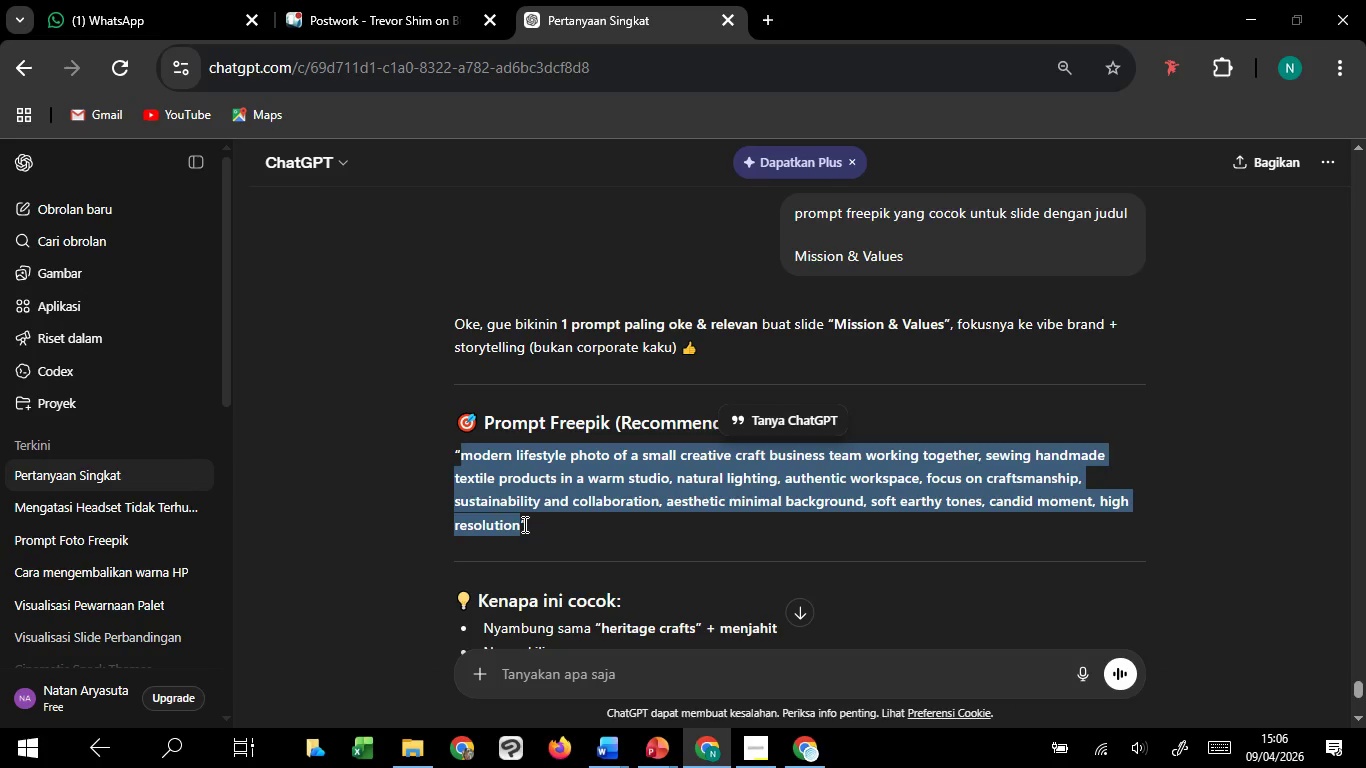 
key(Control+C)
 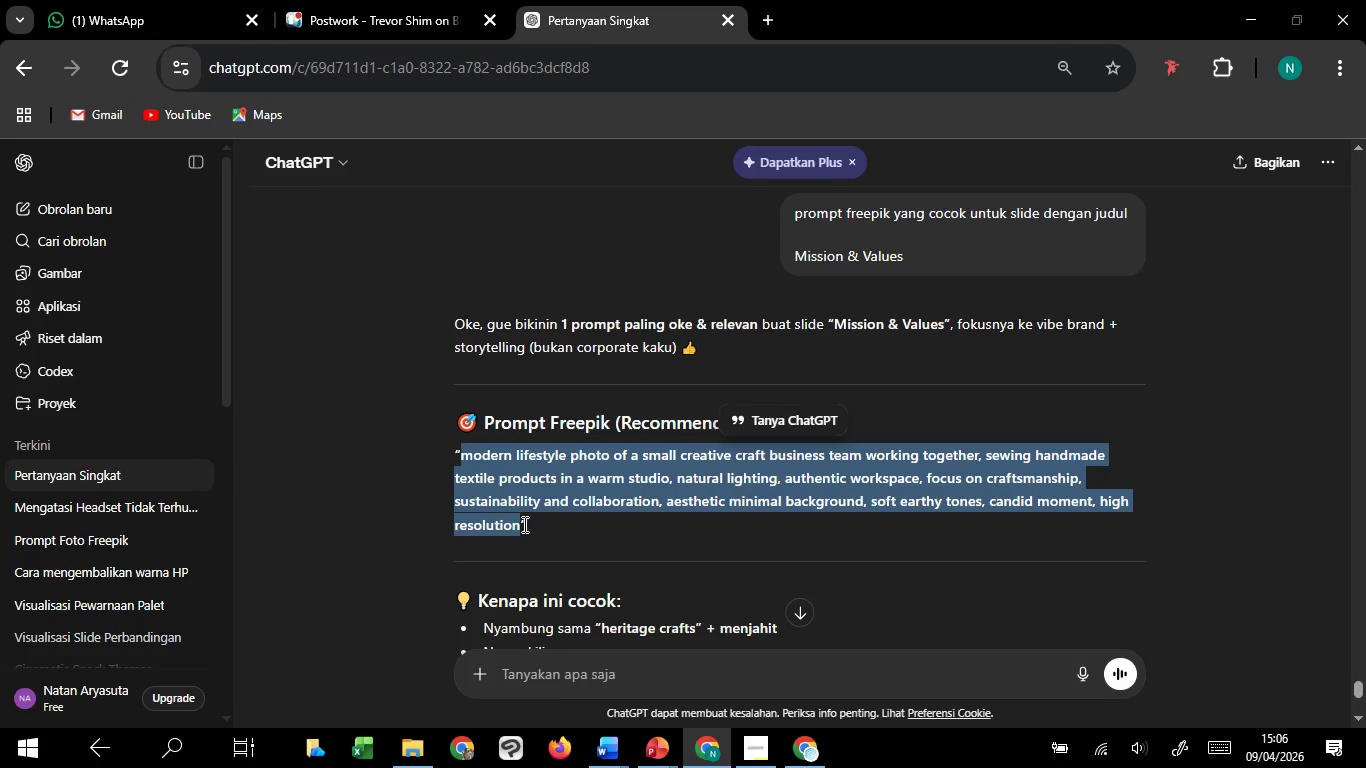 
key(Control+C)
 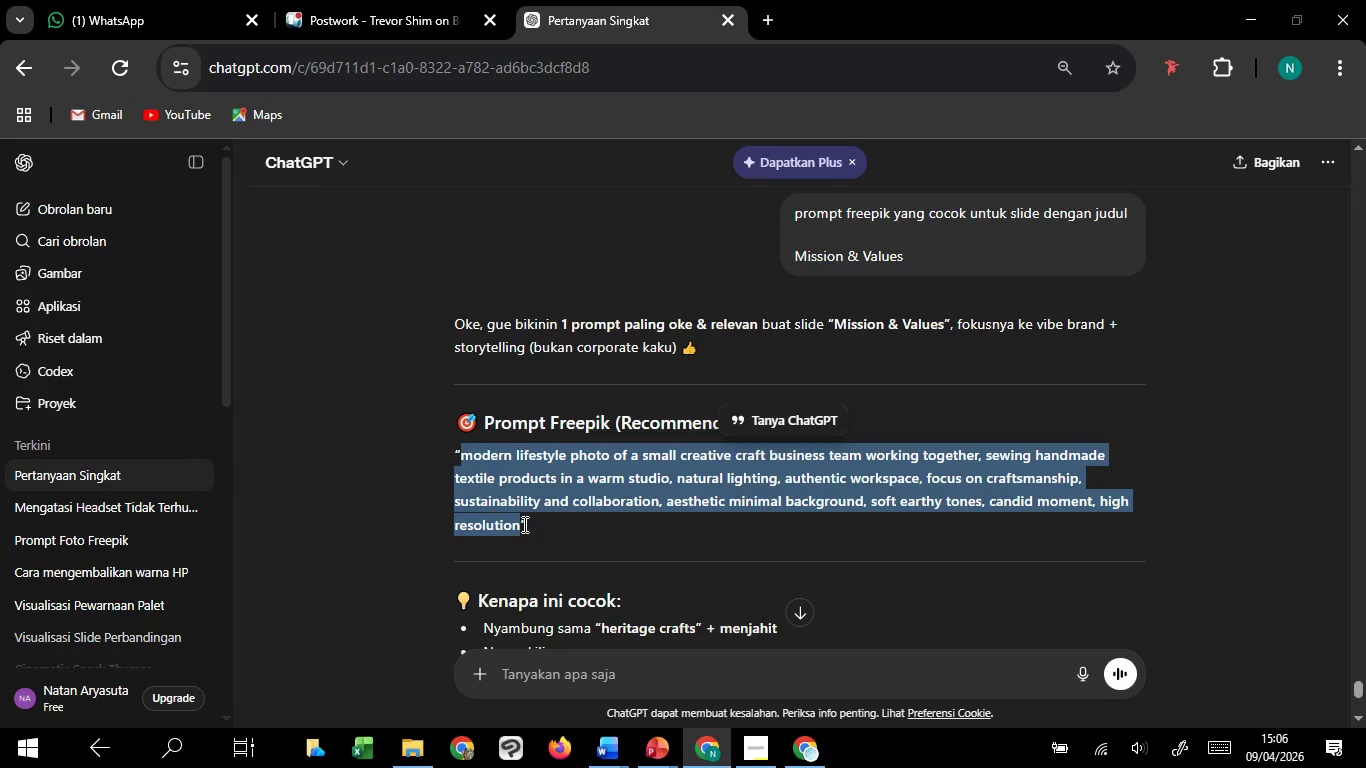 
key(Control+C)
 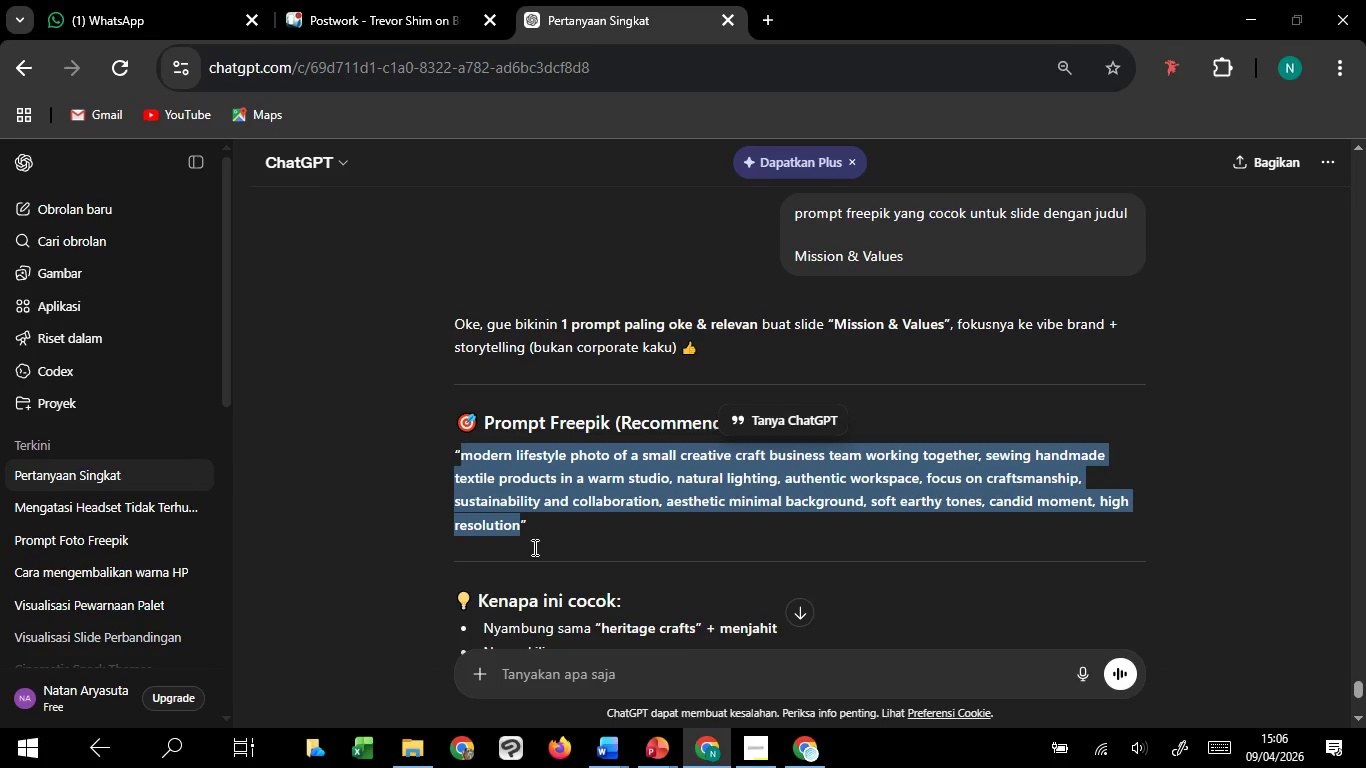 
key(Control+C)
 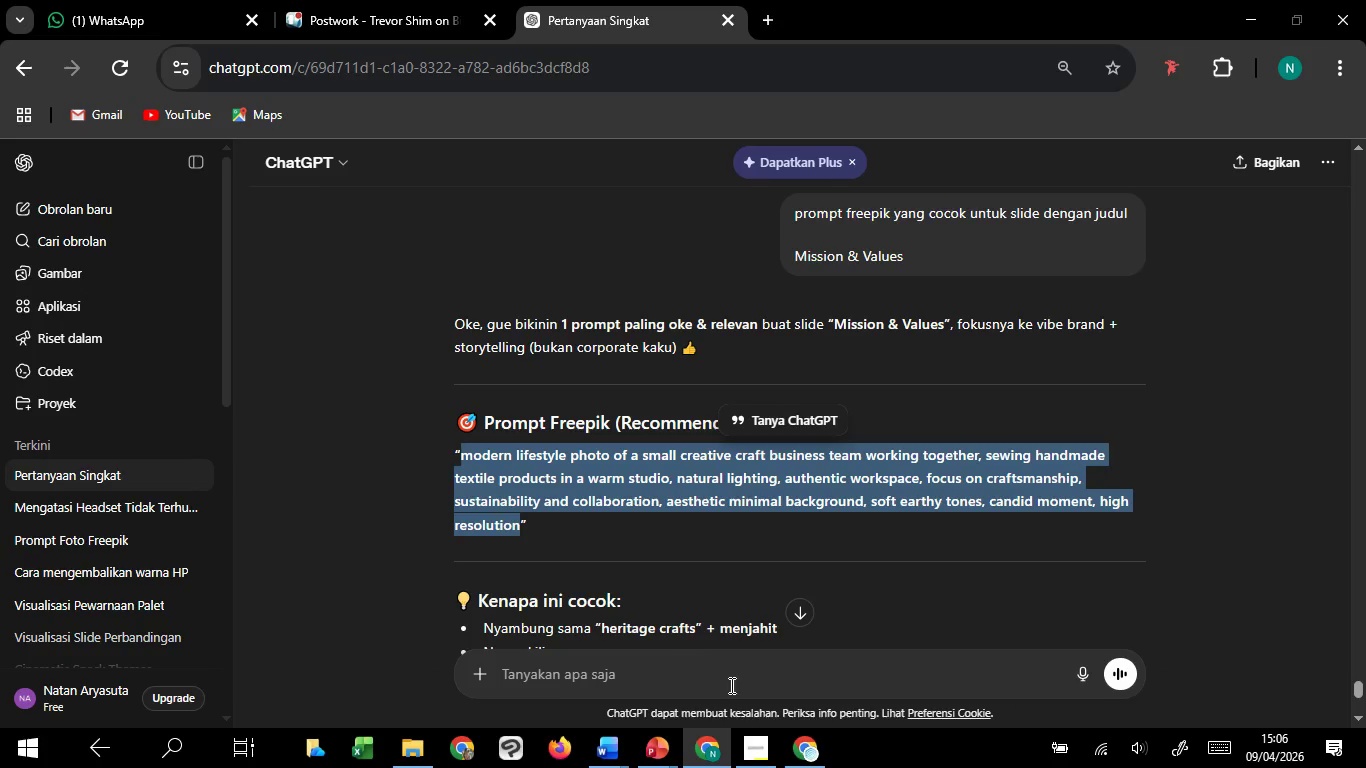 
key(Control+C)
 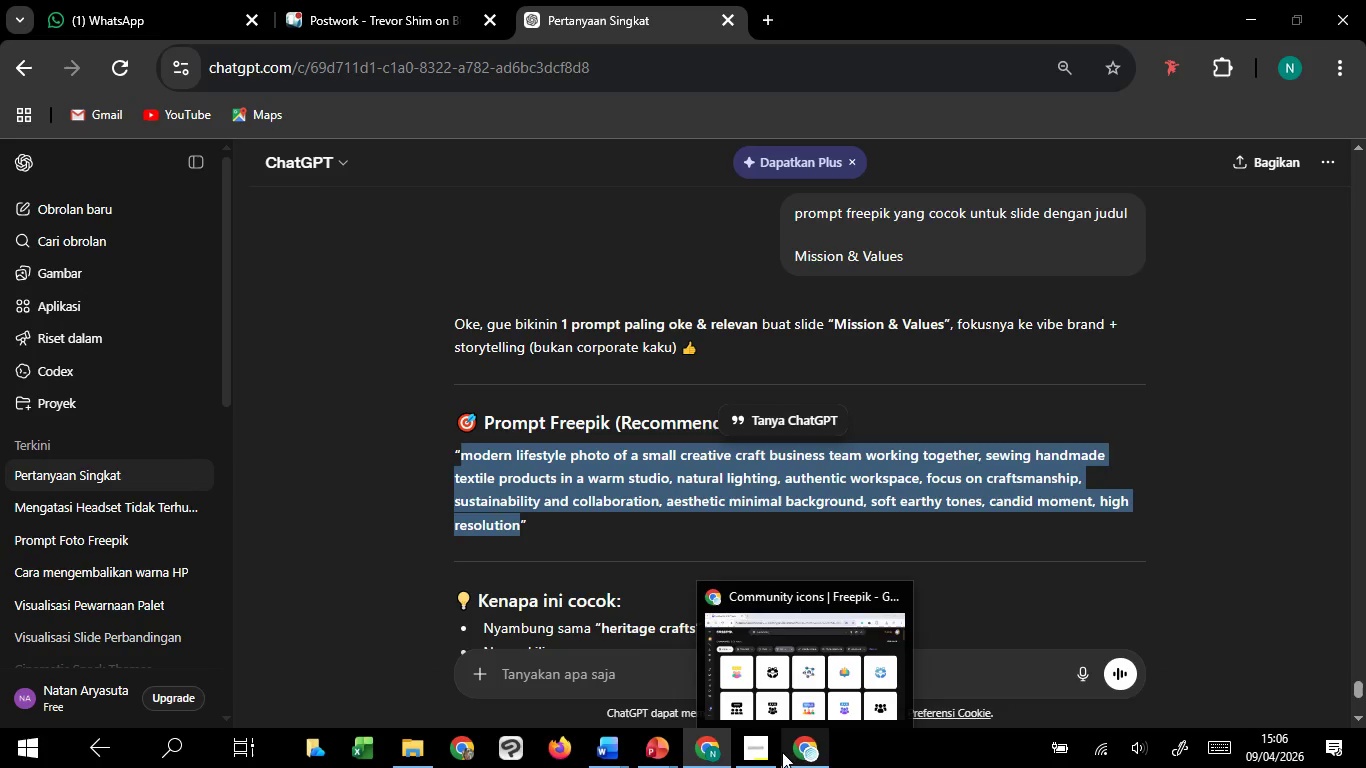 
left_click([805, 673])
 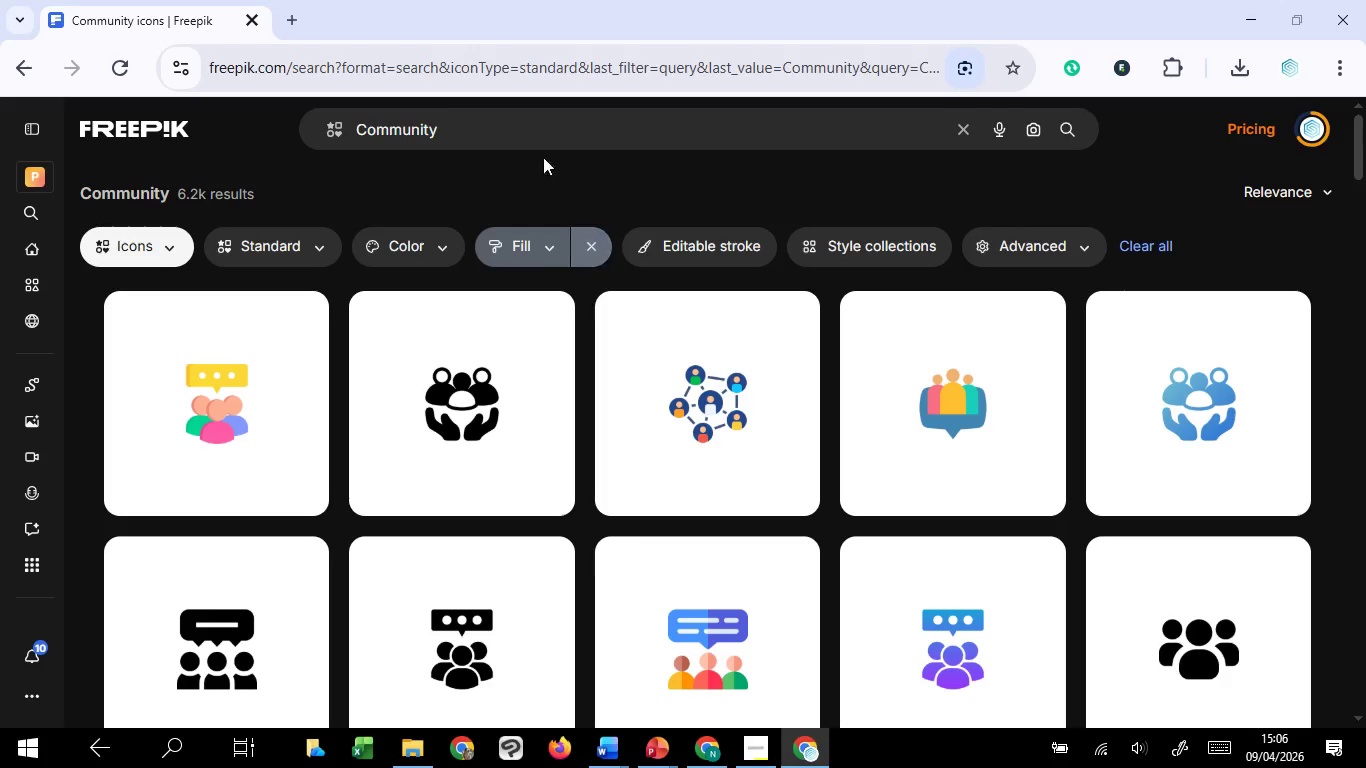 
left_click_drag(start_coordinate=[521, 120], to_coordinate=[327, 157])
 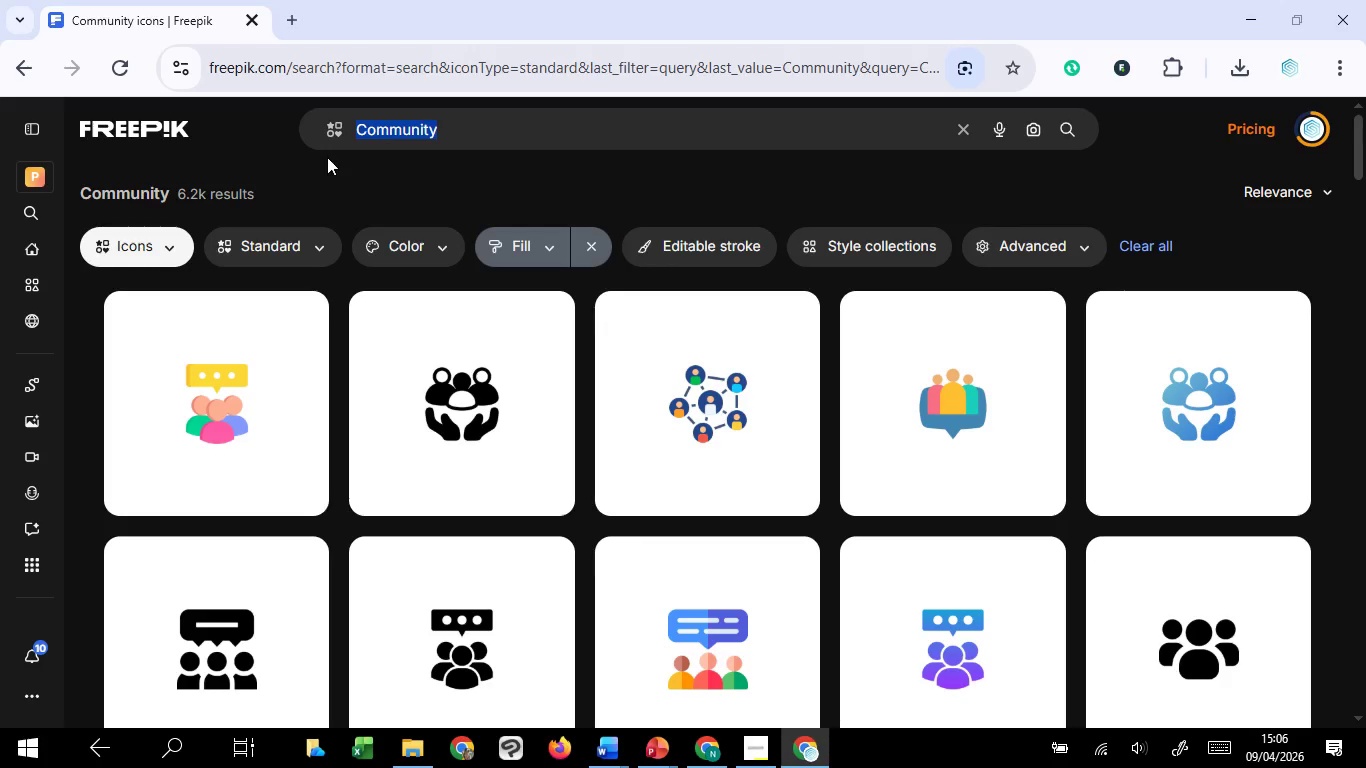 
key(Control+V)
 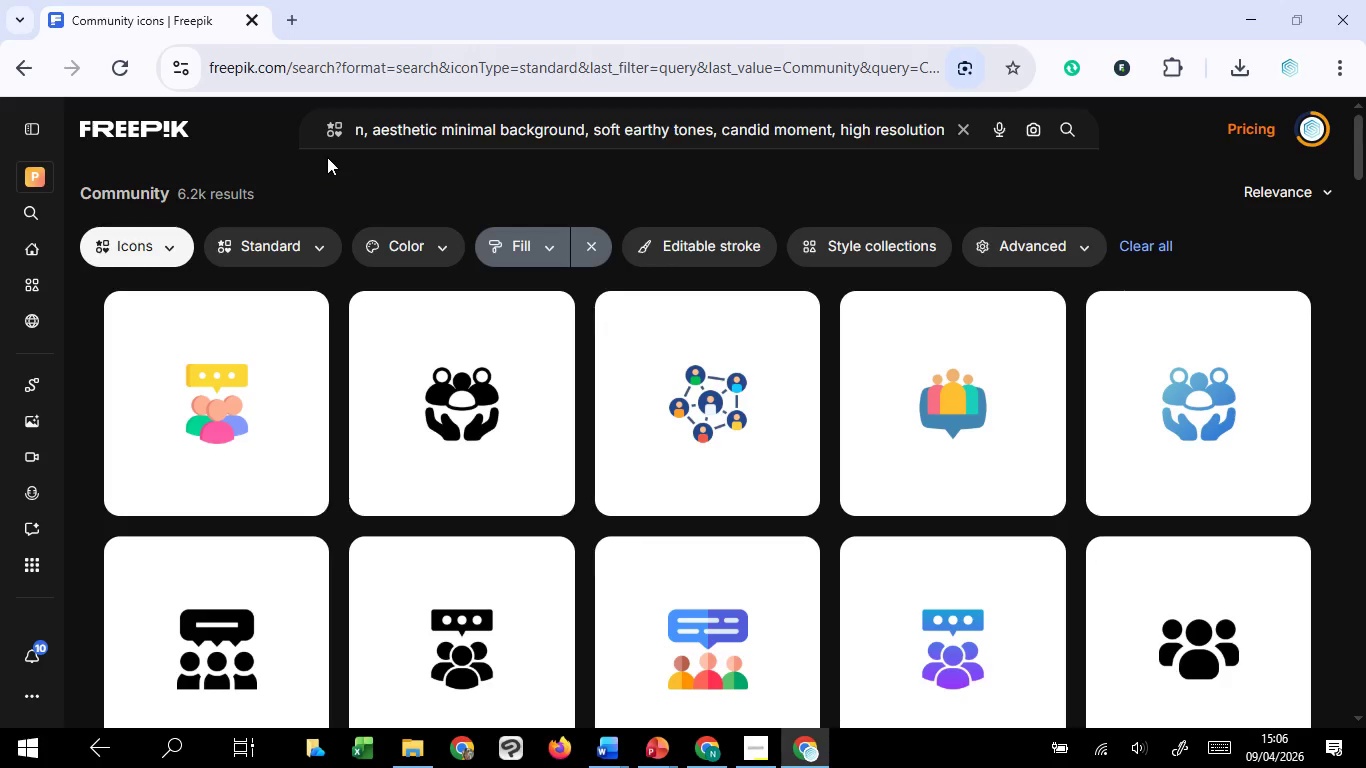 
key(Enter)
 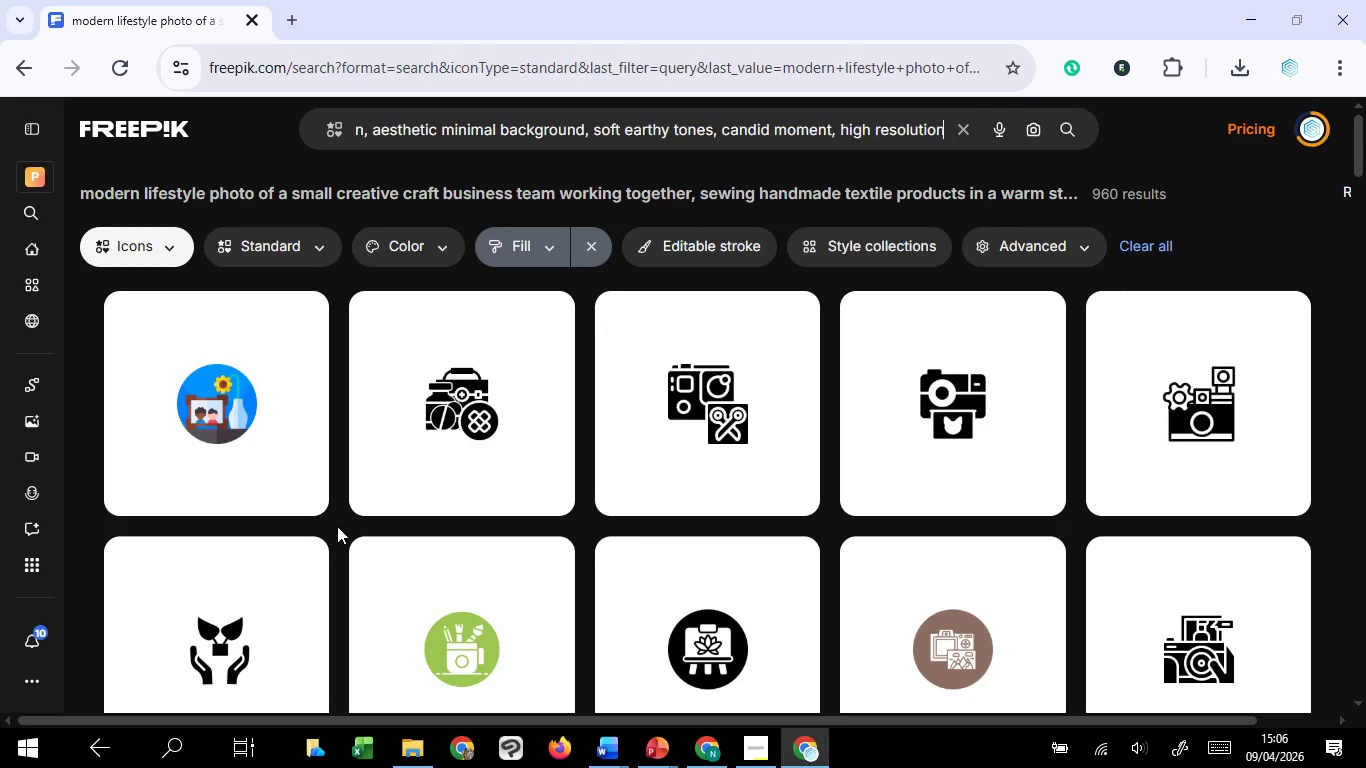 
wait(28.45)
 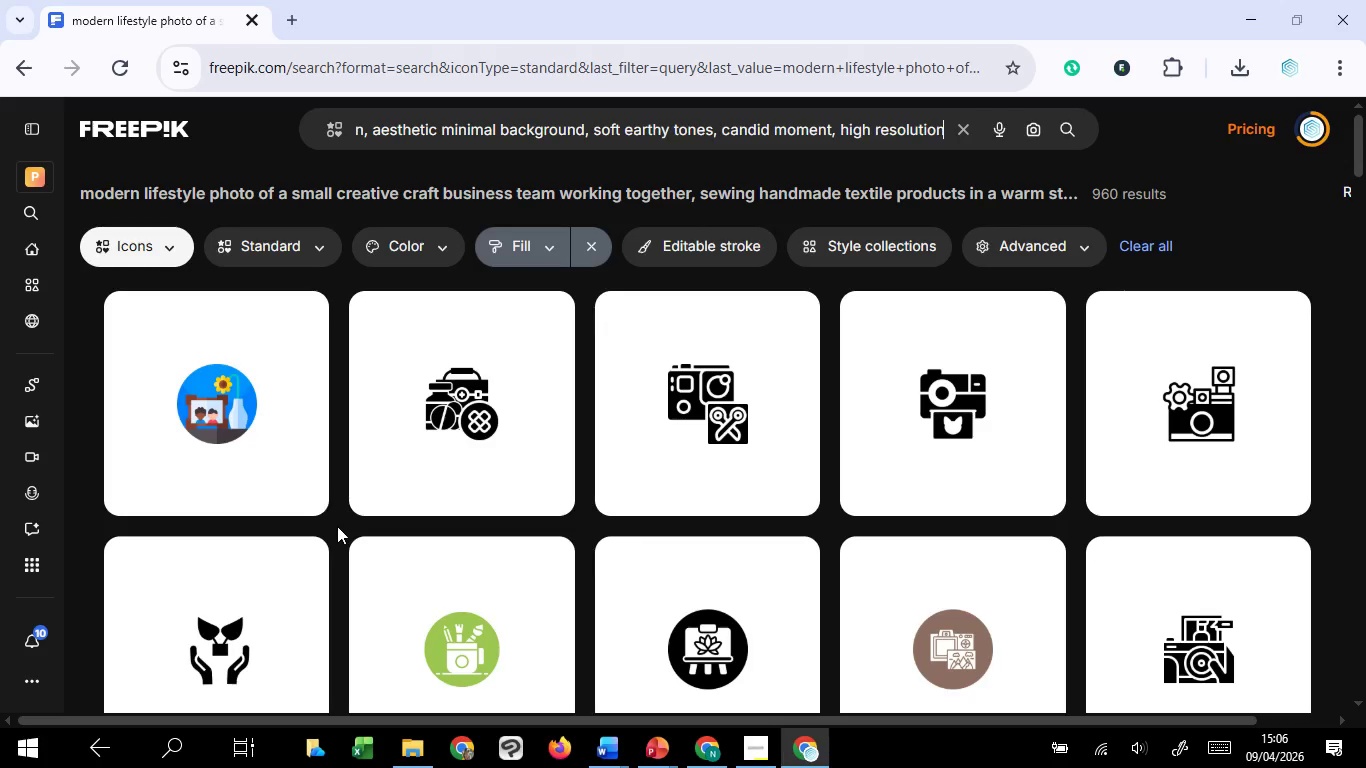 
left_click([159, 256])
 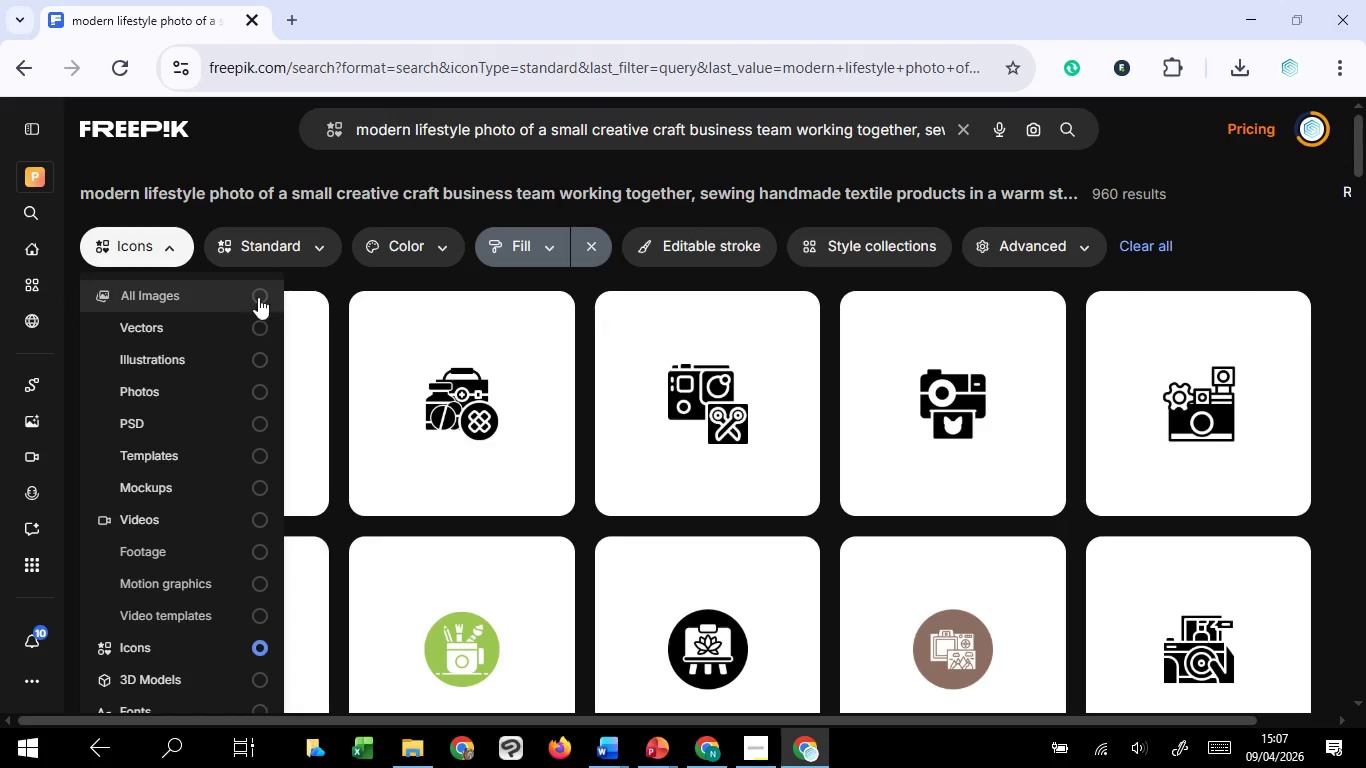 
left_click([258, 297])
 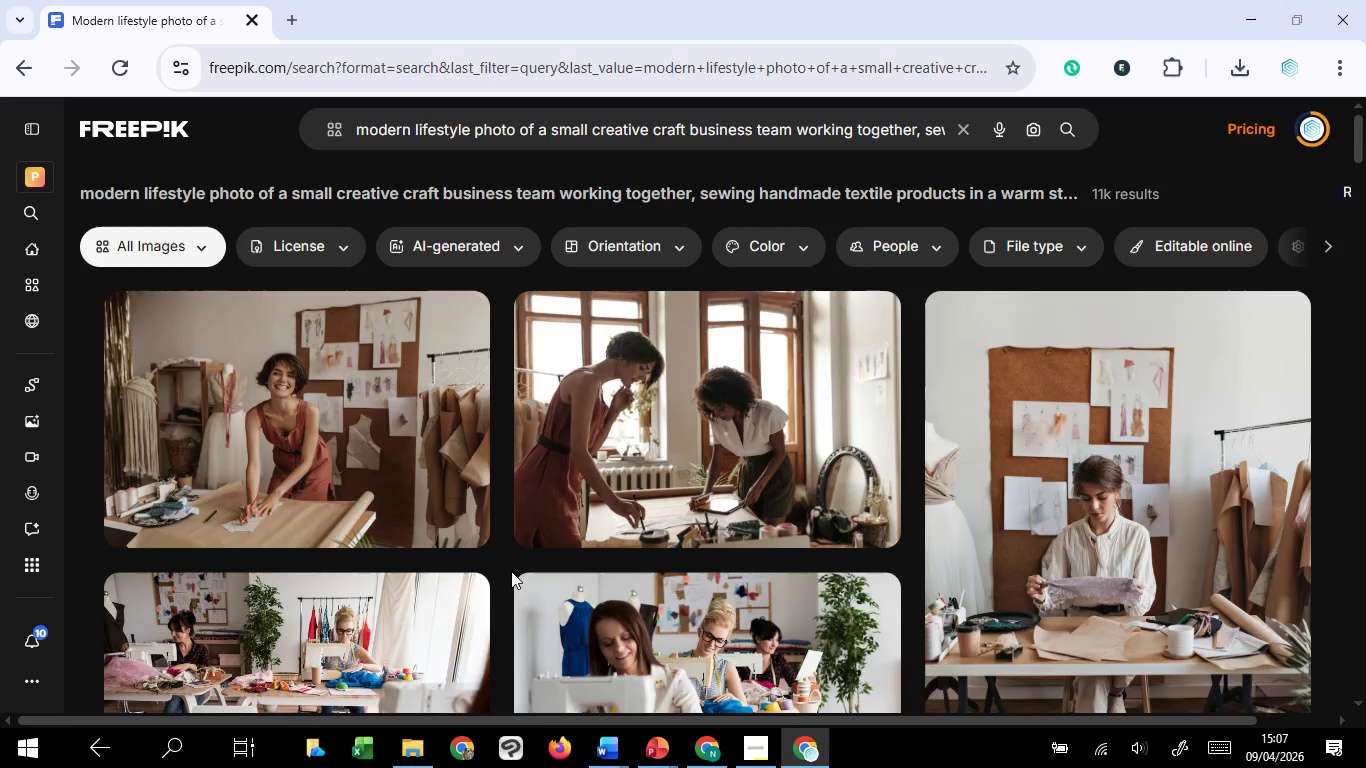 
wait(6.59)
 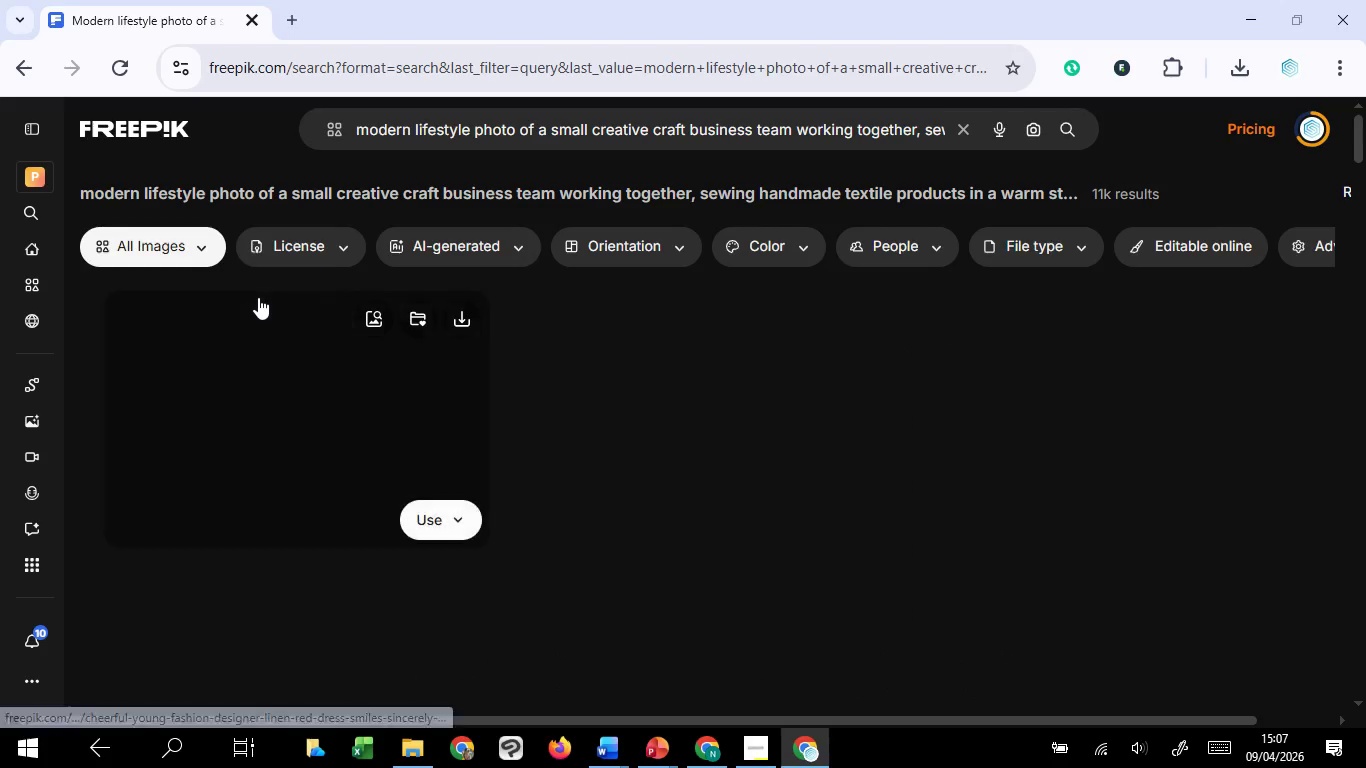 
scroll: coordinate [511, 571], scroll_direction: down, amount: 9.0
 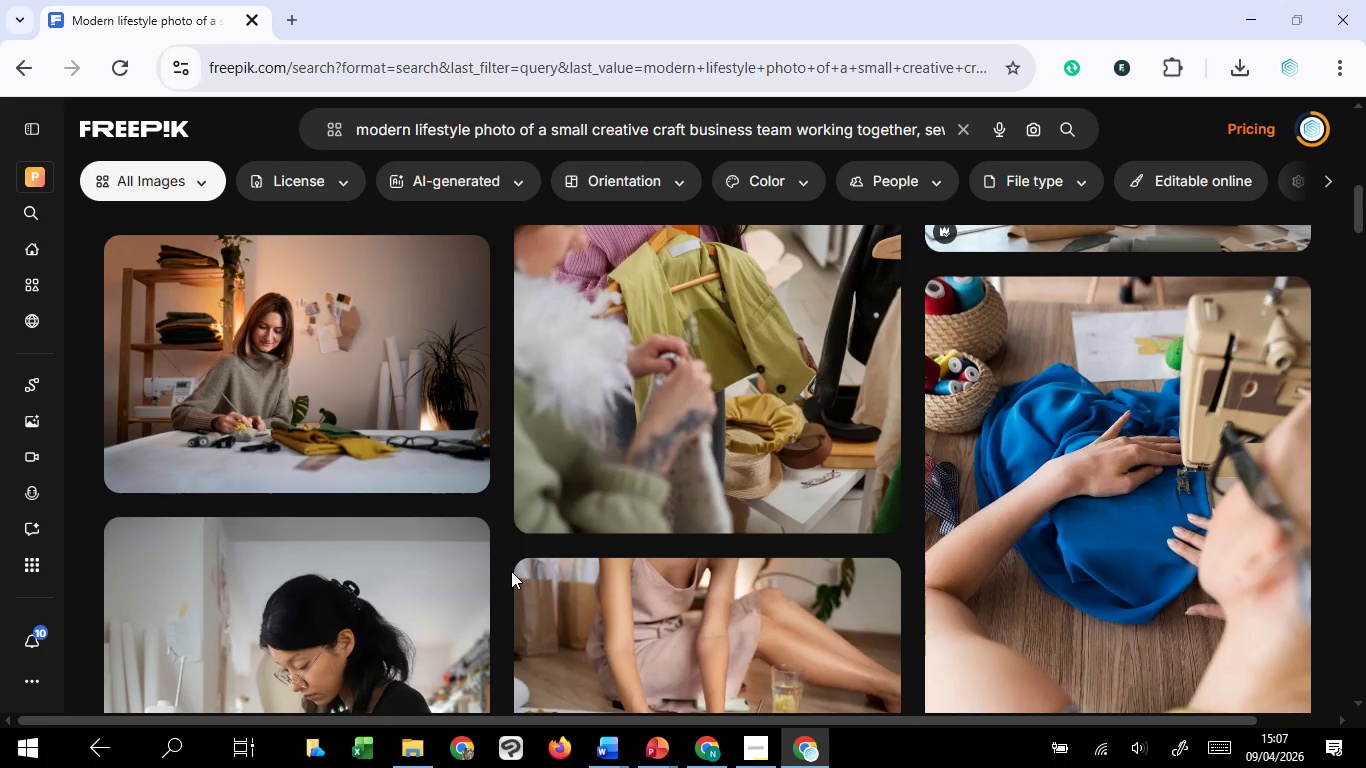 
scroll: coordinate [511, 571], scroll_direction: up, amount: 8.0
 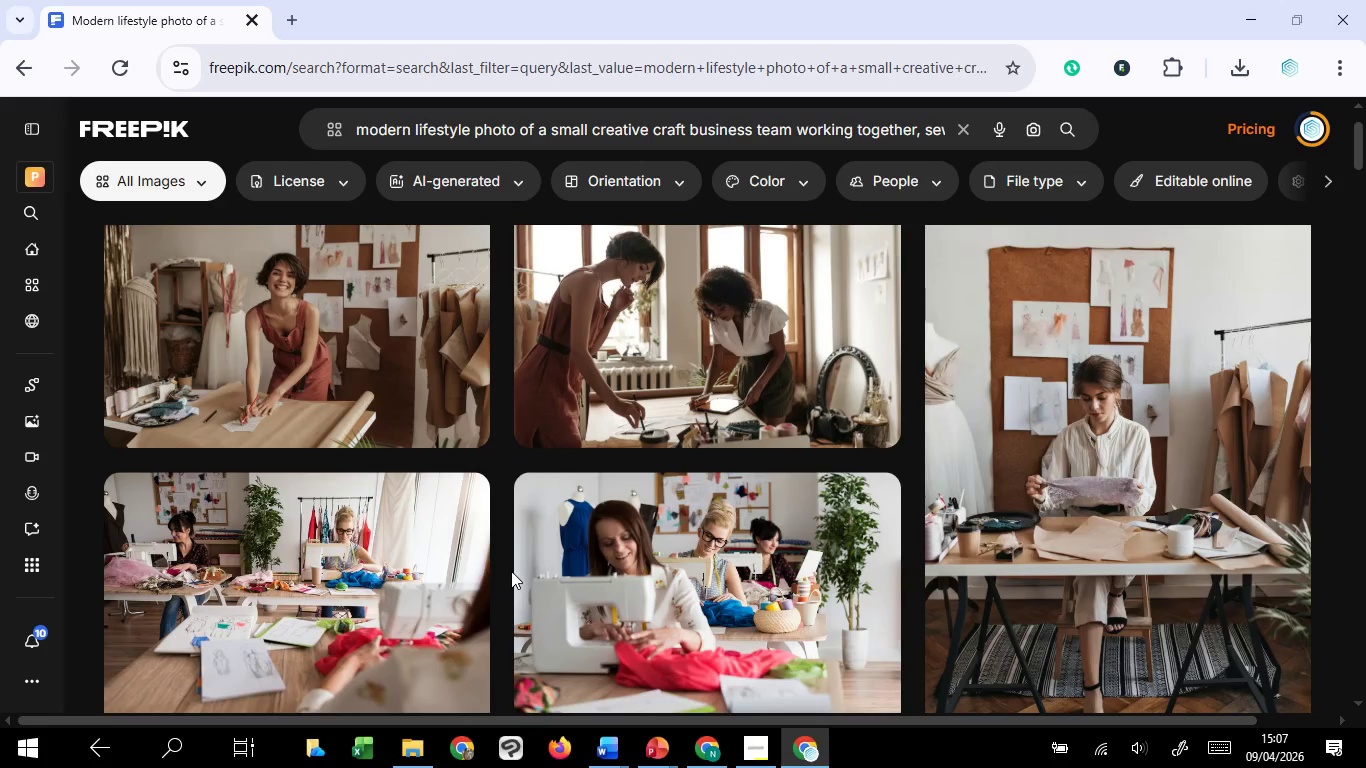 
wait(11.09)
 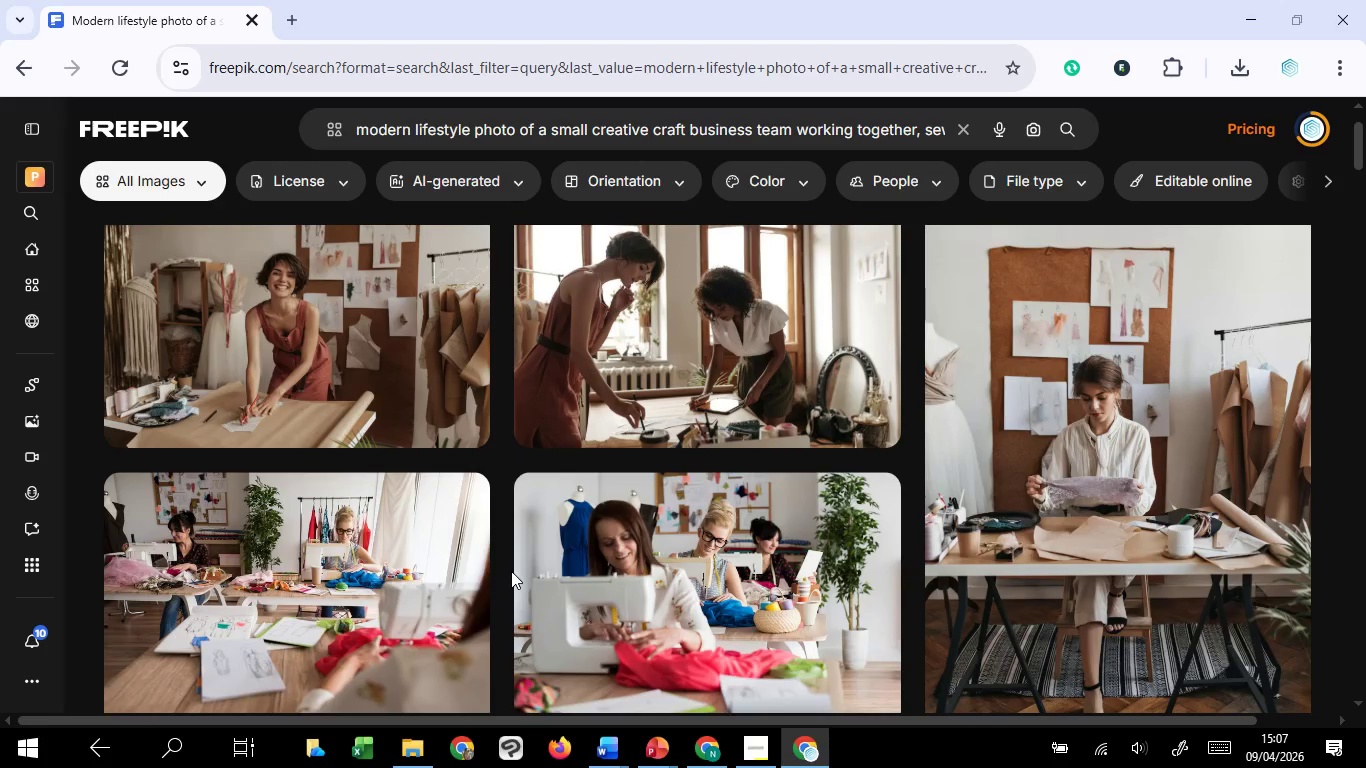 
mouse_move([713, 733])
 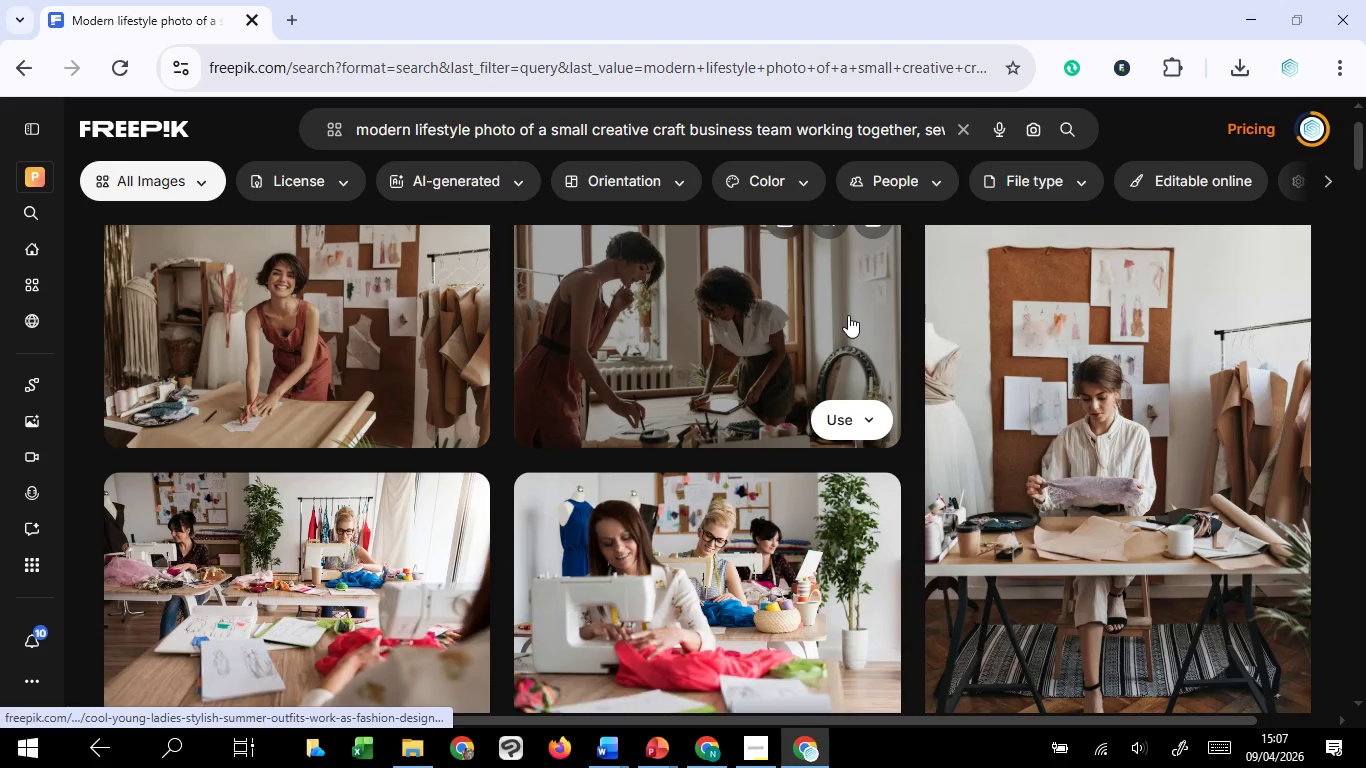 
scroll: coordinate [848, 315], scroll_direction: up, amount: 1.0
 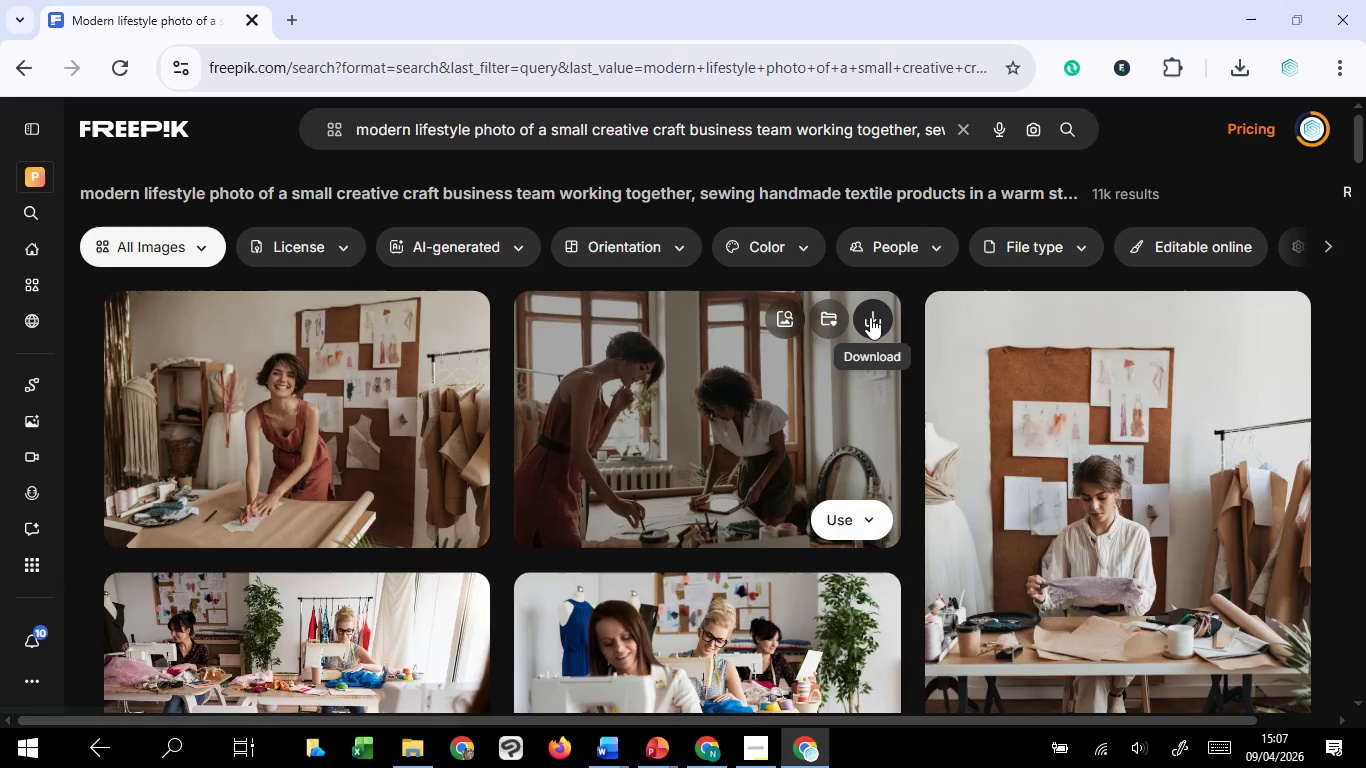 
left_click([870, 317])
 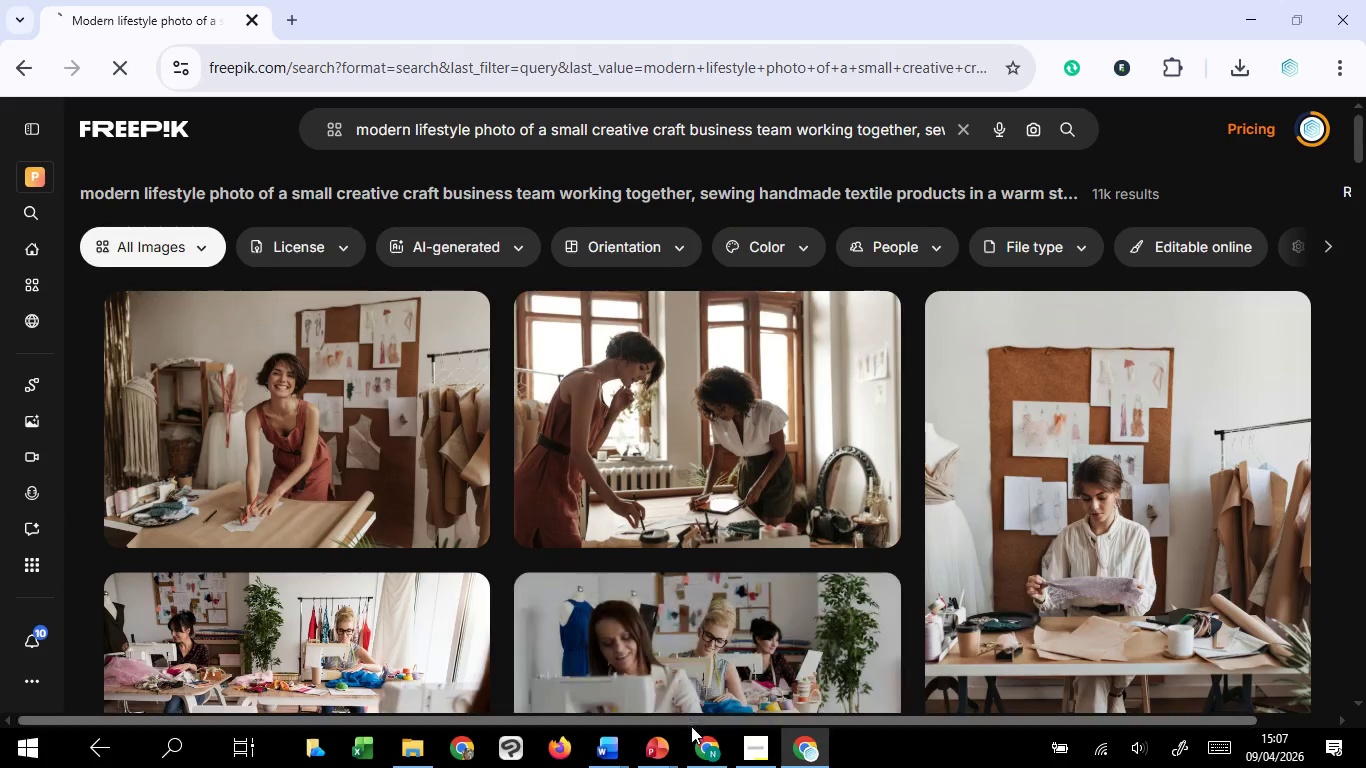 
mouse_move([674, 729])
 